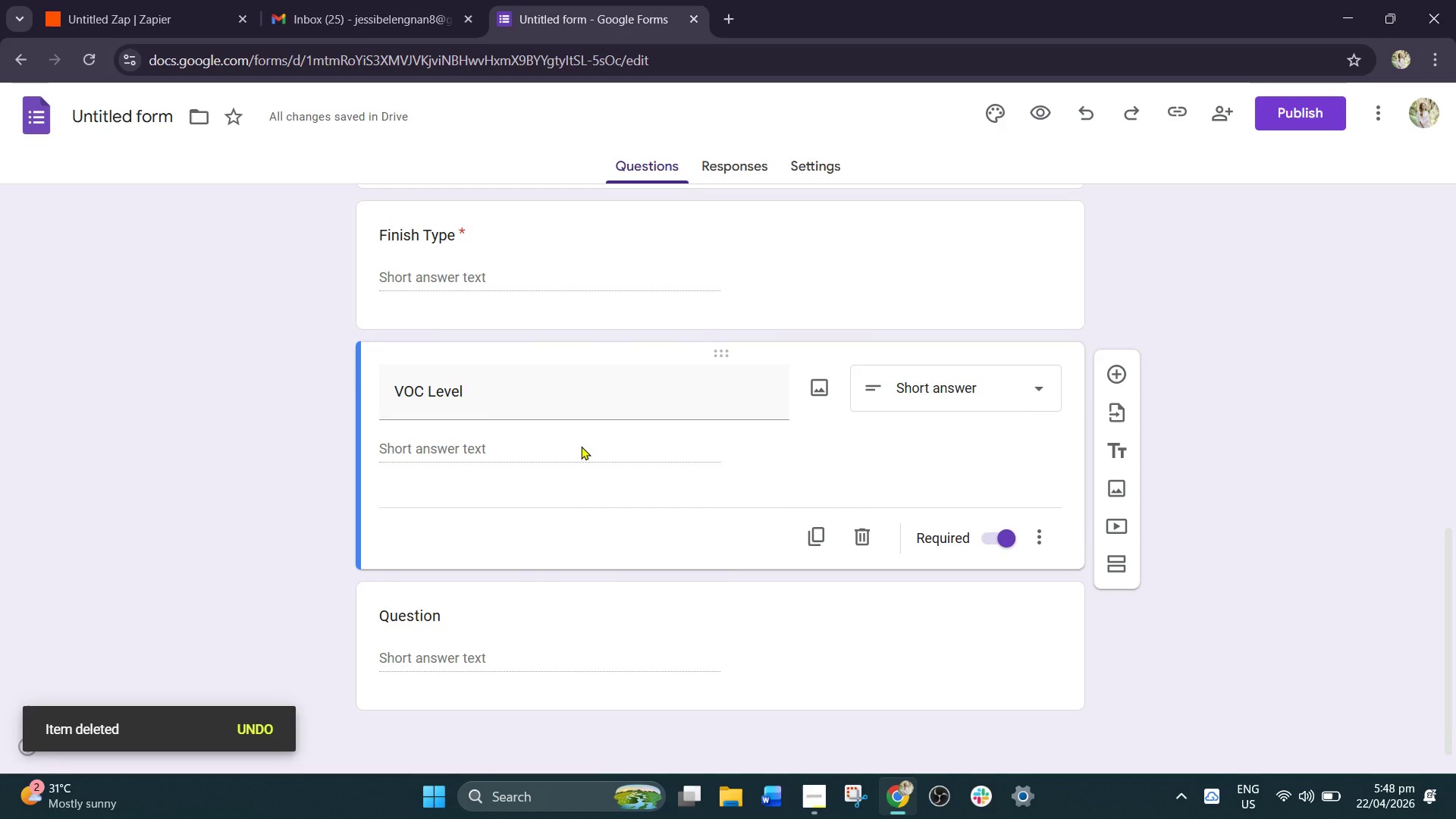 
left_click([1031, 397])
 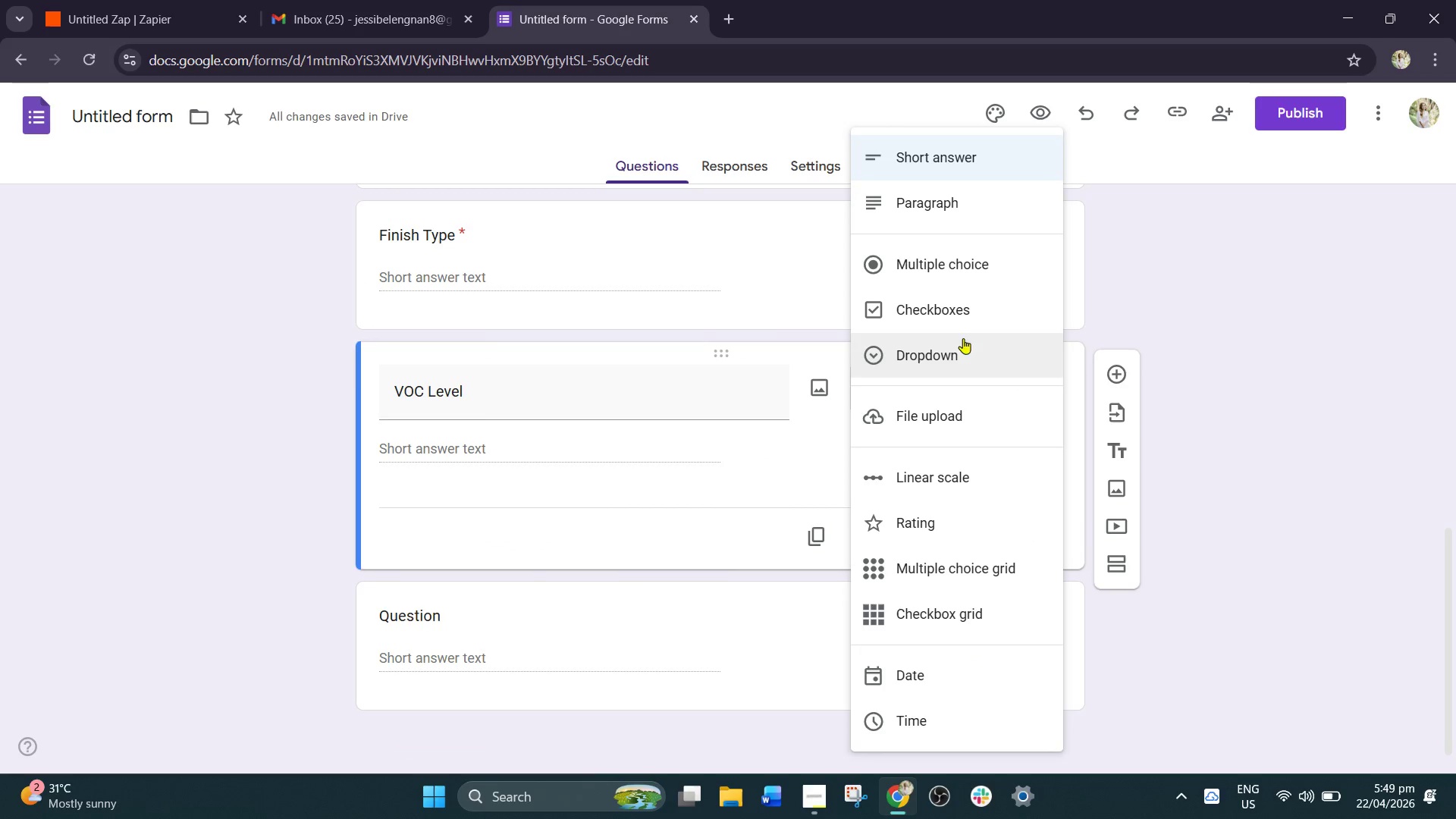 
left_click([958, 354])
 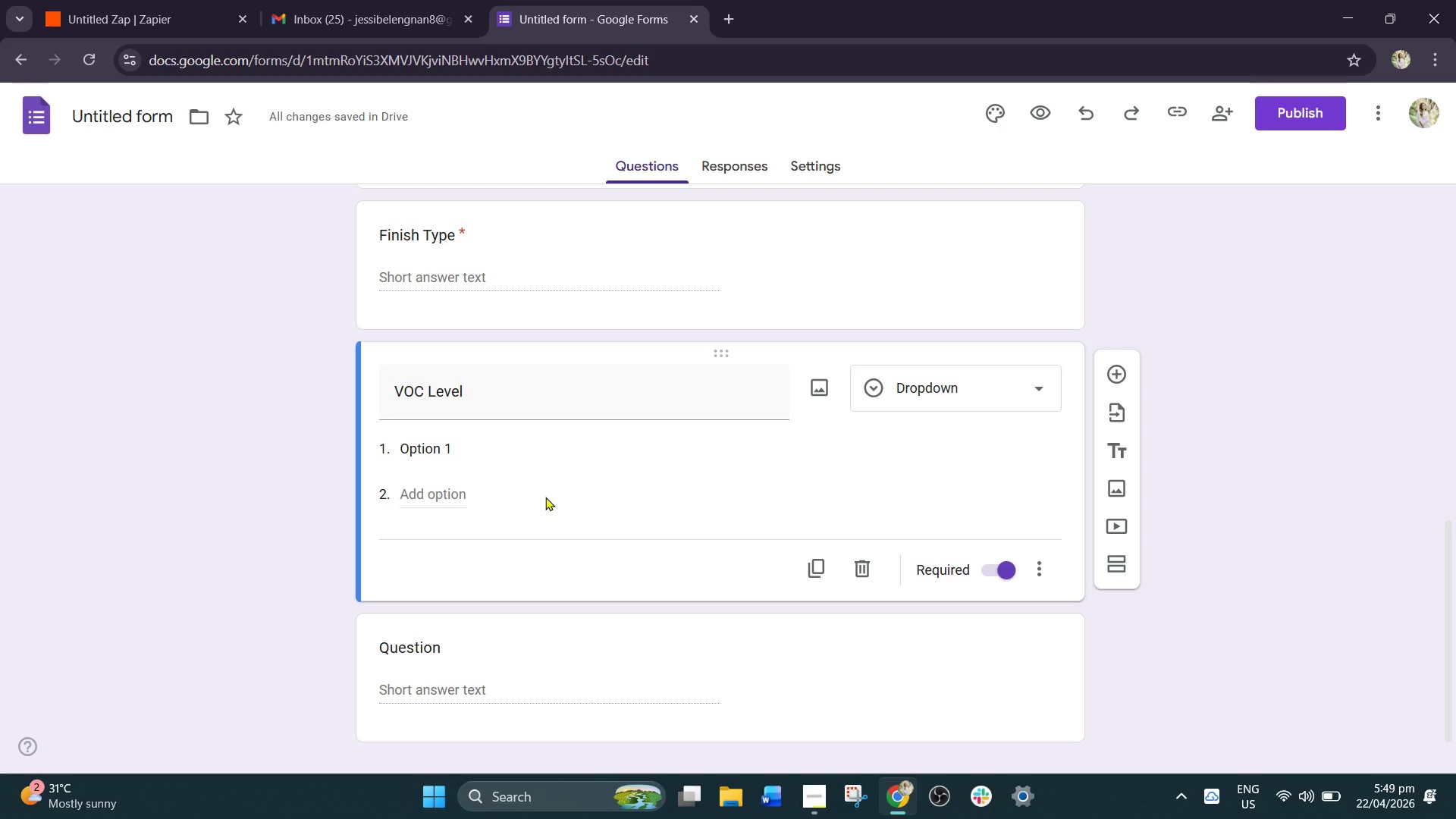 
wait(7.81)
 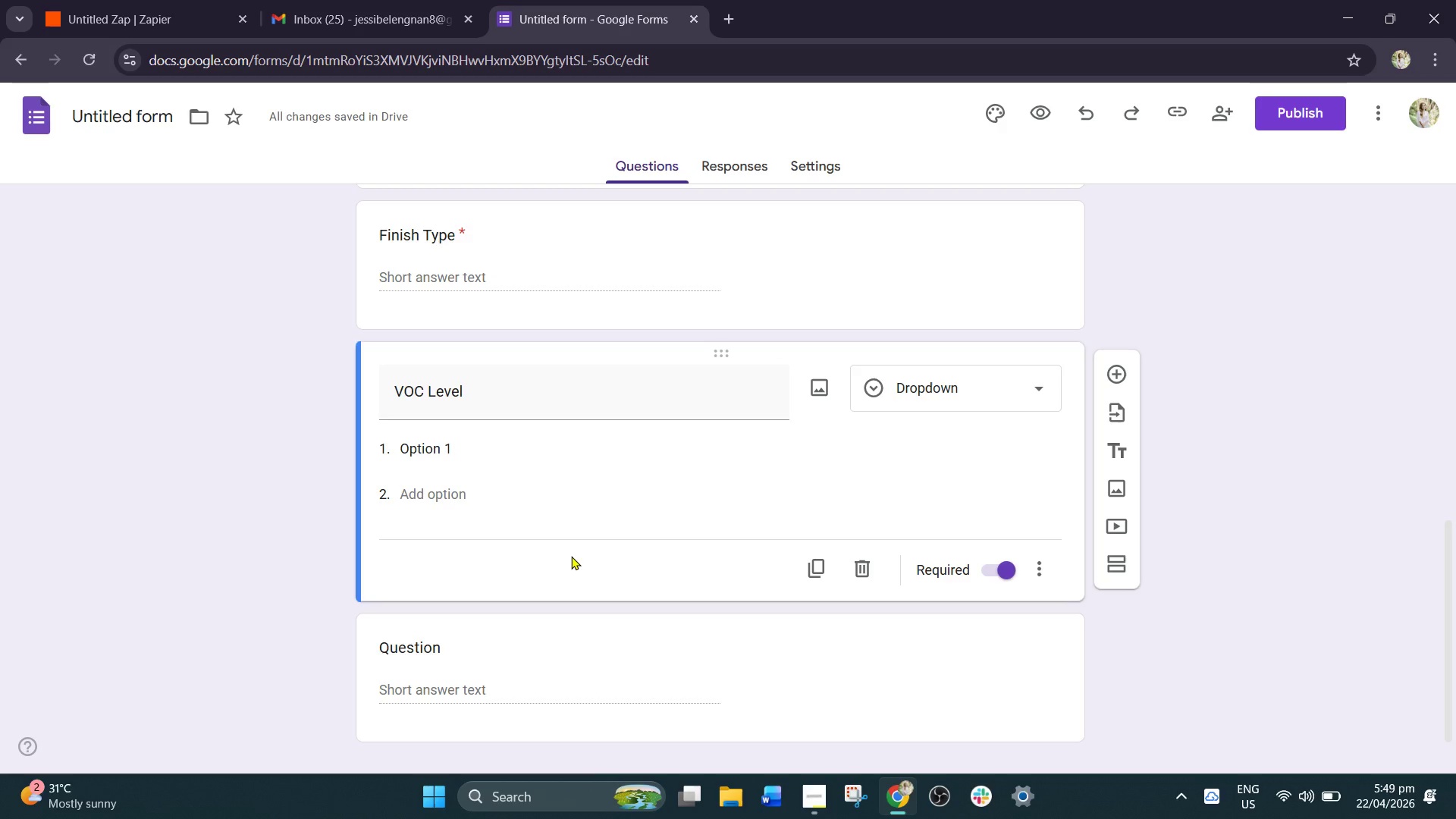 
left_click_drag(start_coordinate=[526, 450], to_coordinate=[531, 450])
 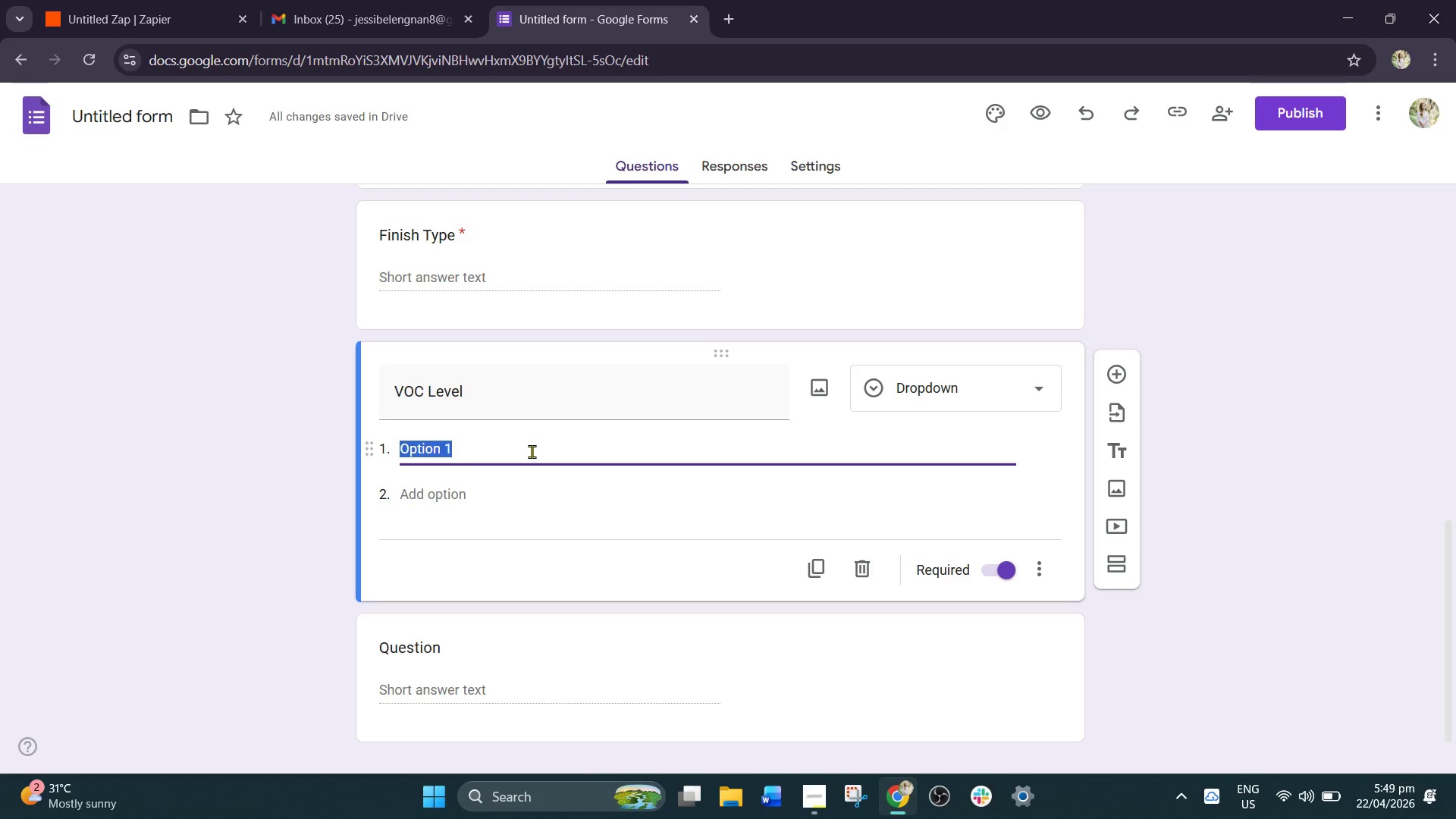 
type(Low)
 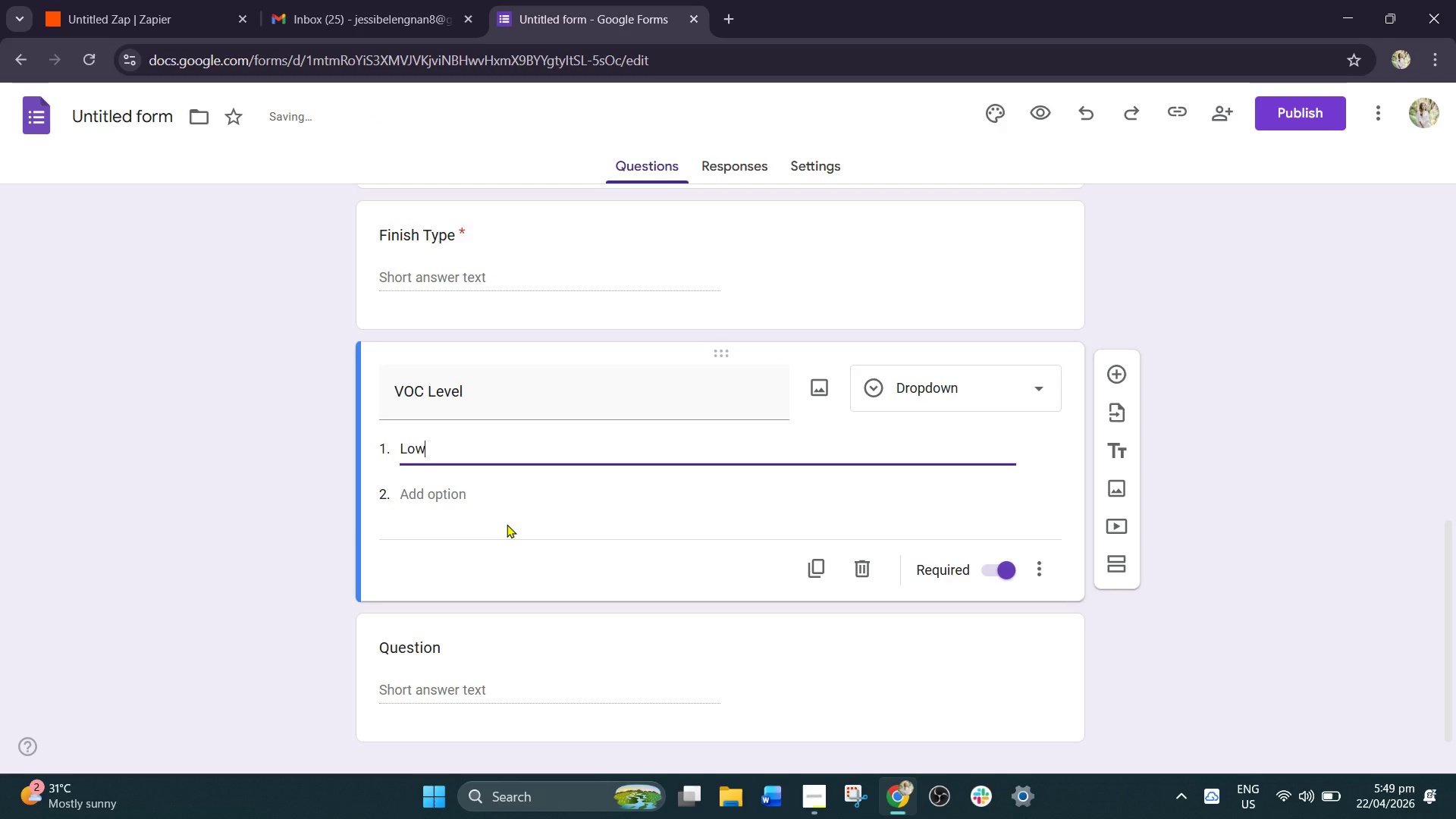 
left_click([491, 496])
 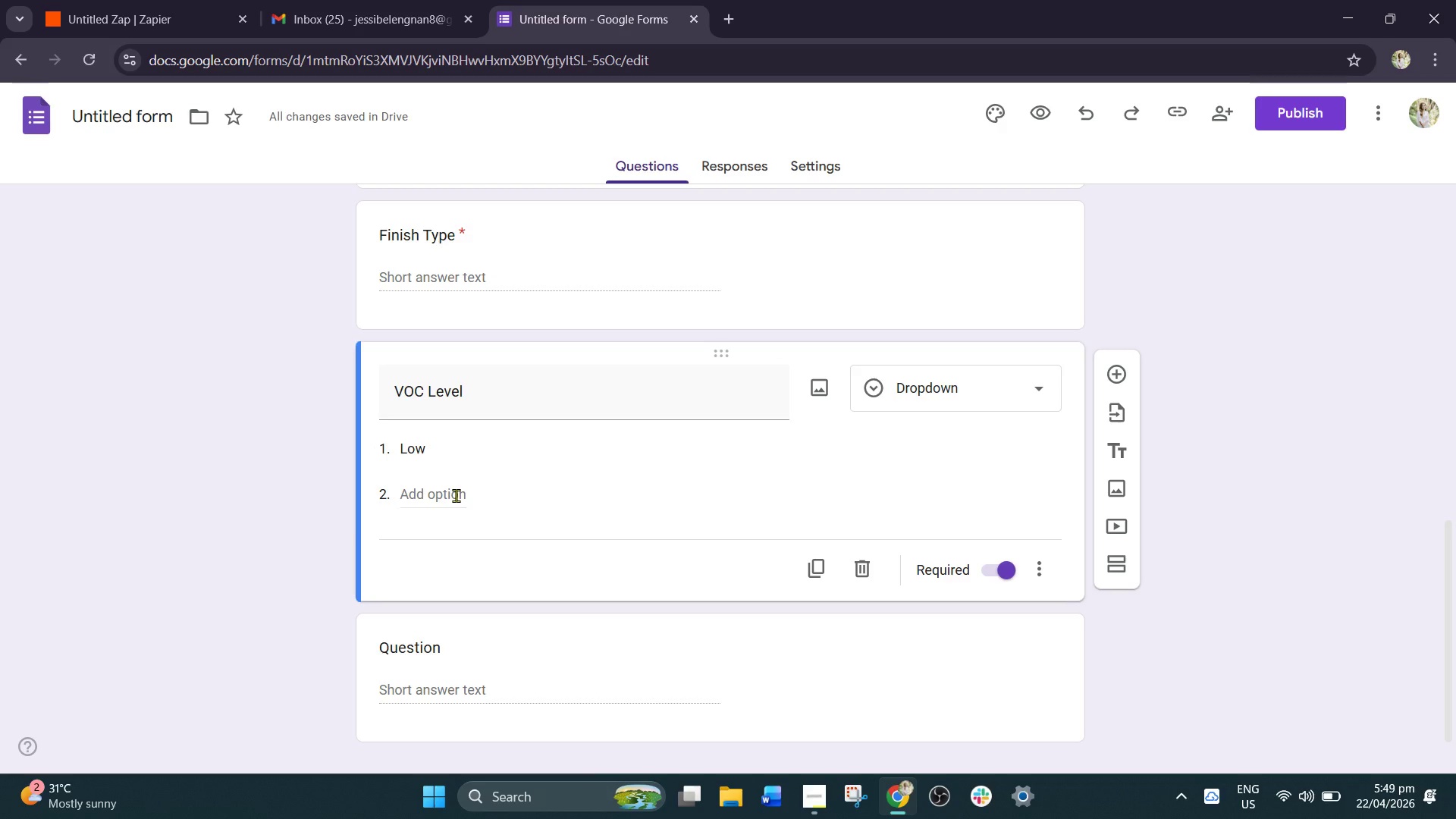 
left_click([456, 495])
 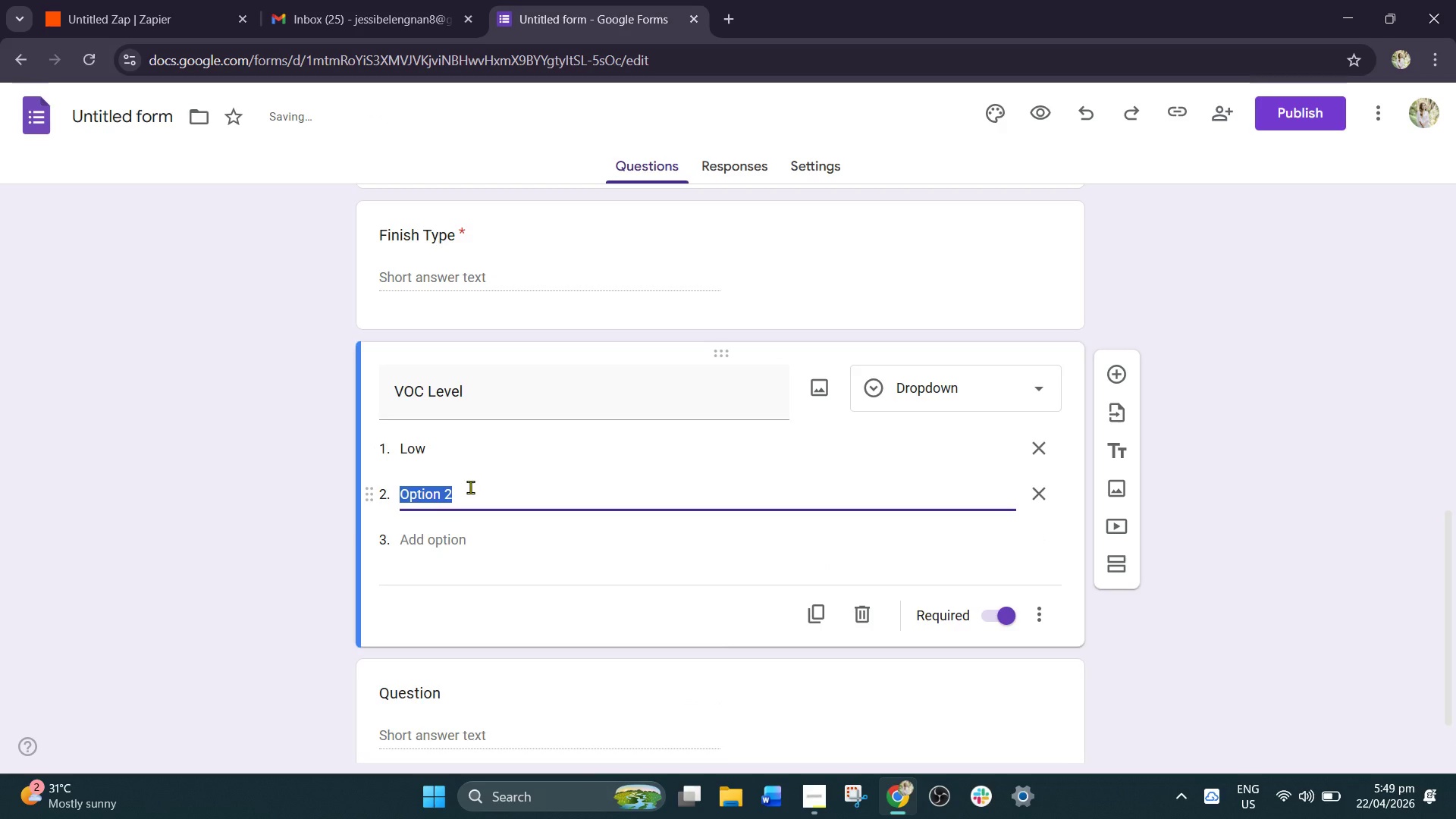 
type(Medium)
 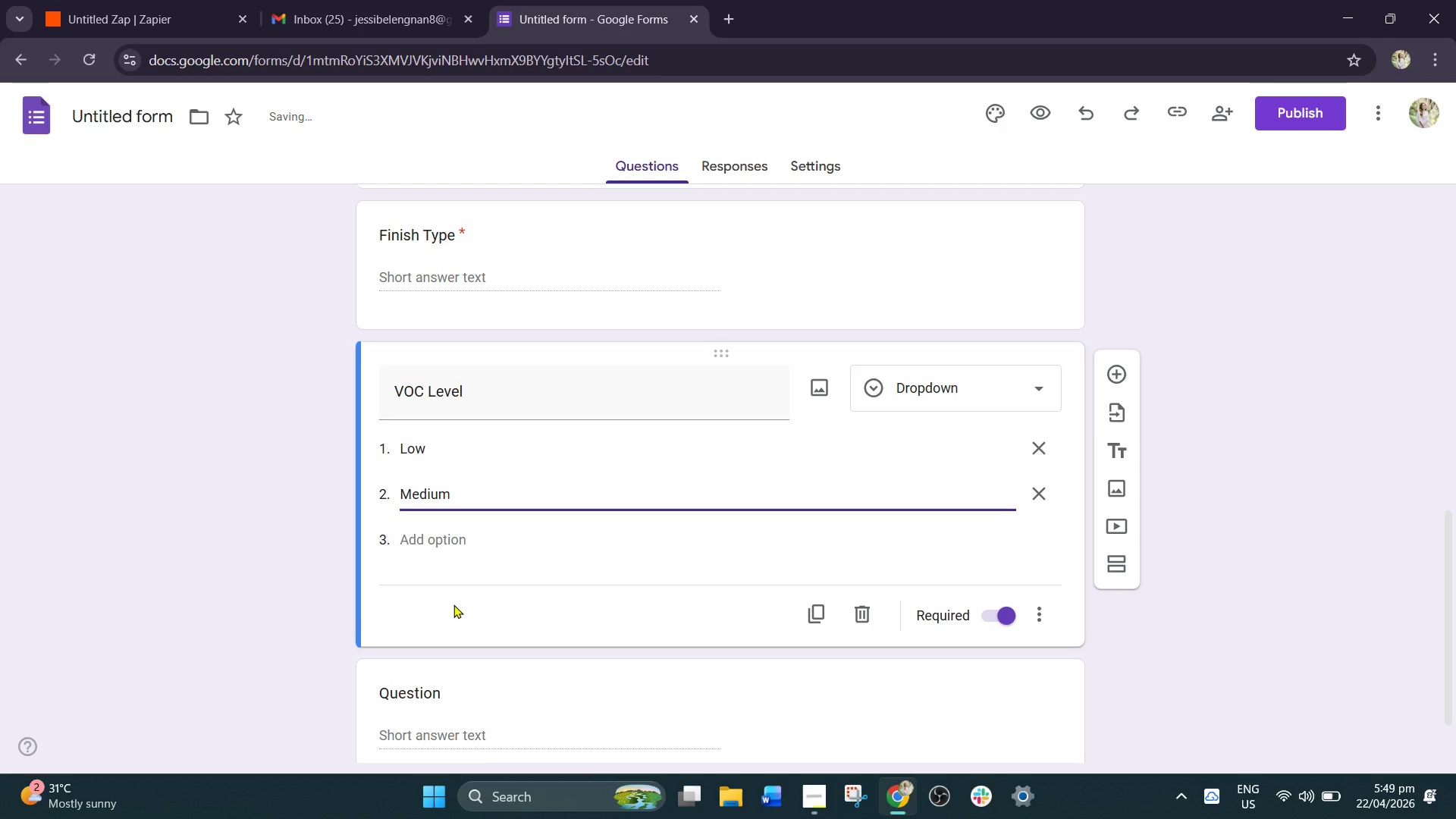 
left_click([461, 548])
 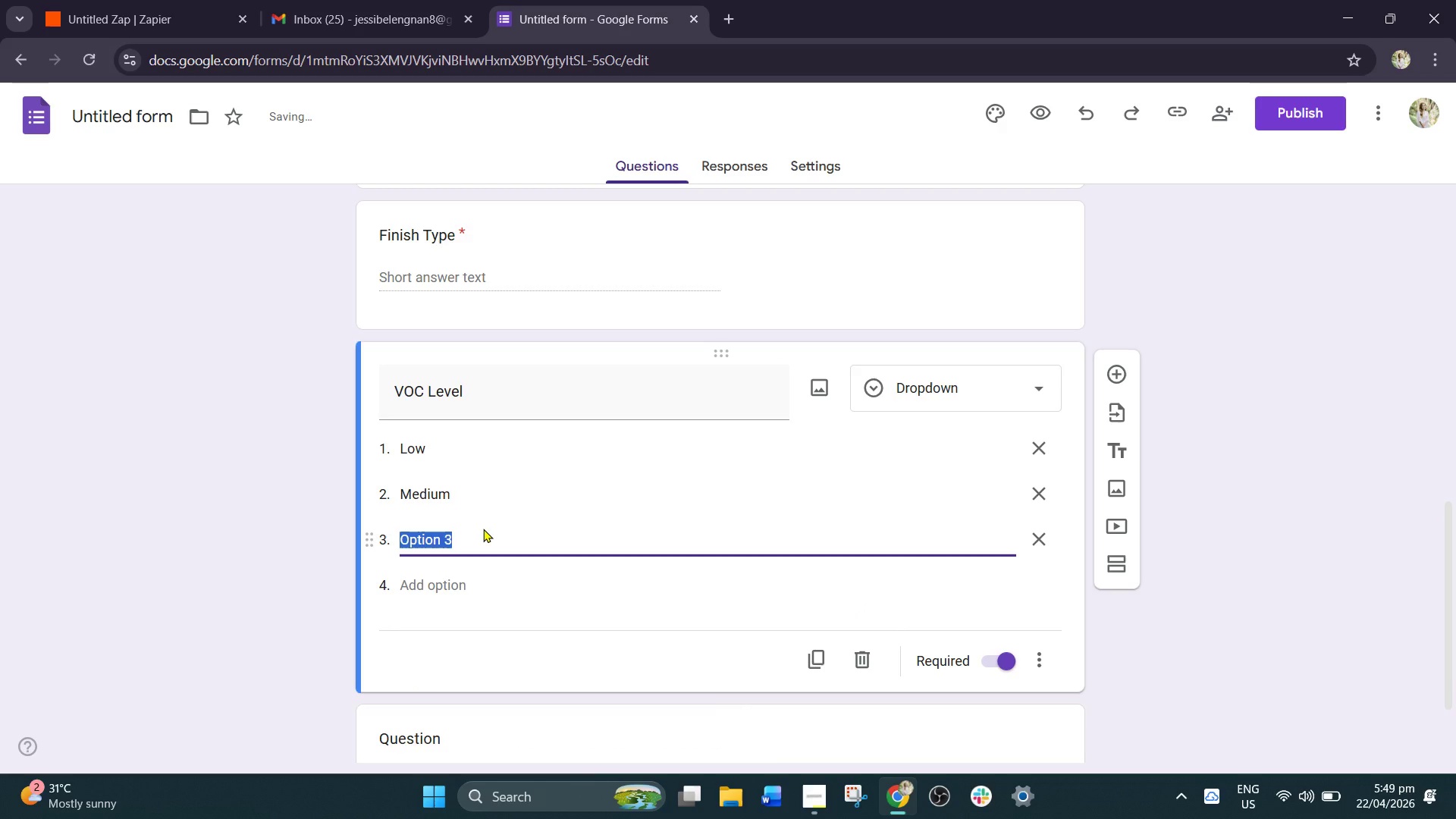 
type(High)
 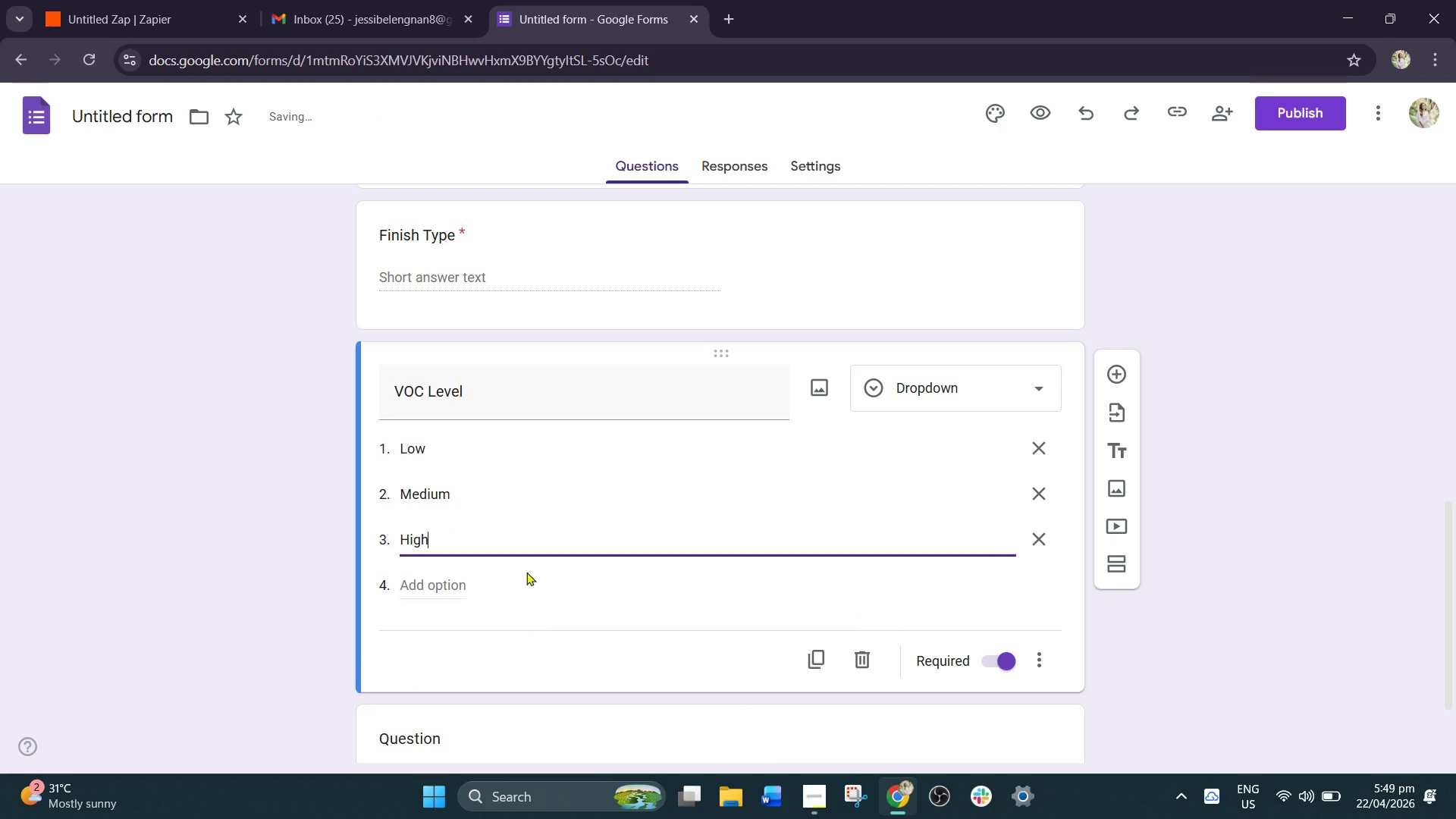 
scroll: coordinate [627, 384], scroll_direction: up, amount: 1.0
 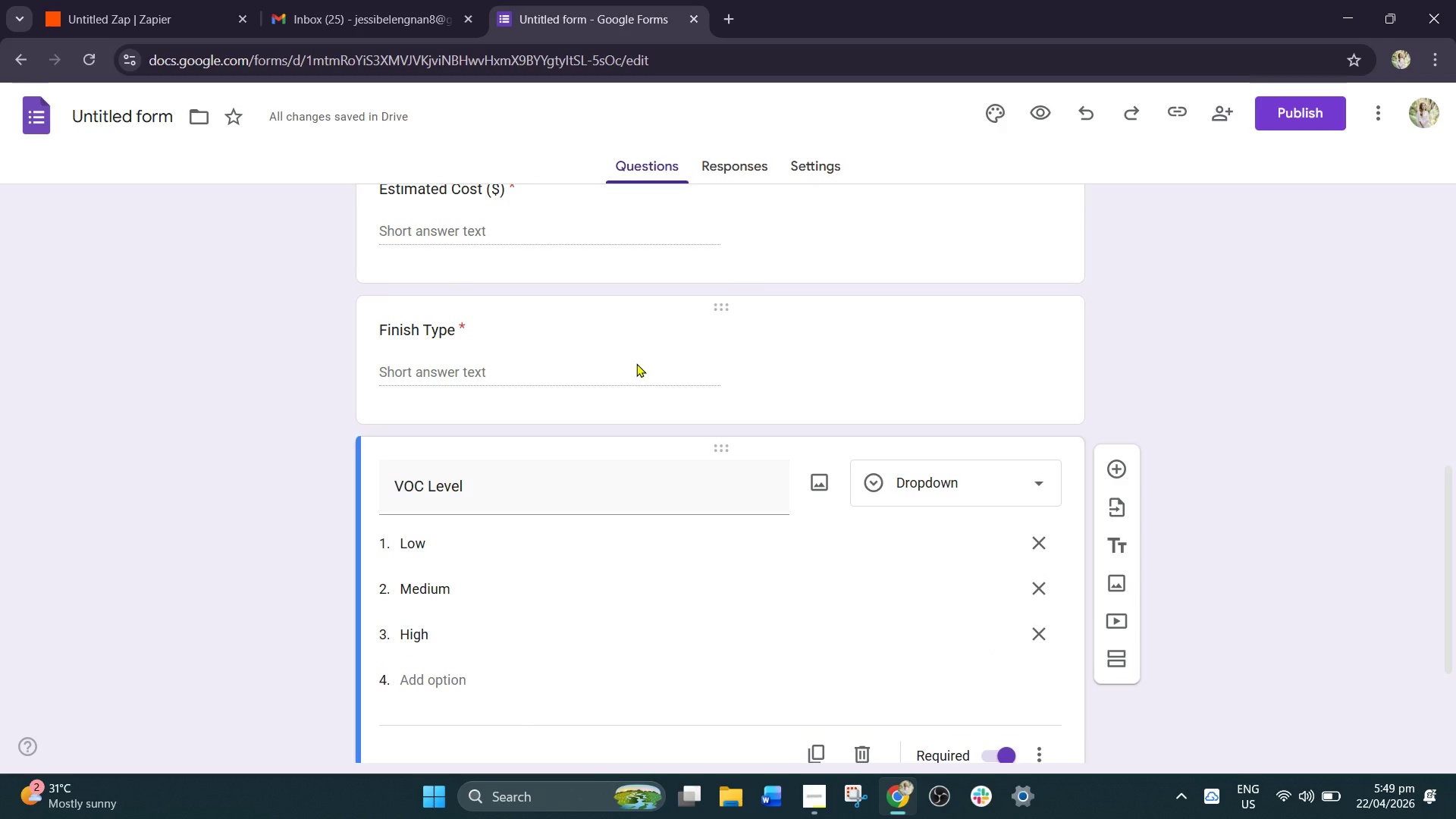 
left_click([636, 363])
 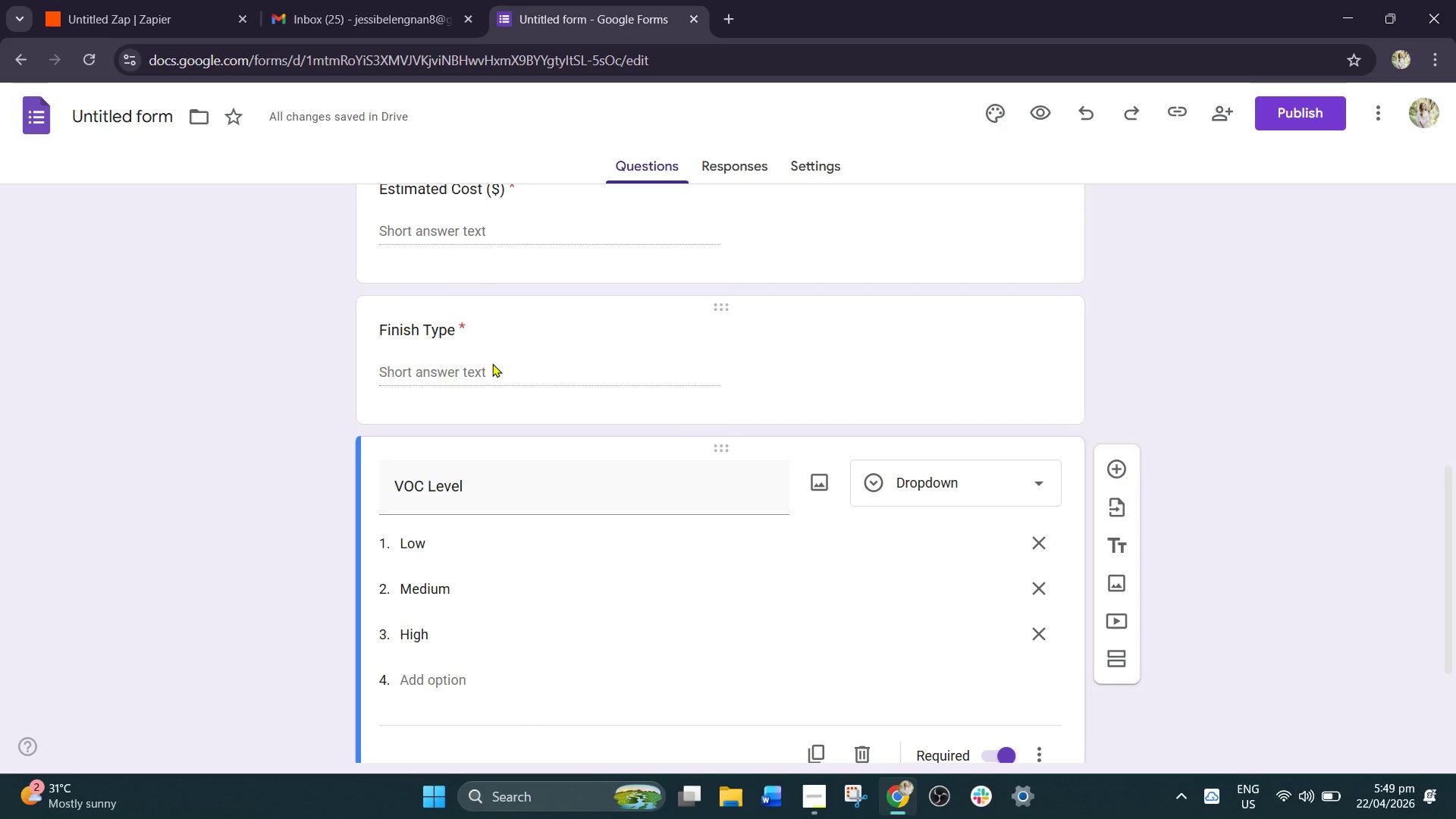 
left_click([491, 365])
 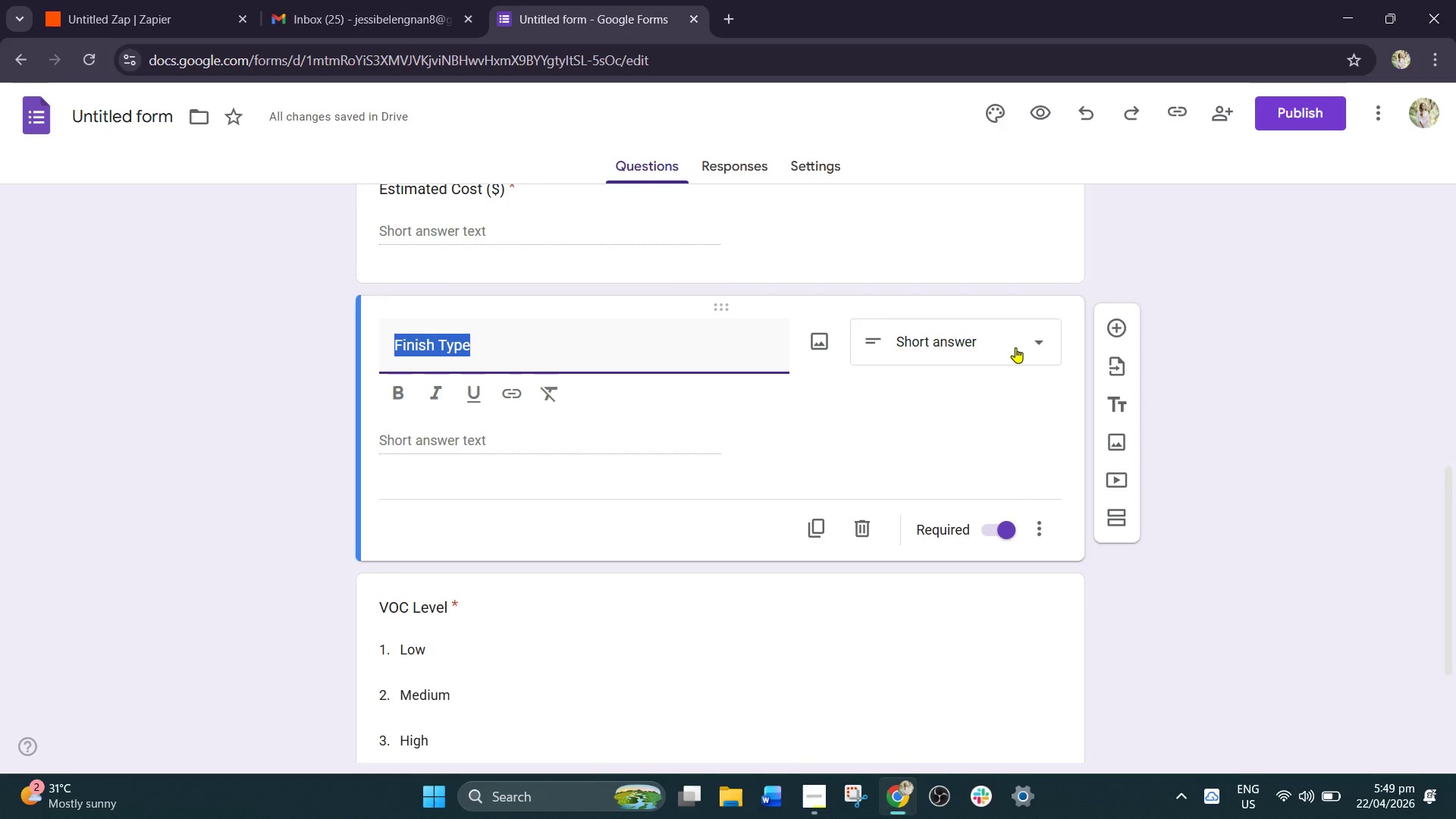 
left_click([1015, 346])
 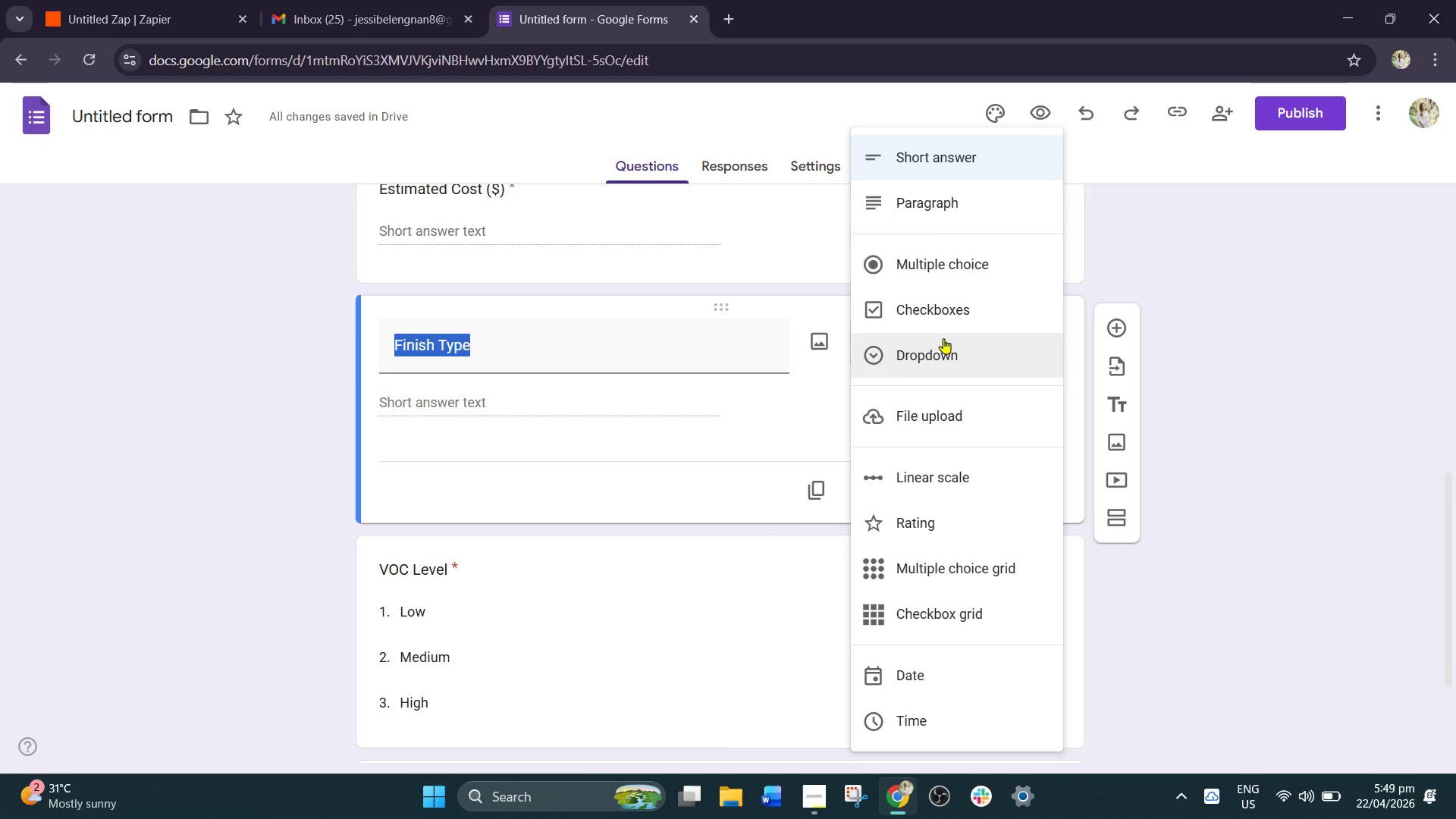 
left_click([942, 148])
 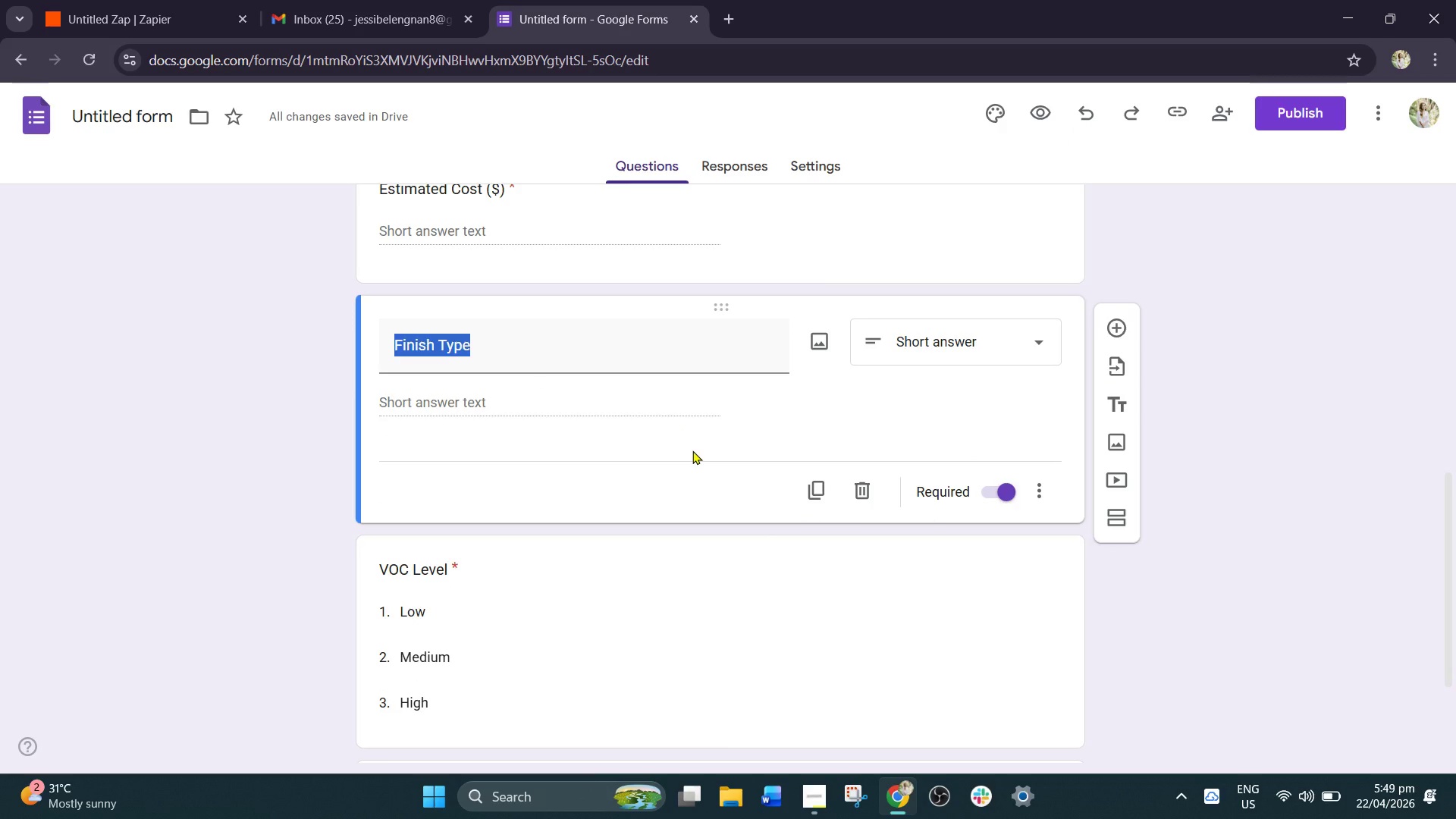 
scroll: coordinate [696, 446], scroll_direction: up, amount: 2.0
 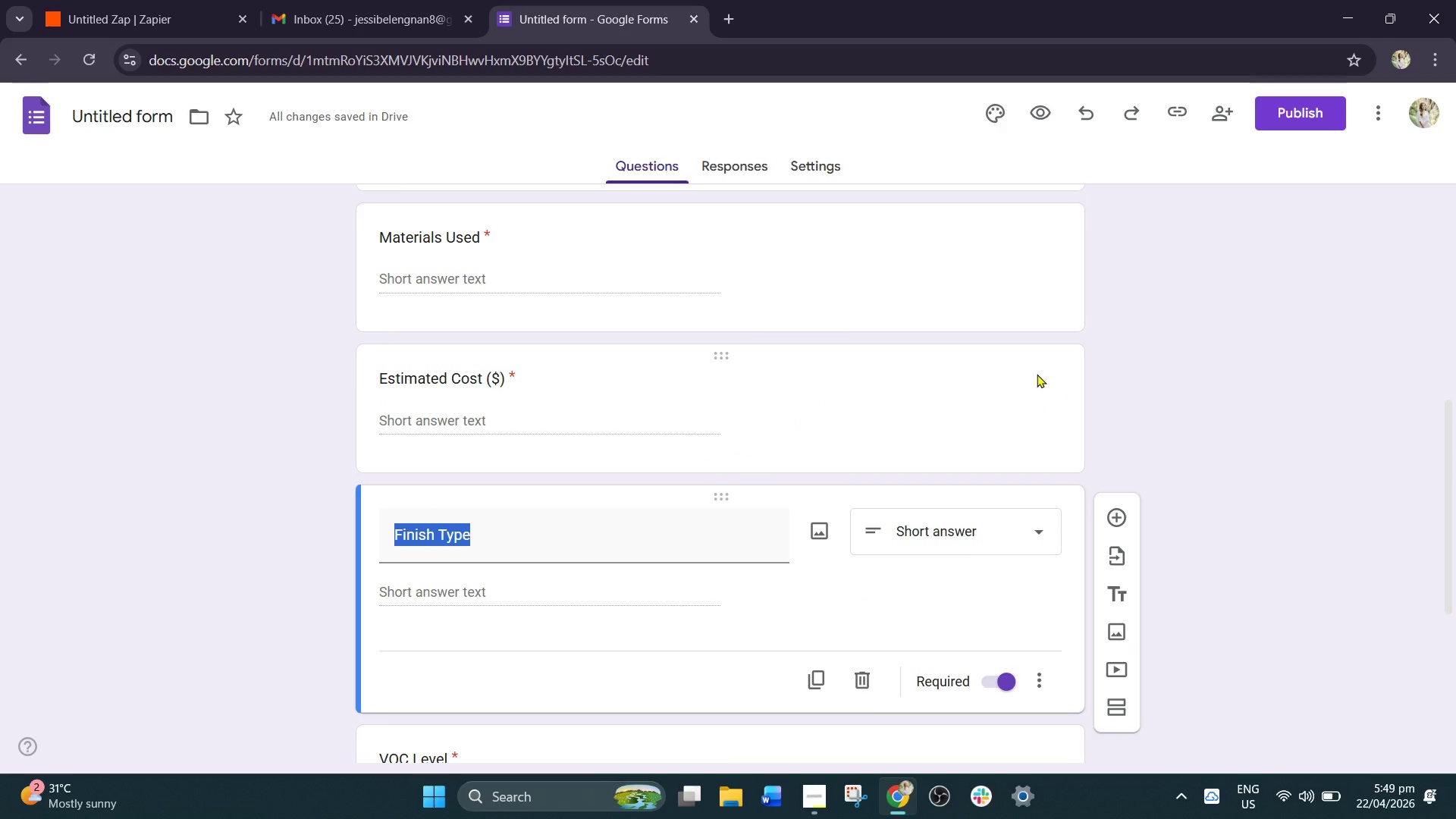 
left_click([947, 374])
 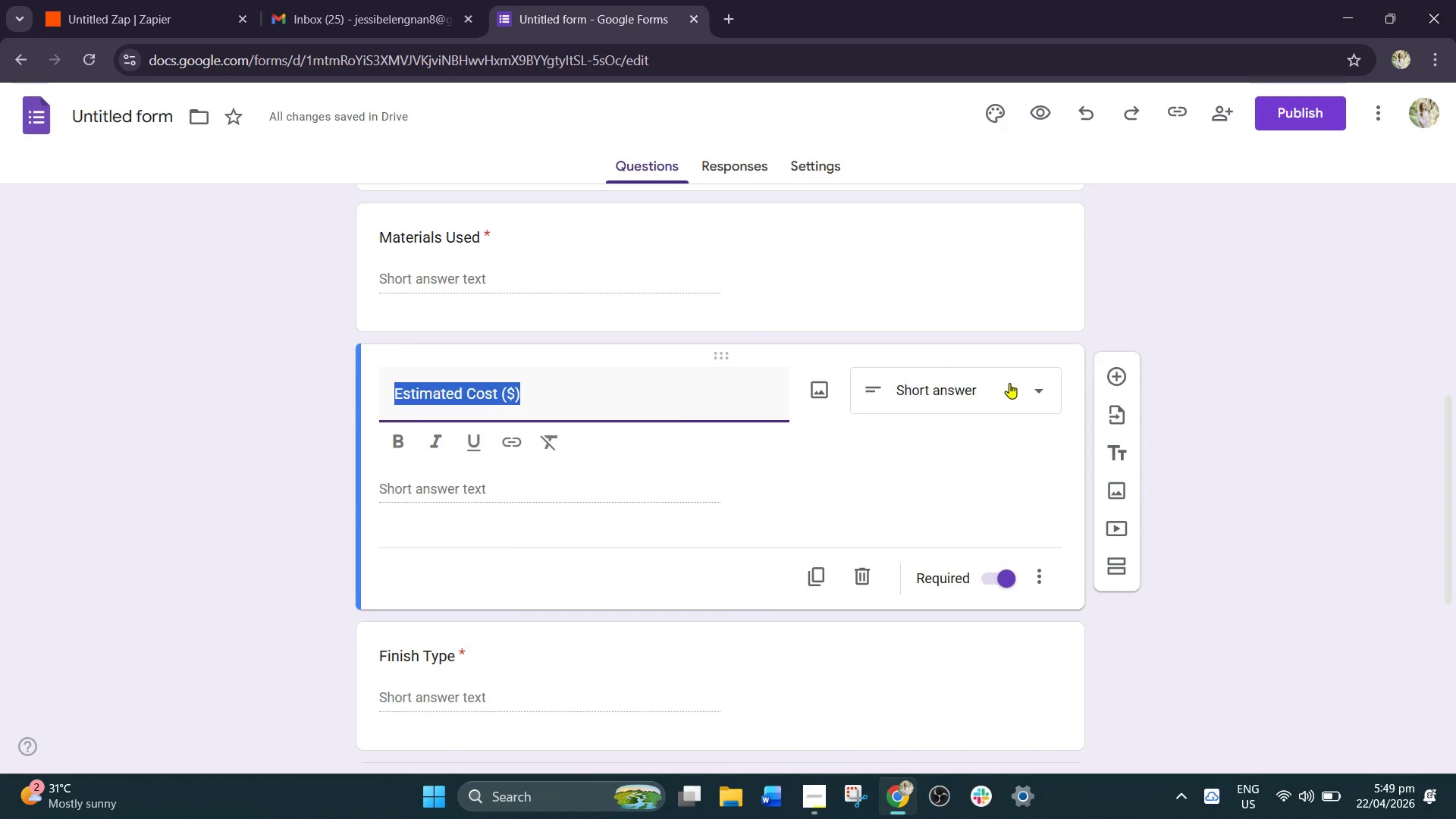 
left_click([1009, 383])
 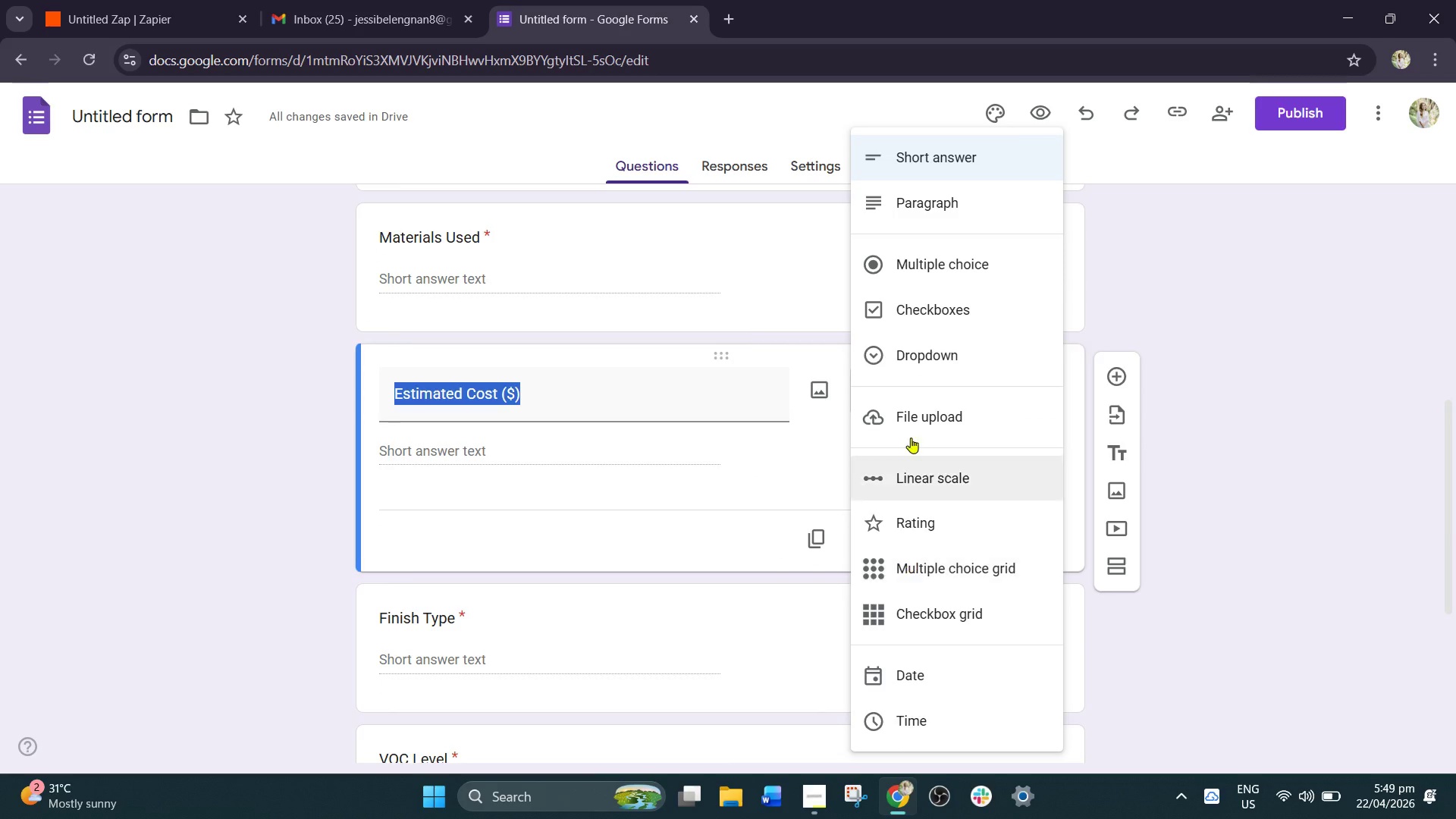 
scroll: coordinate [910, 388], scroll_direction: down, amount: 3.0
 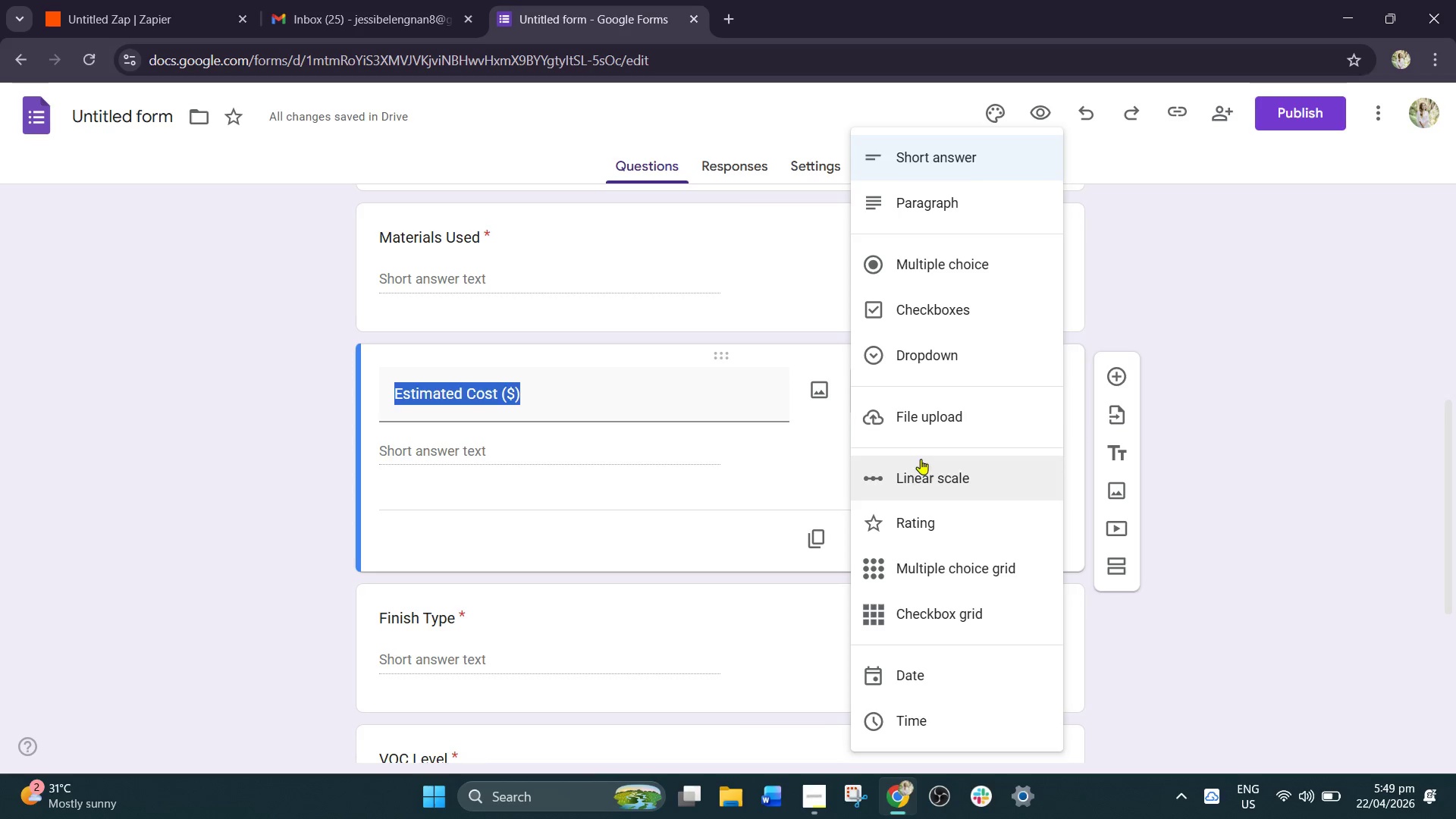 
scroll: coordinate [917, 412], scroll_direction: up, amount: 3.0
 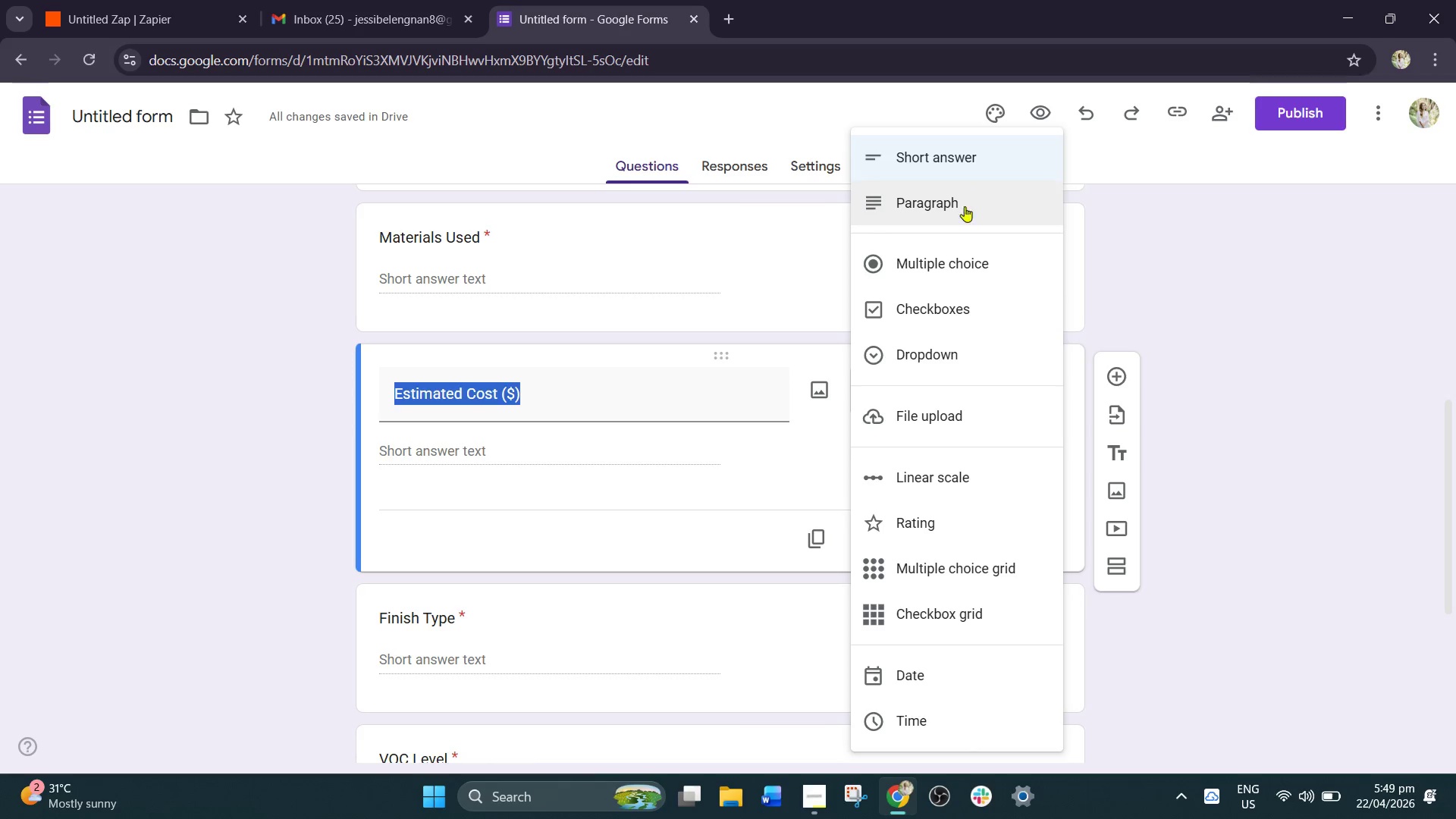 
scroll: coordinate [948, 557], scroll_direction: down, amount: 2.0
 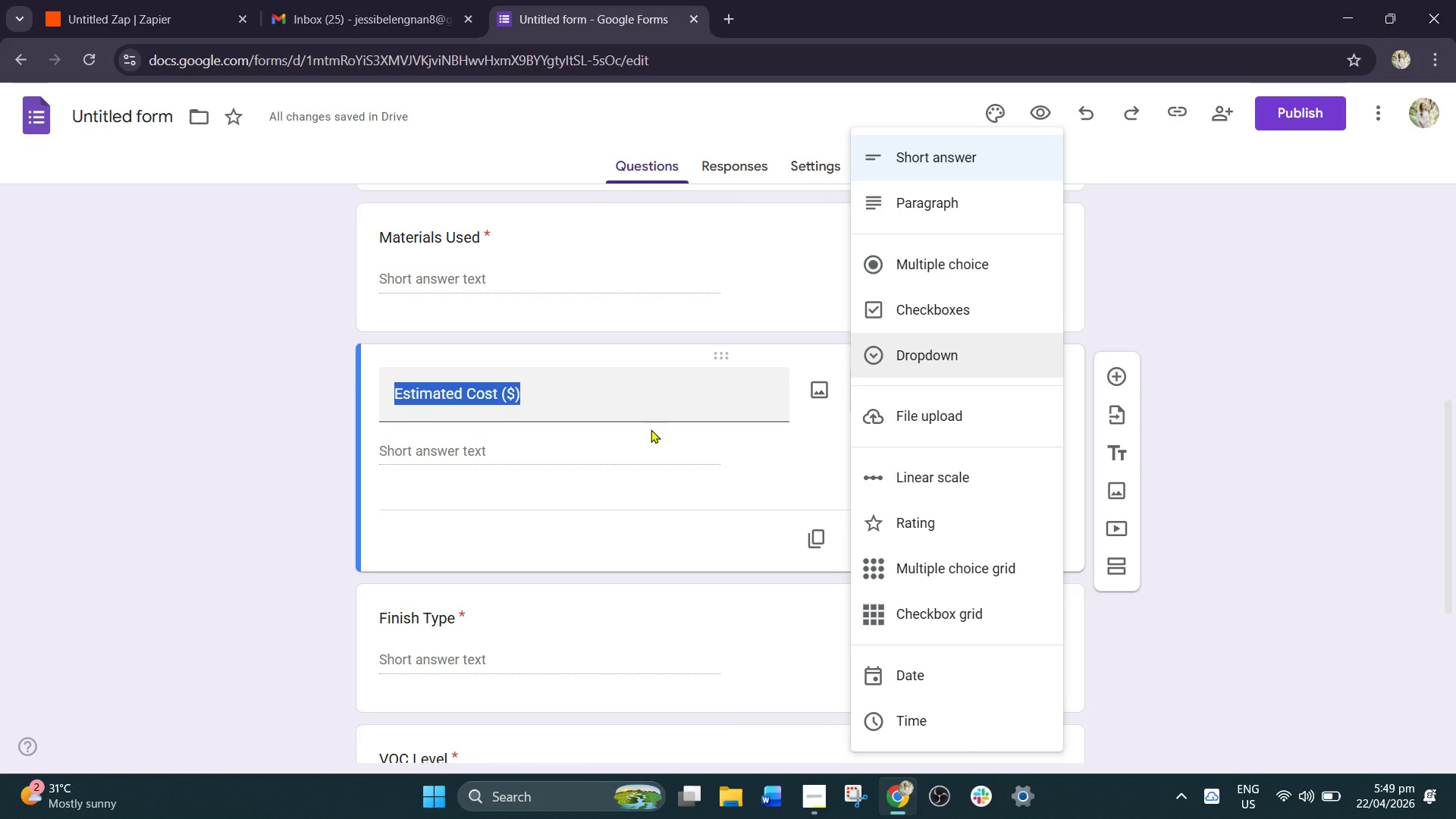 
left_click([602, 401])
 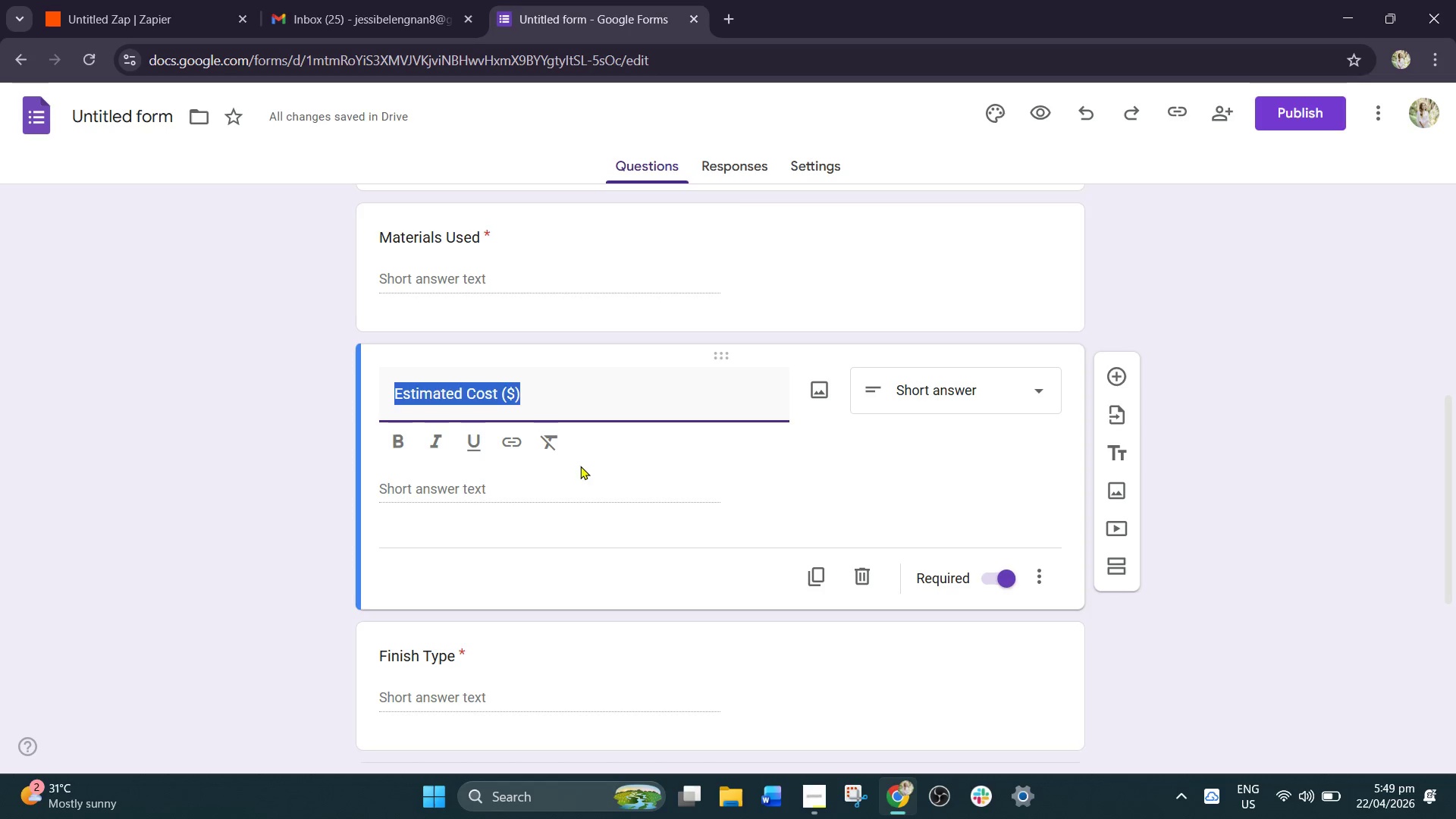 
scroll: coordinate [704, 416], scroll_direction: up, amount: 3.0
 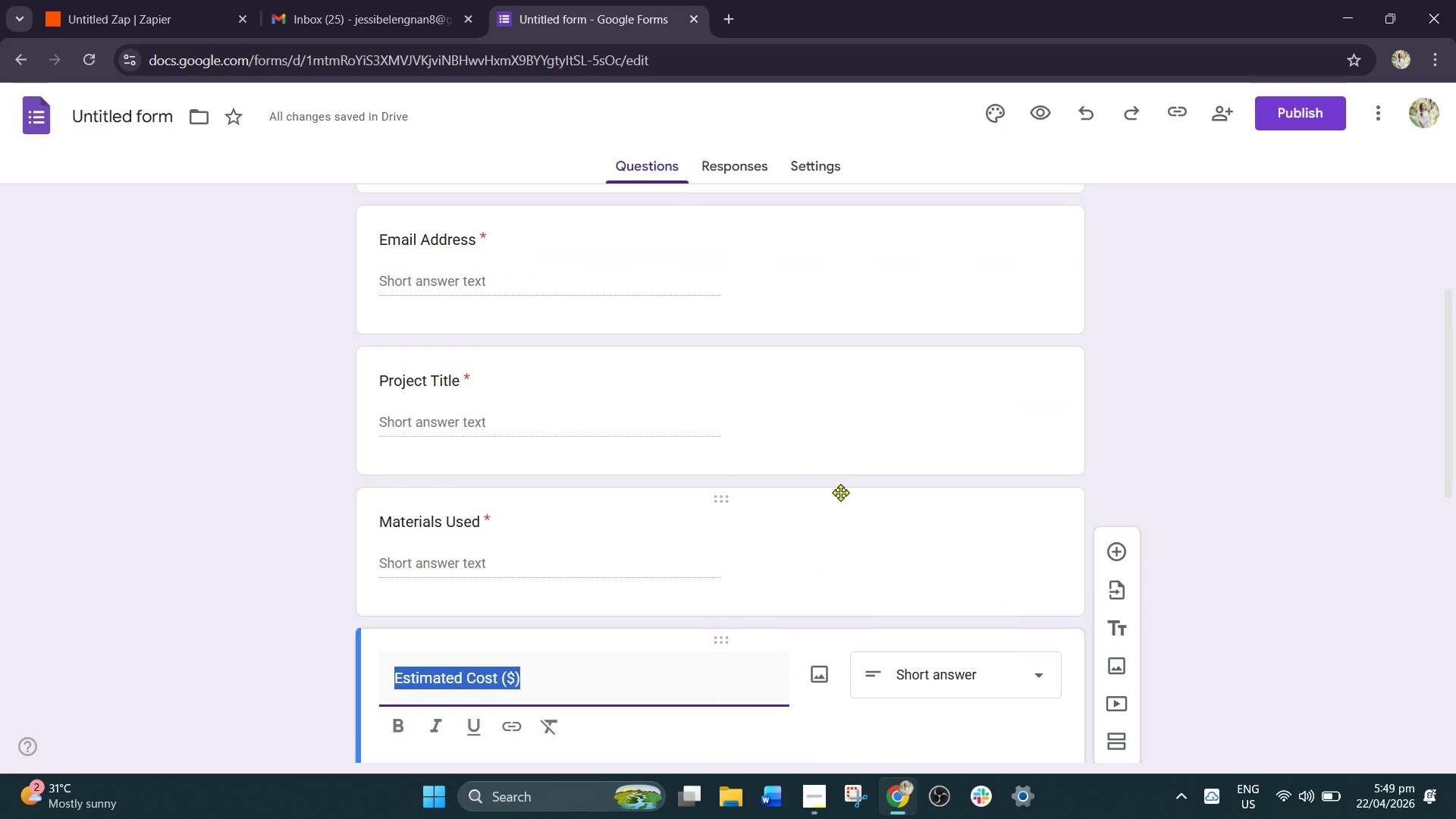 
left_click([840, 492])
 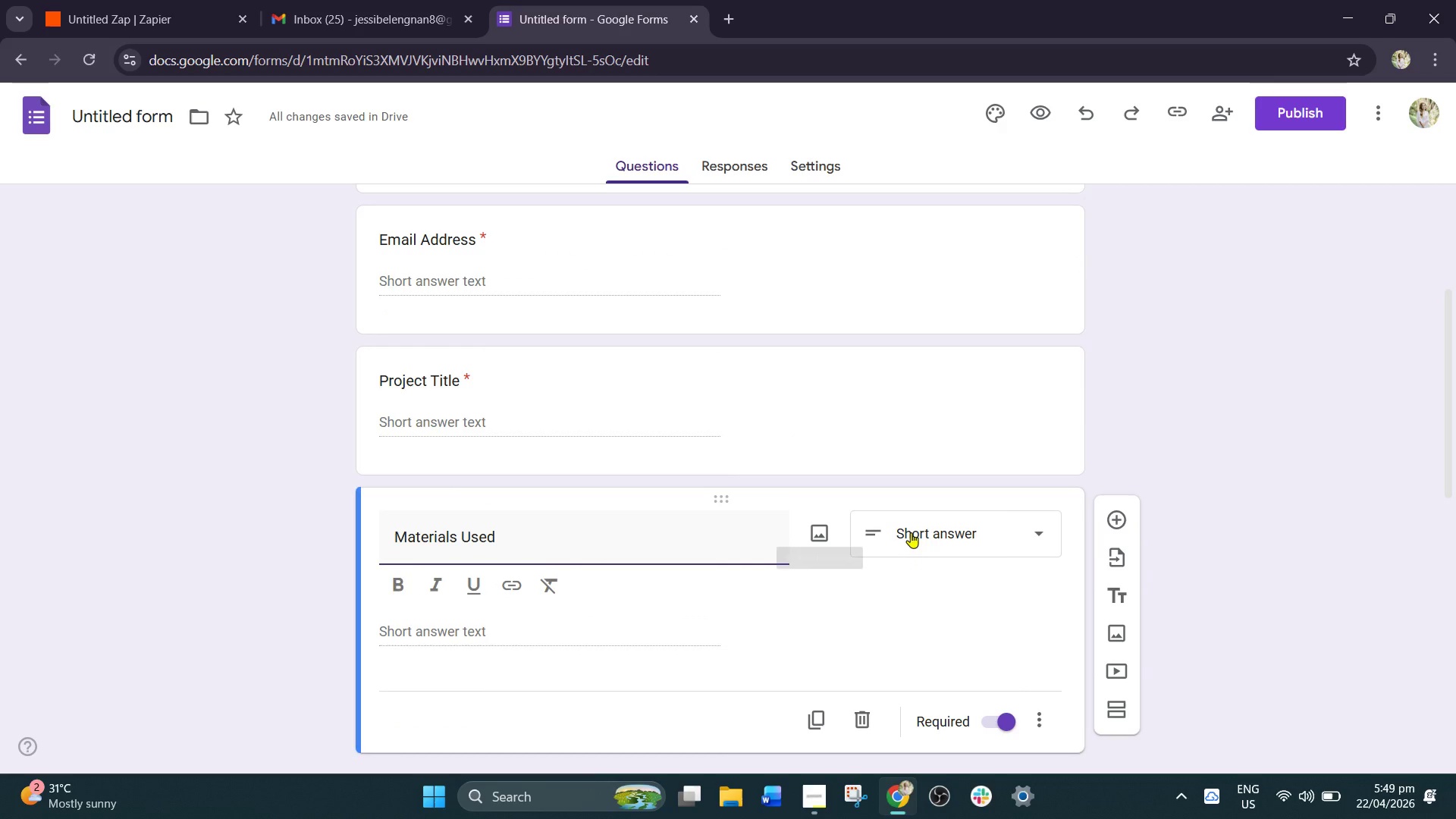 
left_click([912, 531])
 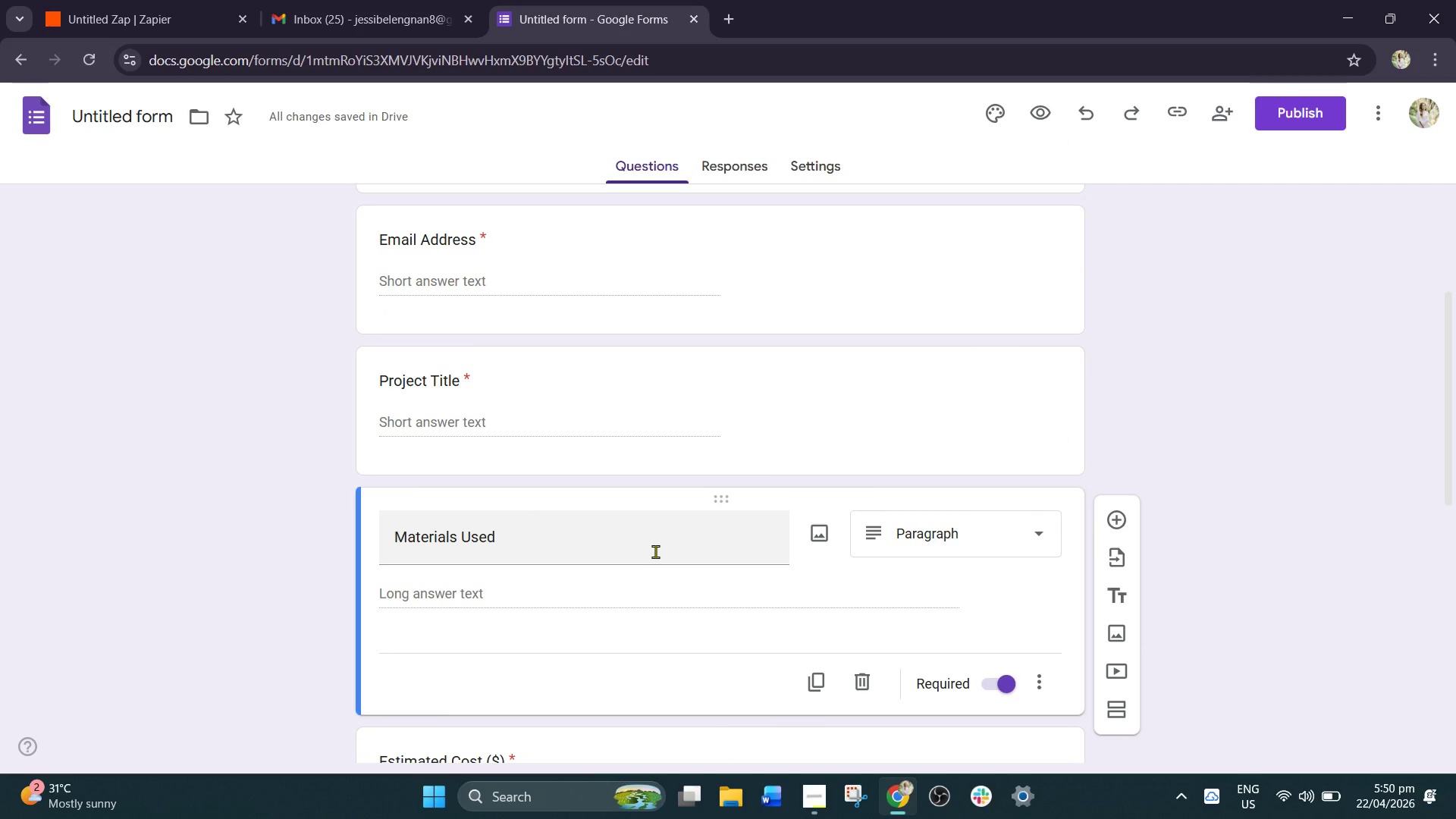 
wait(6.39)
 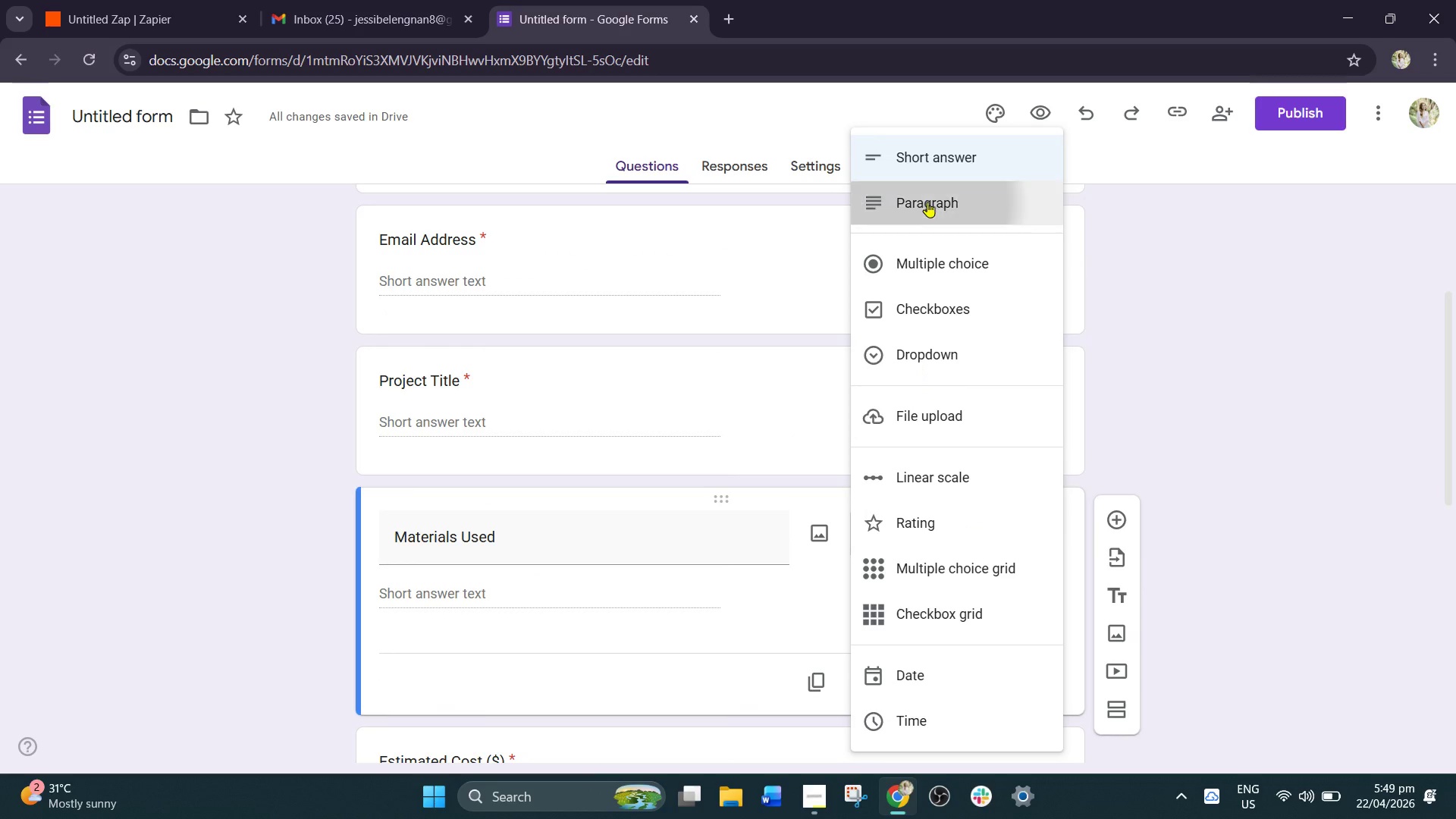 
left_click([646, 412])
 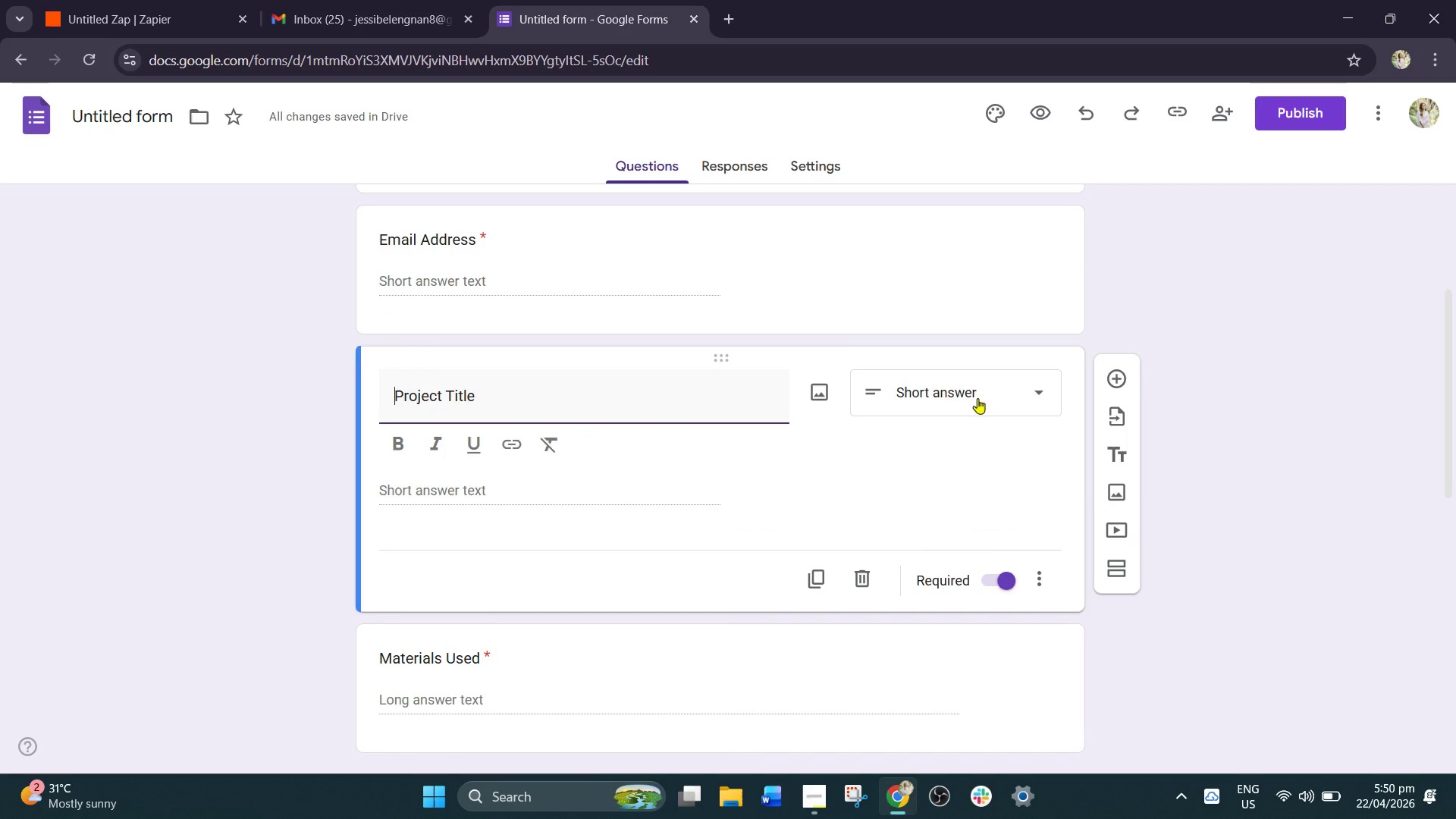 
left_click([1010, 398])
 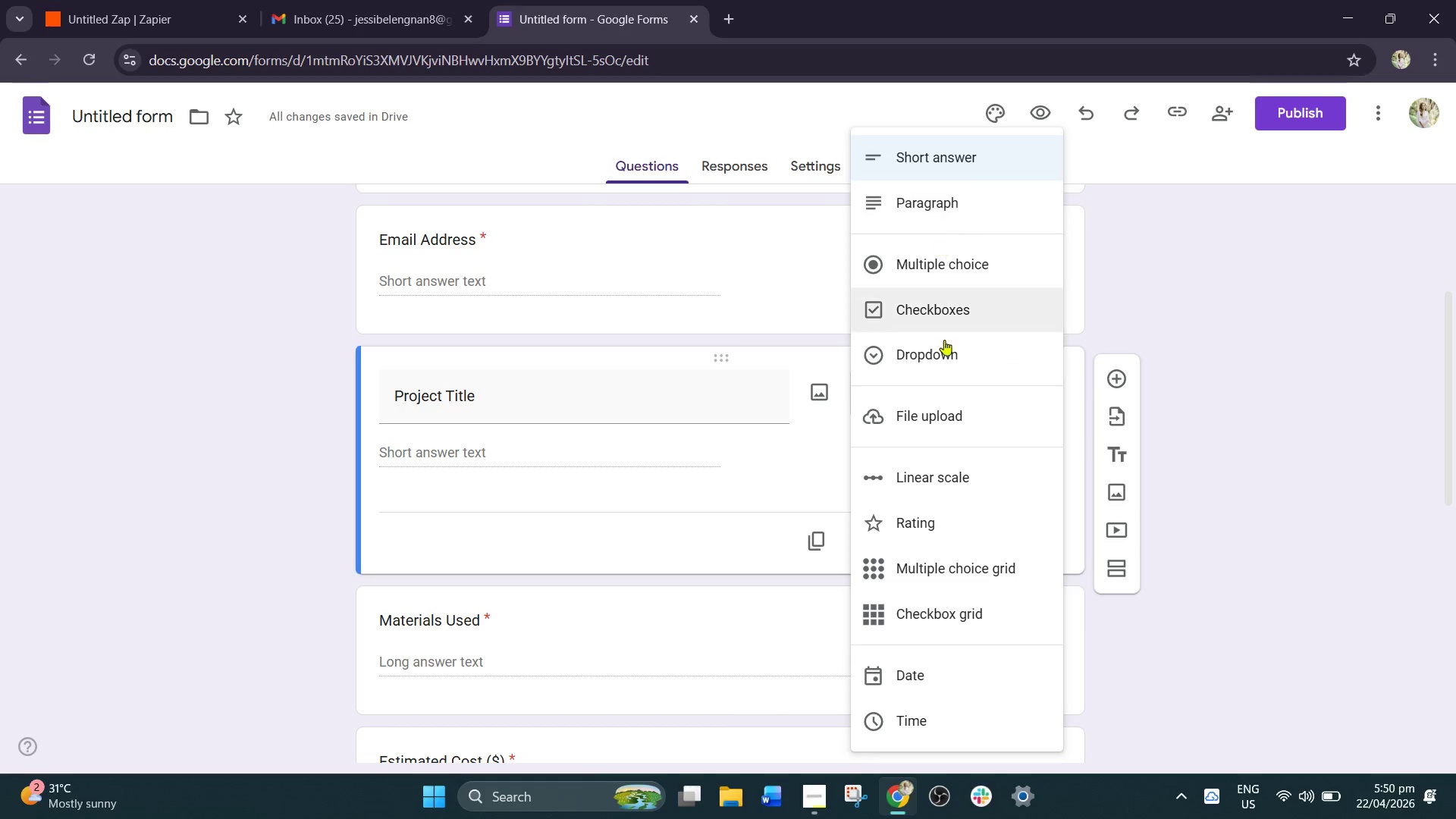 
scroll: coordinate [933, 454], scroll_direction: down, amount: 1.0
 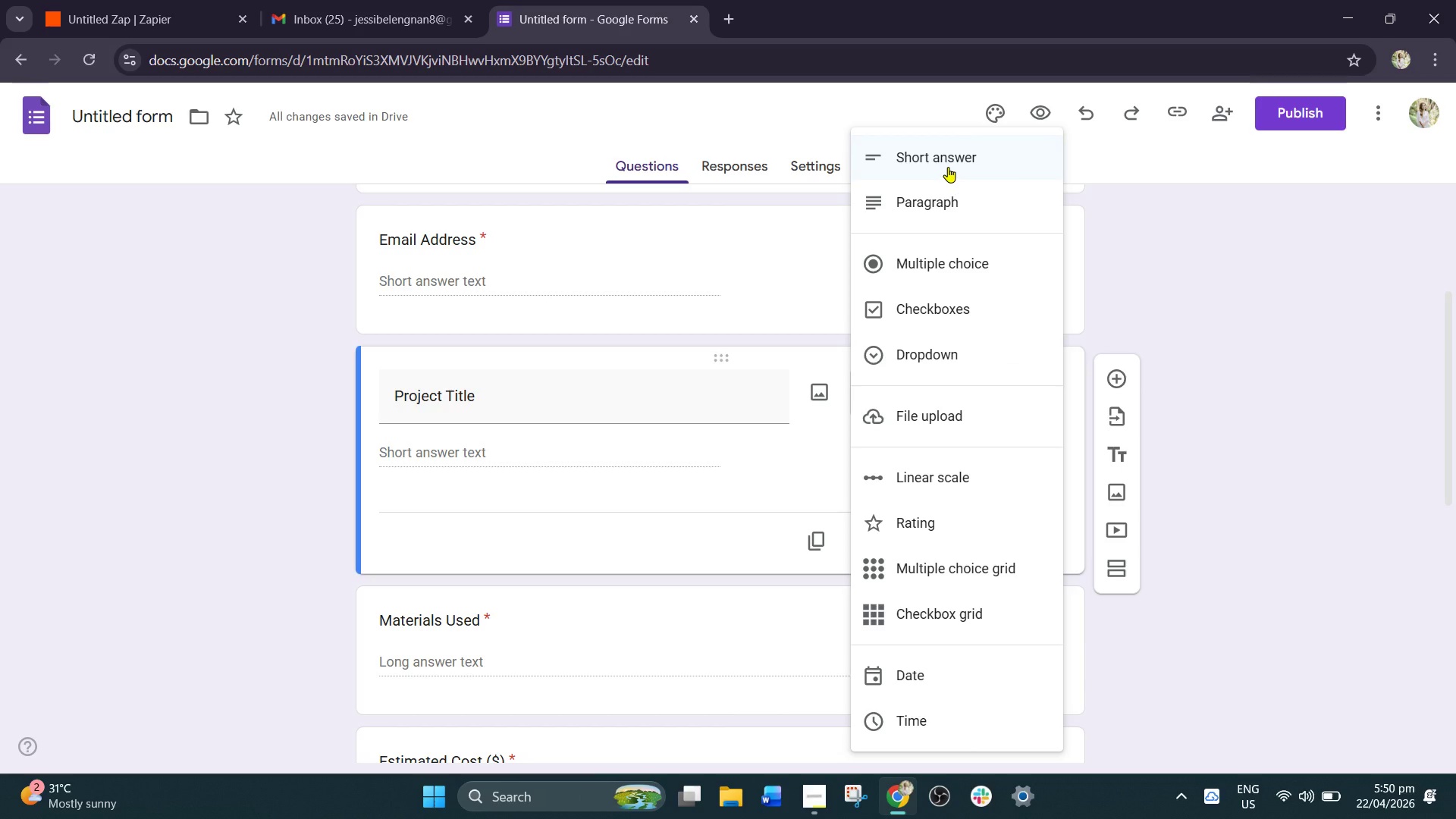 
left_click([952, 160])
 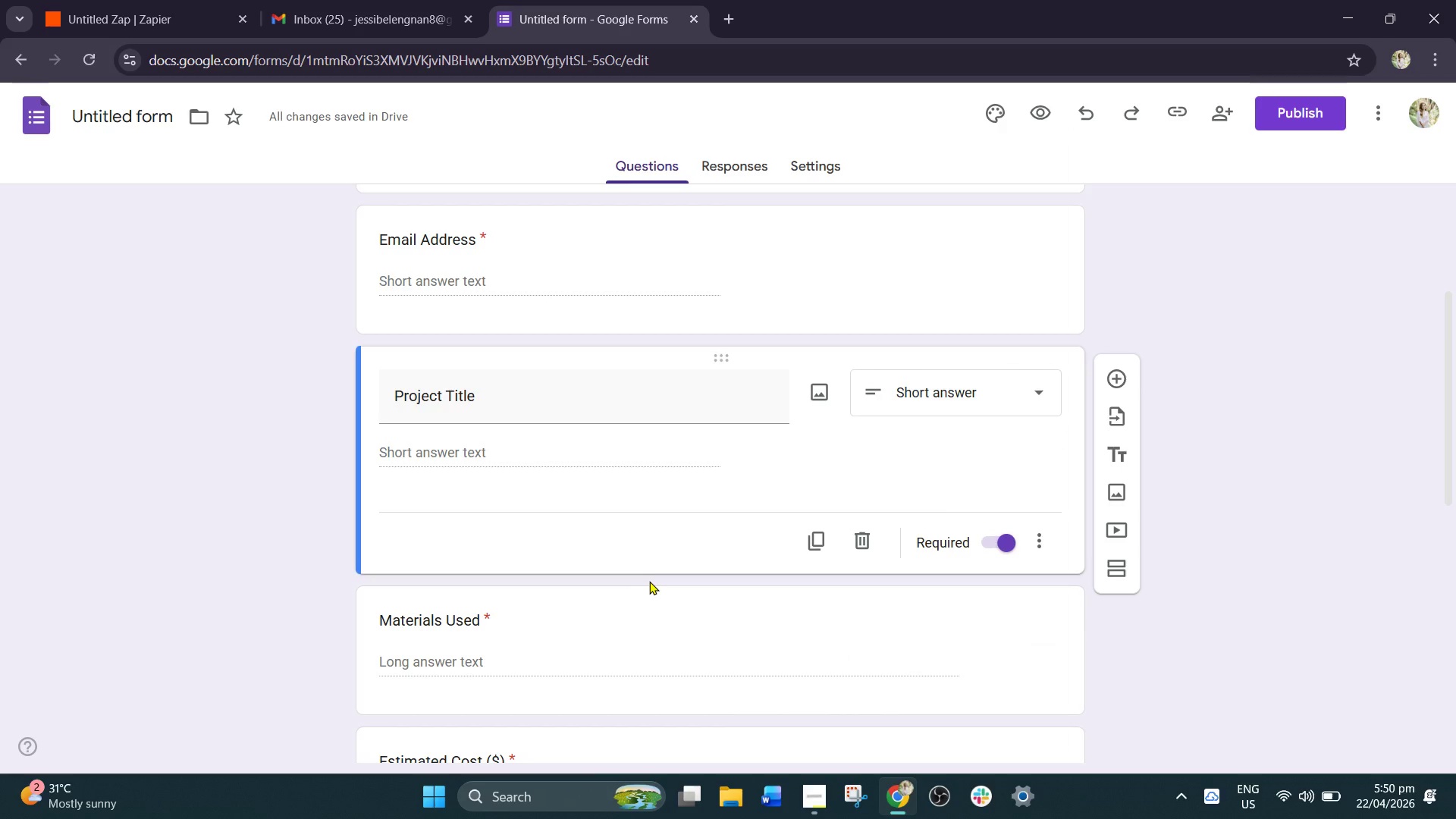 
scroll: coordinate [650, 583], scroll_direction: up, amount: 2.0
 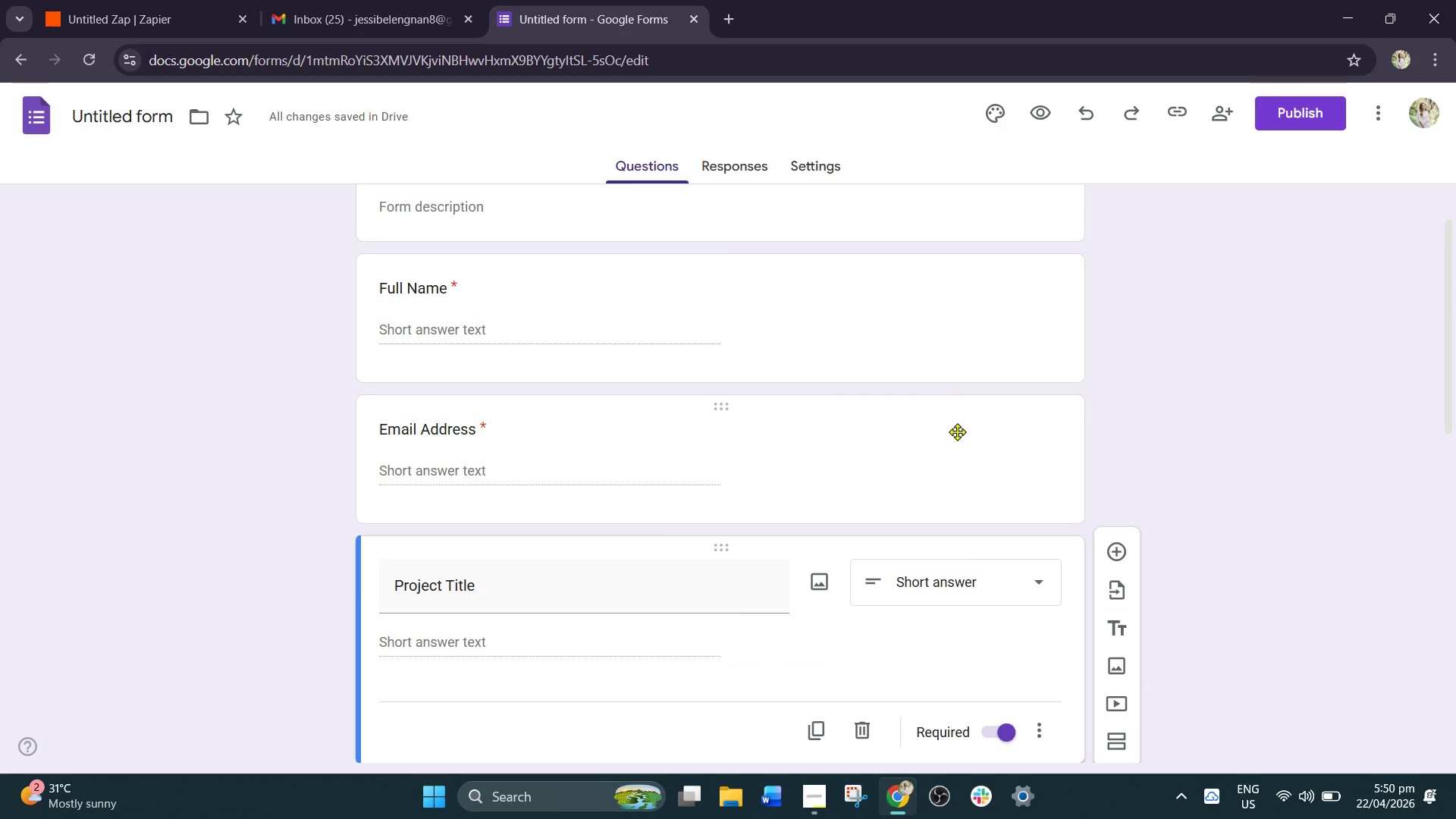 
left_click([957, 464])
 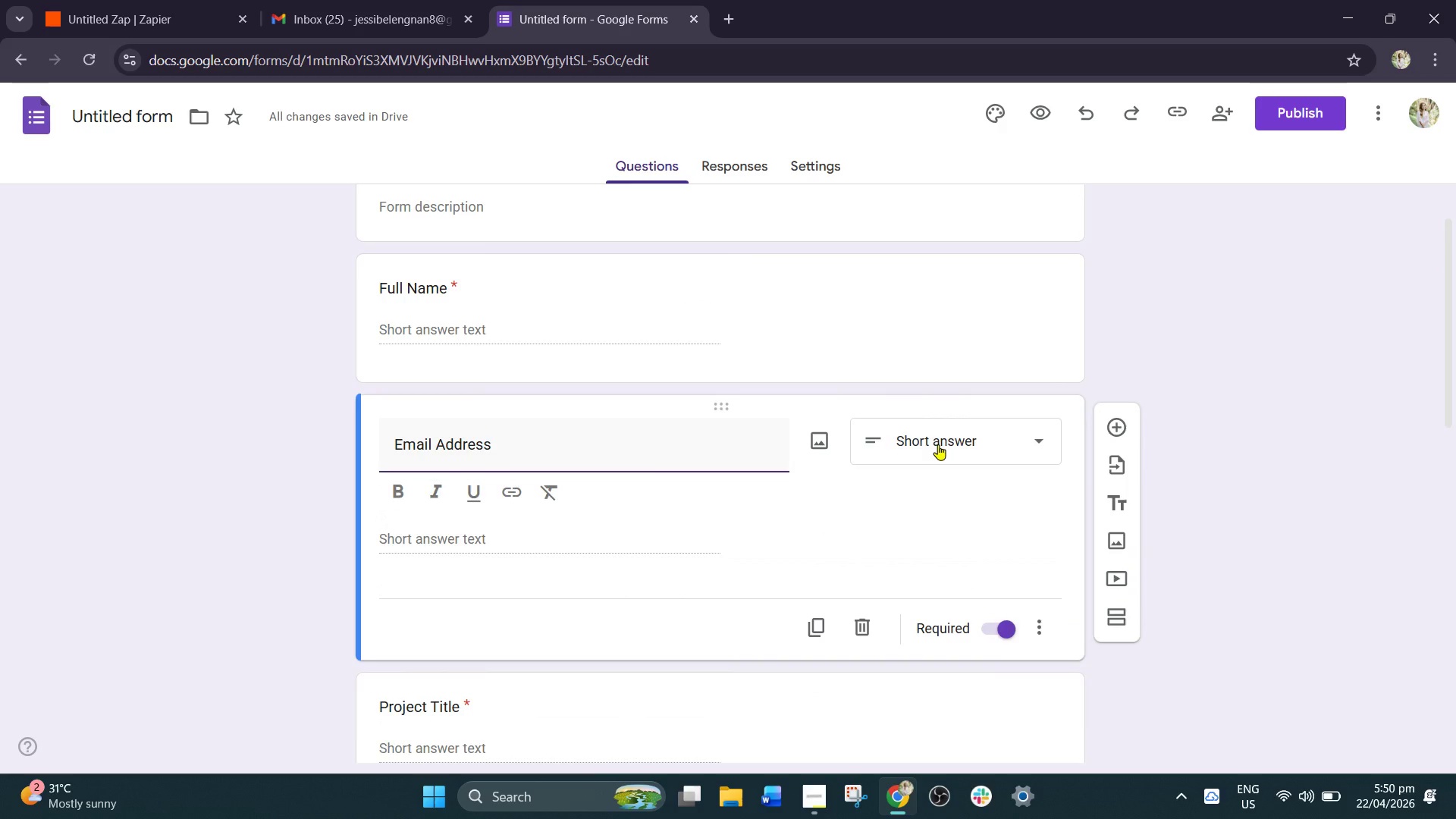 
left_click([938, 444])
 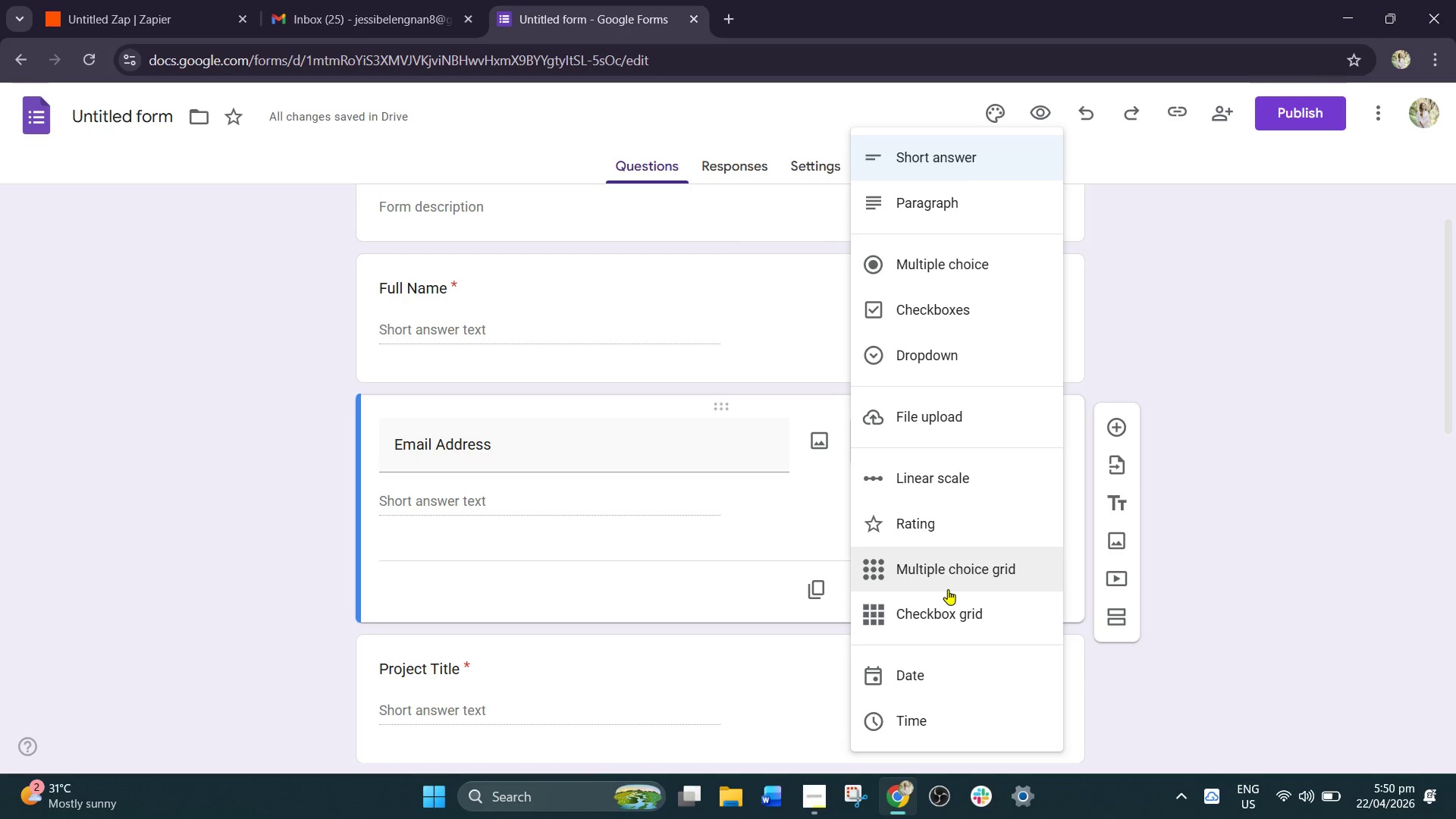 
scroll: coordinate [943, 502], scroll_direction: up, amount: 1.0
 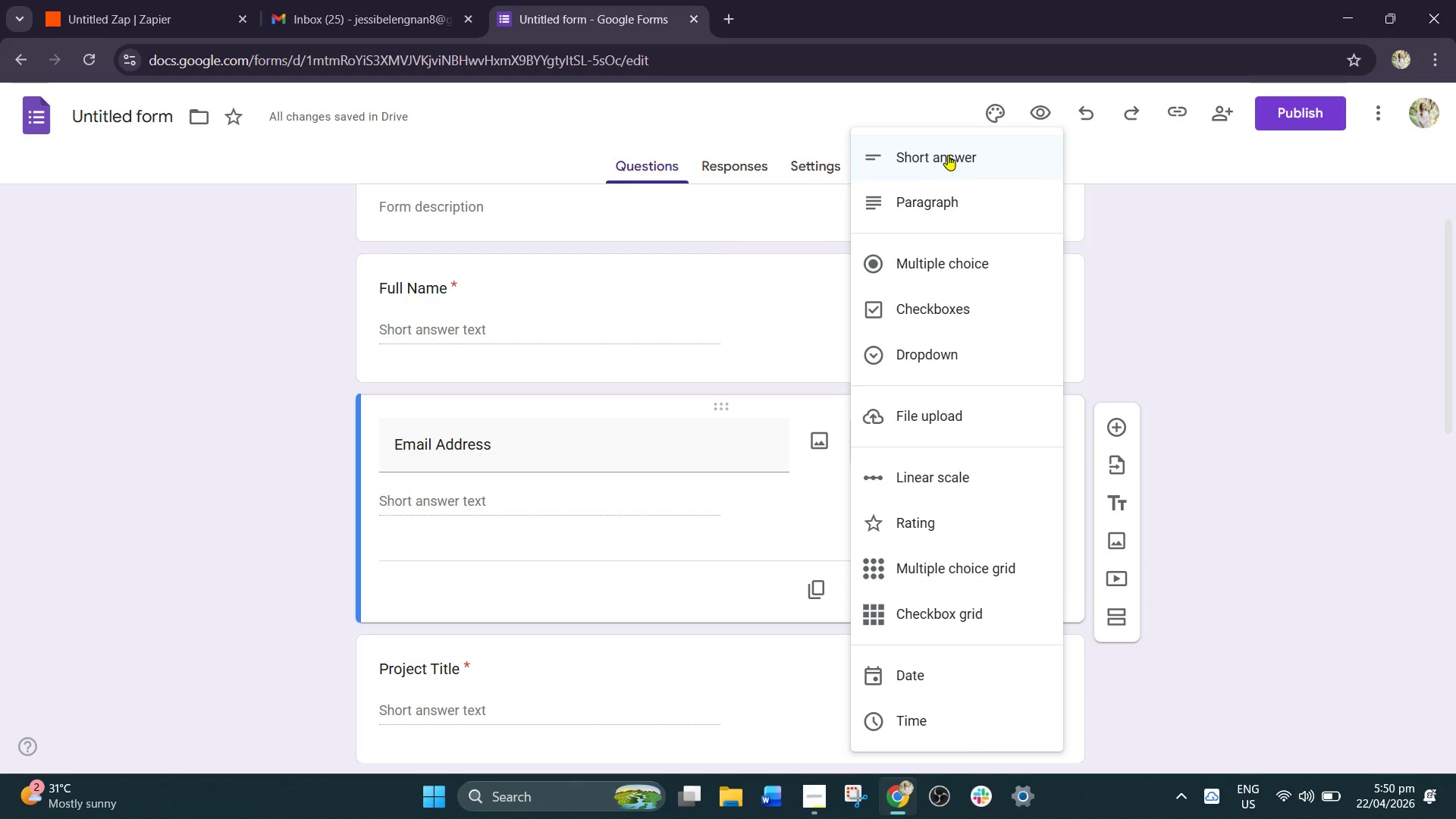 
left_click([948, 158])
 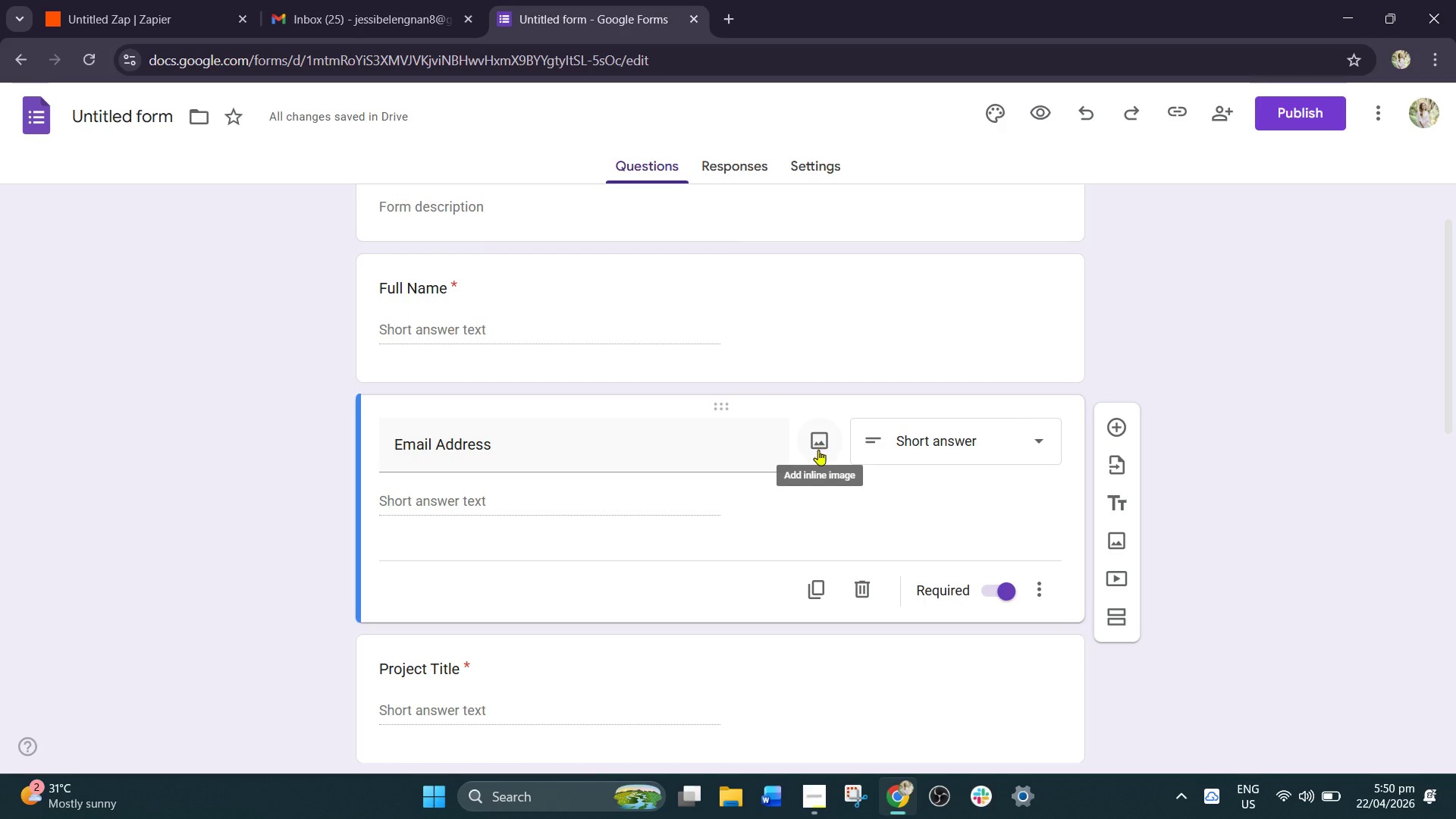 
scroll: coordinate [808, 438], scroll_direction: up, amount: 2.0
 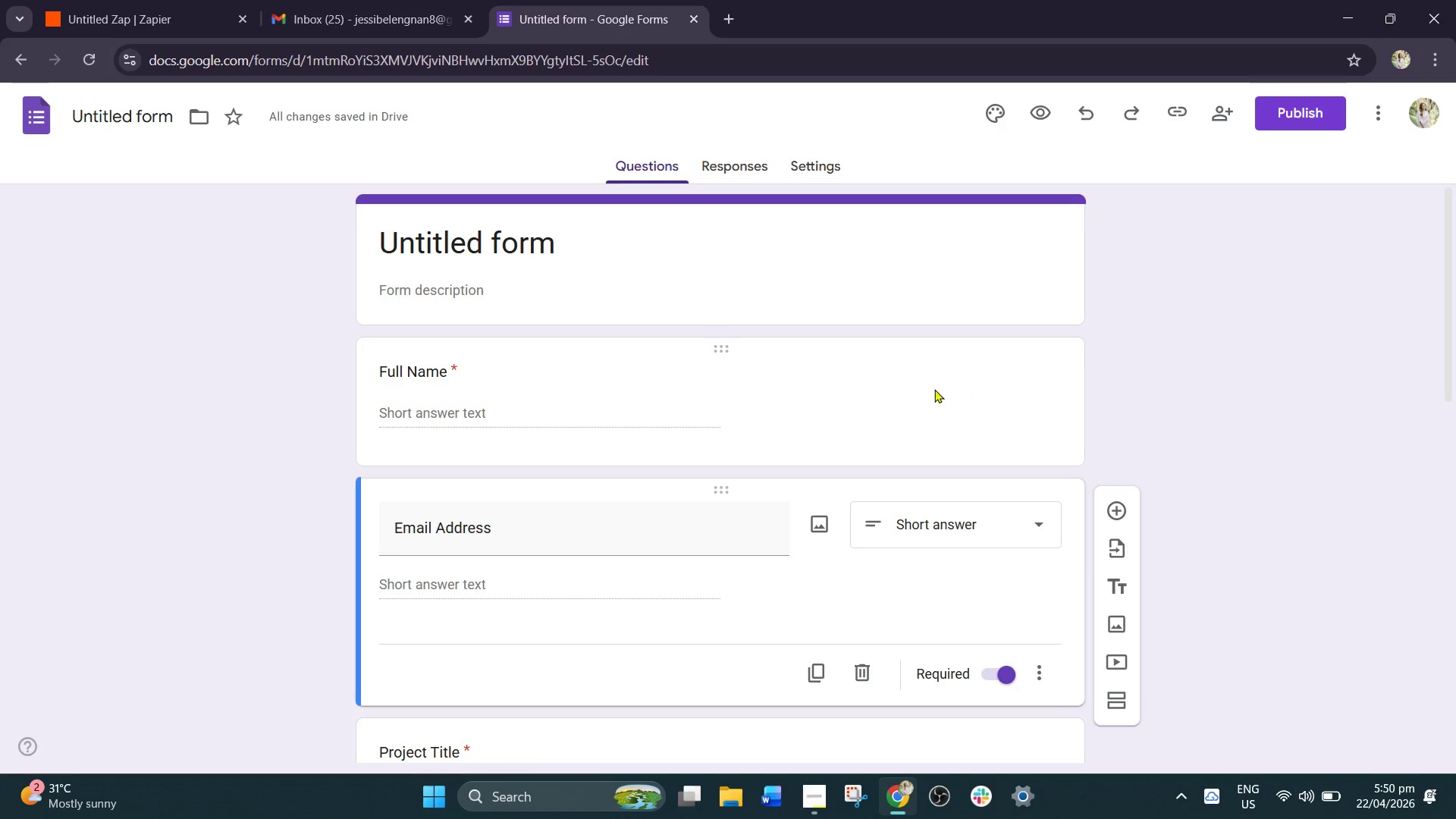 
scroll: coordinate [802, 478], scroll_direction: down, amount: 16.0
 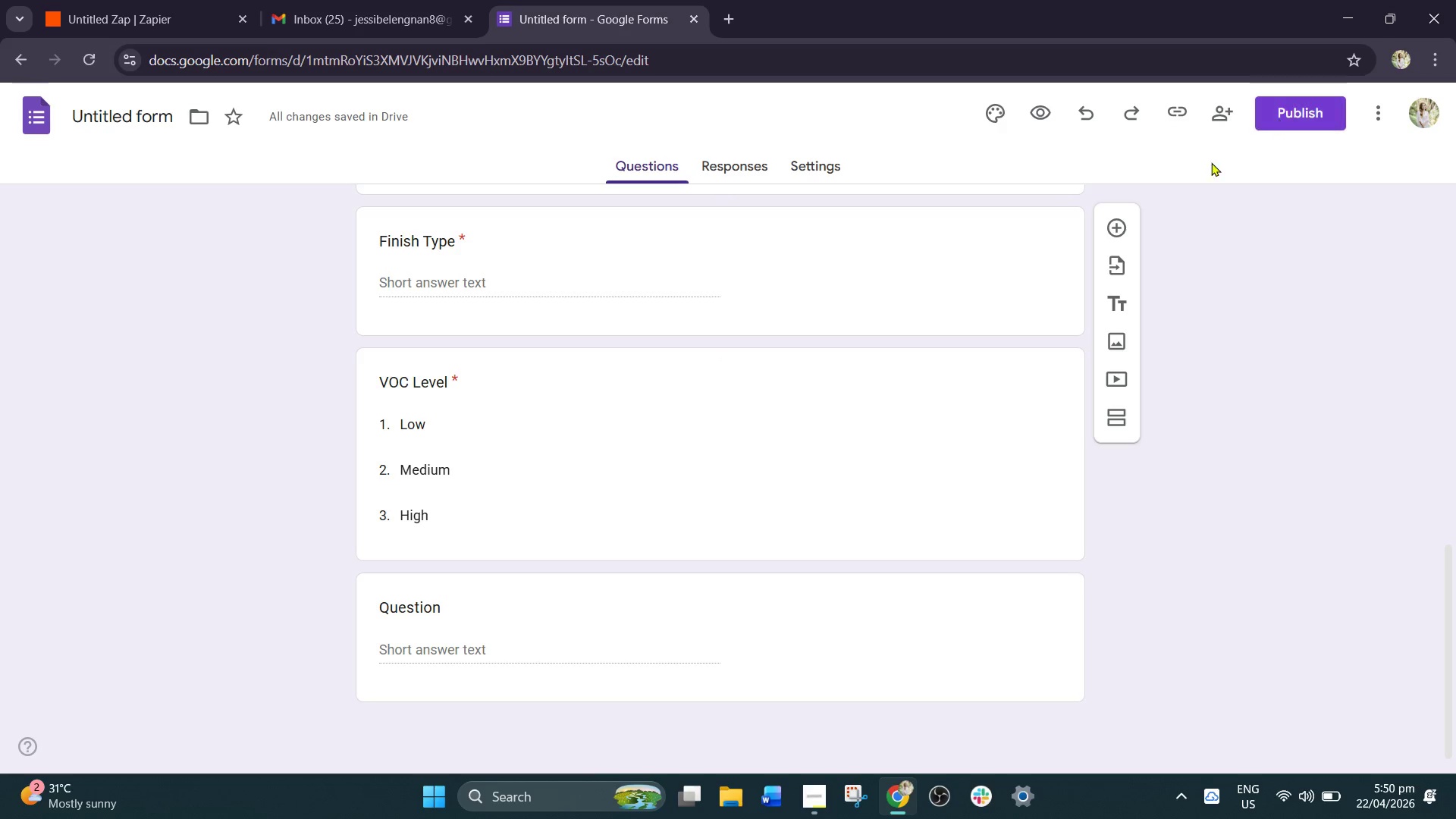 
left_click([1291, 108])
 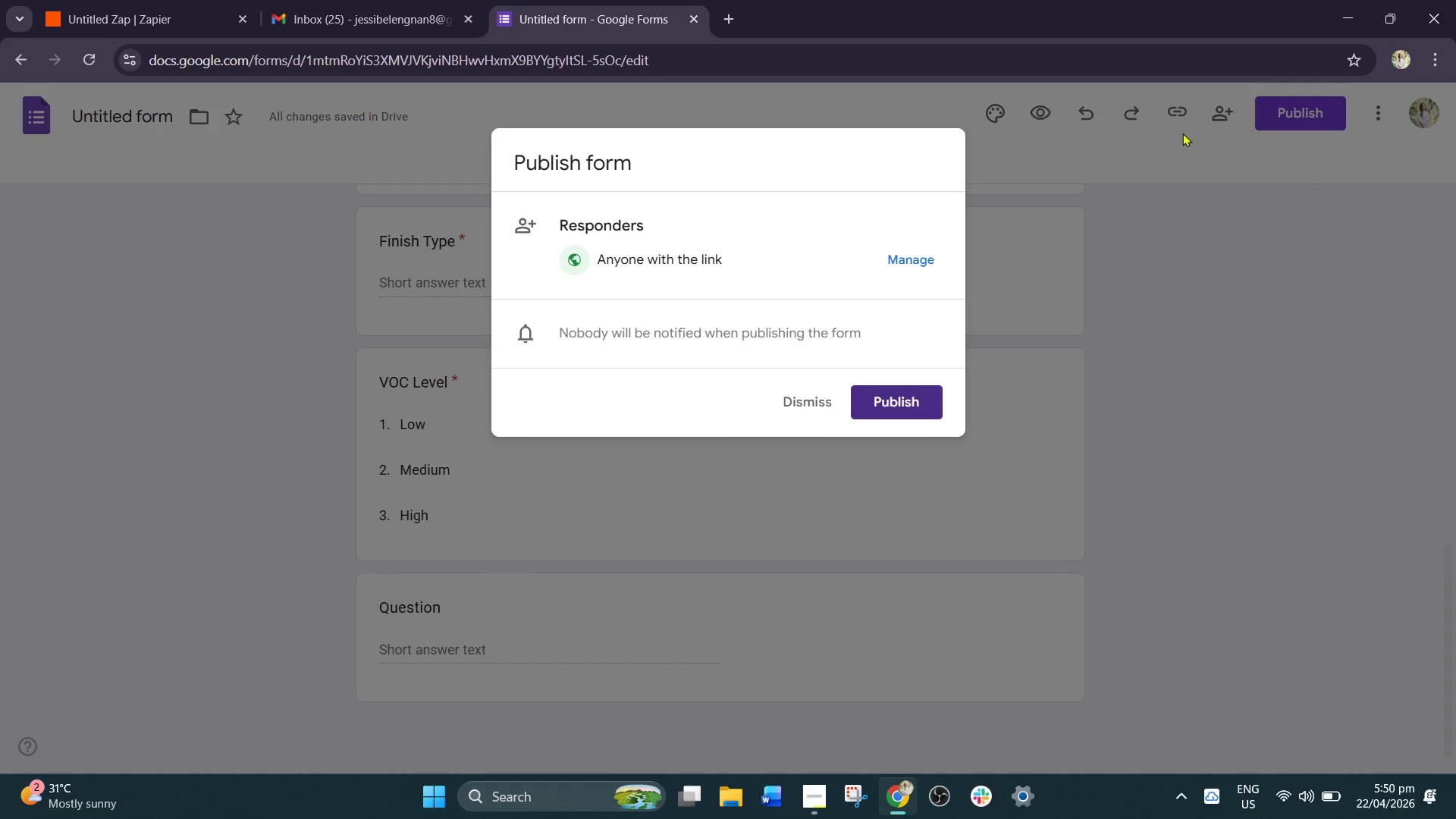 
left_click([890, 398])
 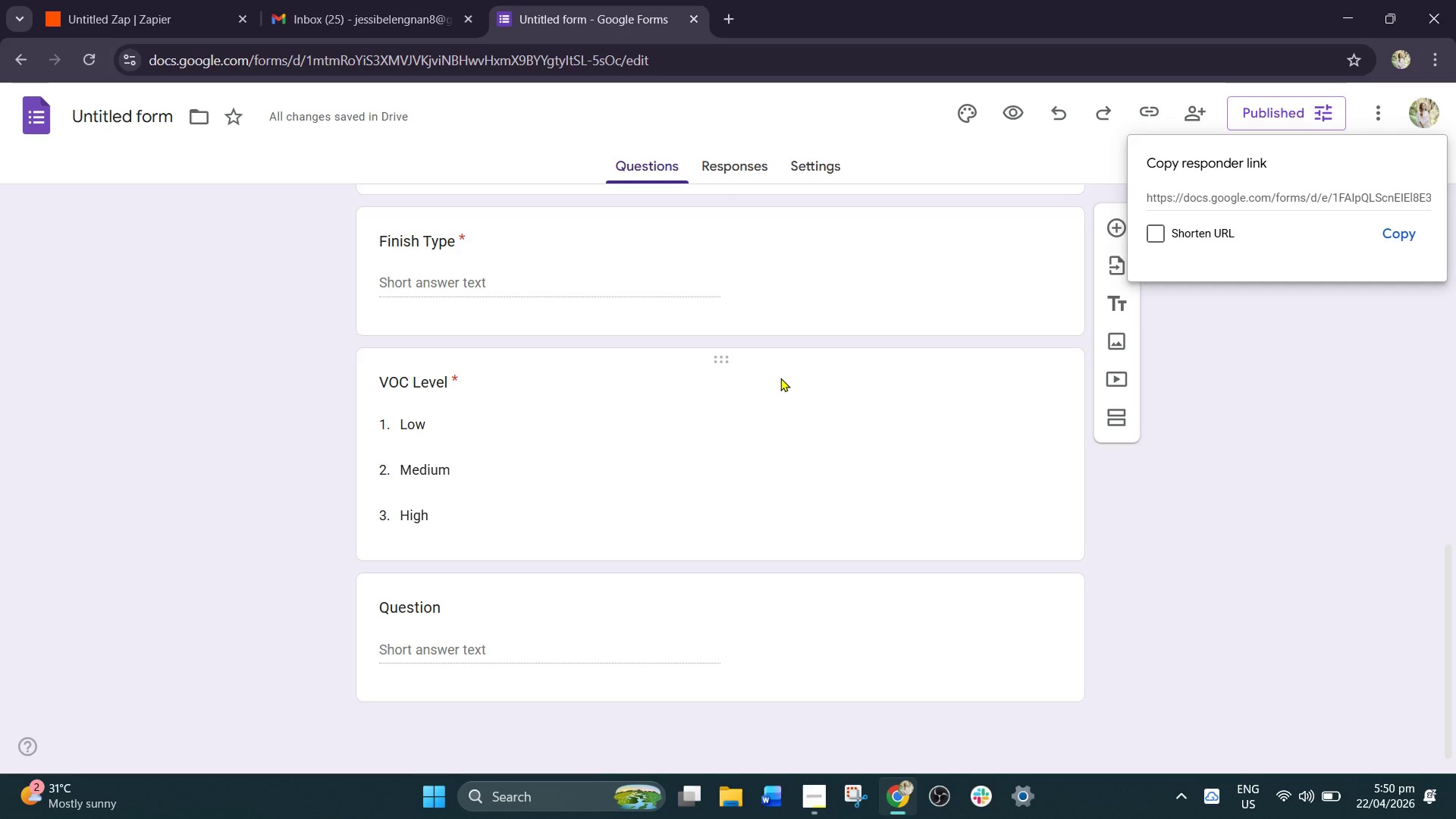 
wait(16.01)
 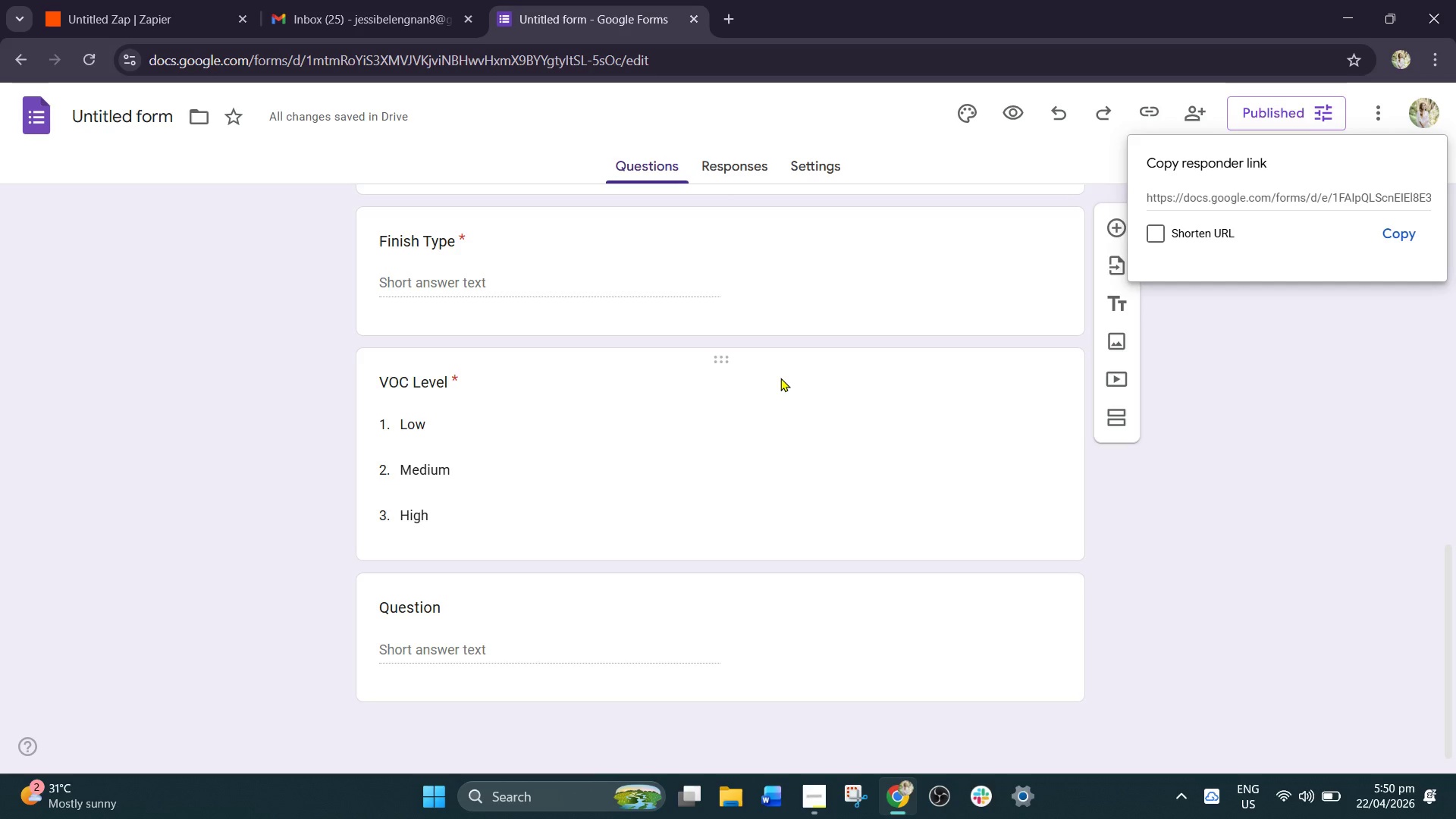 
left_click([1256, 450])
 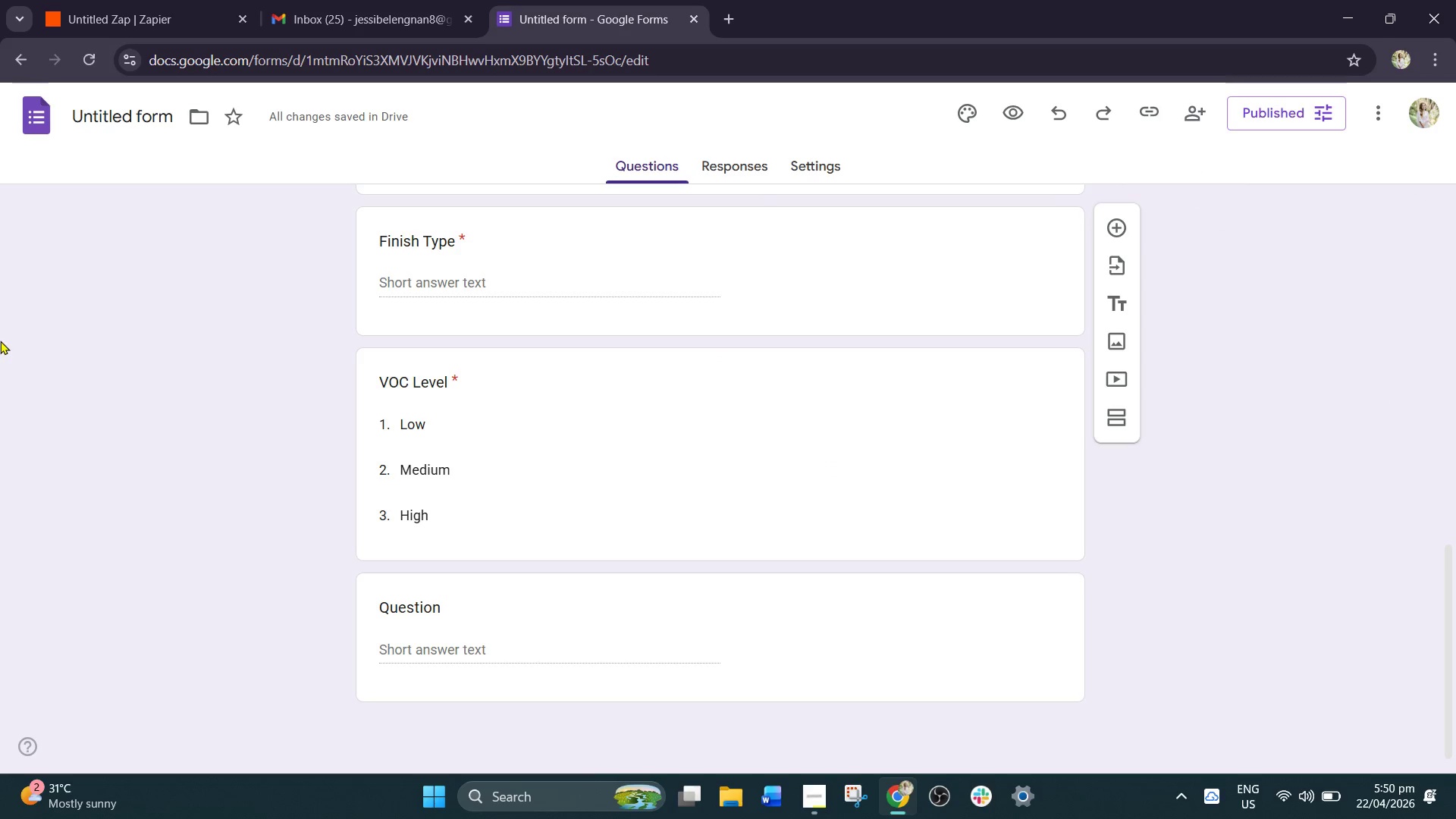 
scroll: coordinate [731, 358], scroll_direction: up, amount: 9.0
 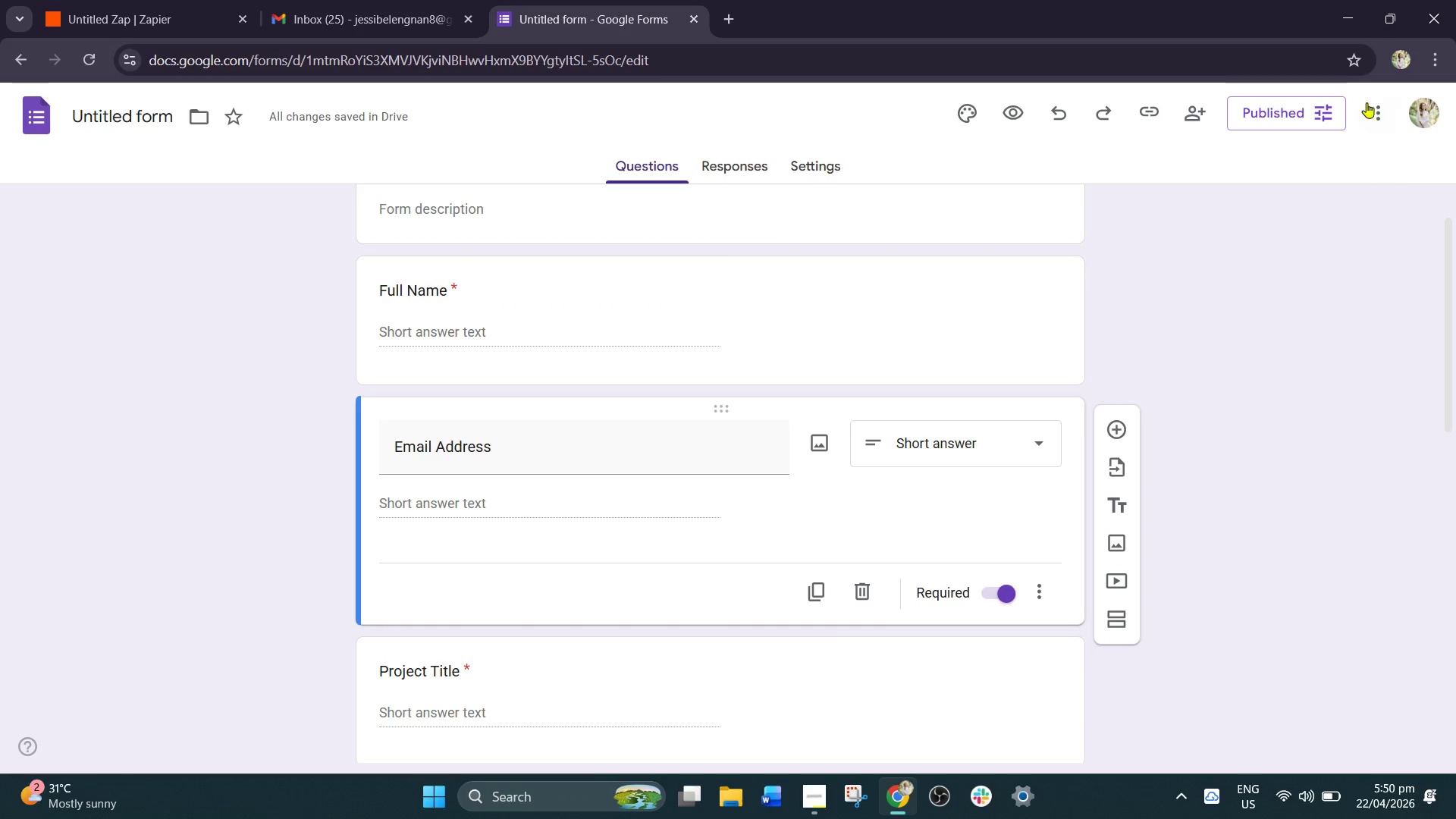 
left_click([1379, 115])
 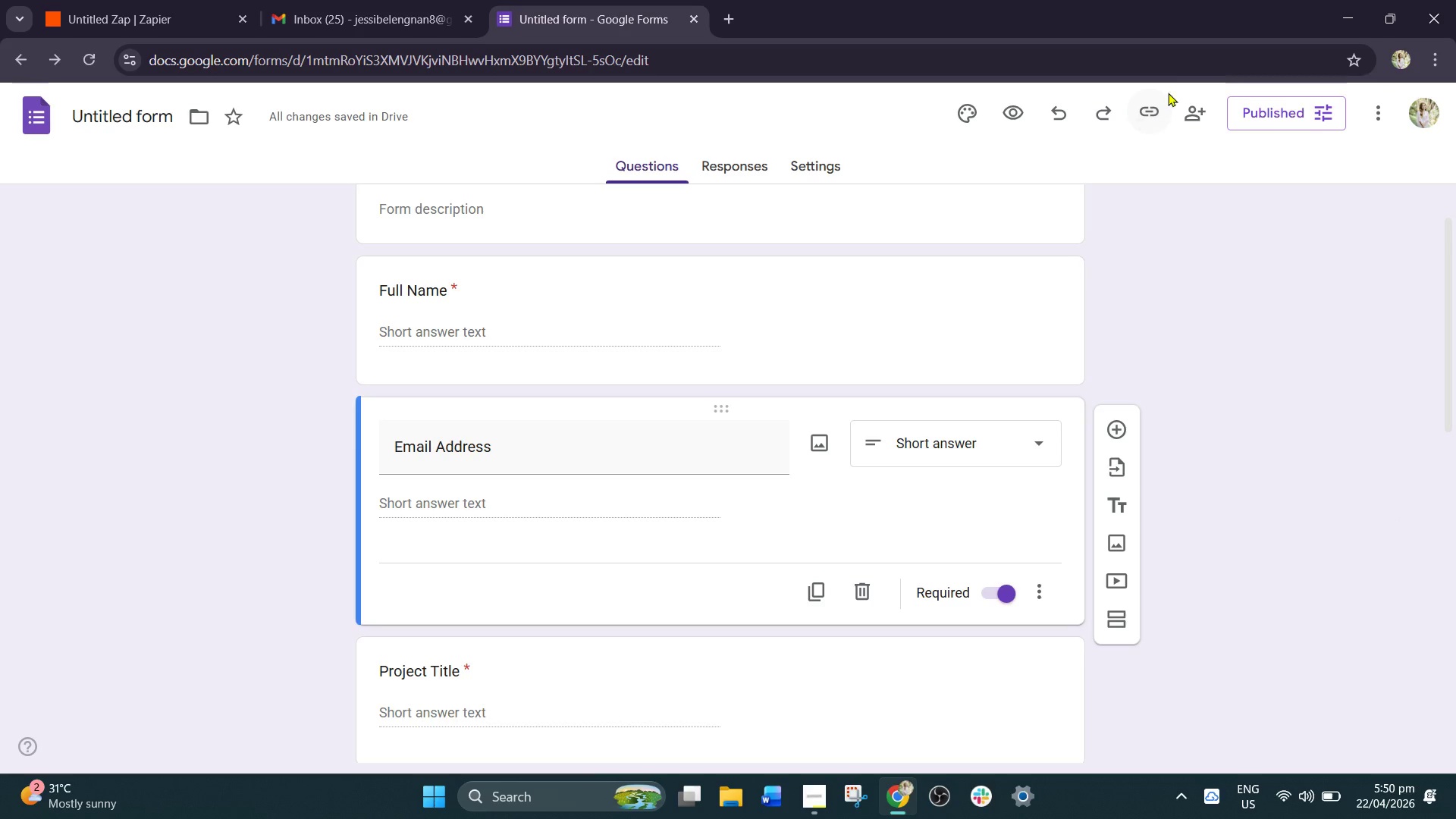 
left_click([1153, 105])
 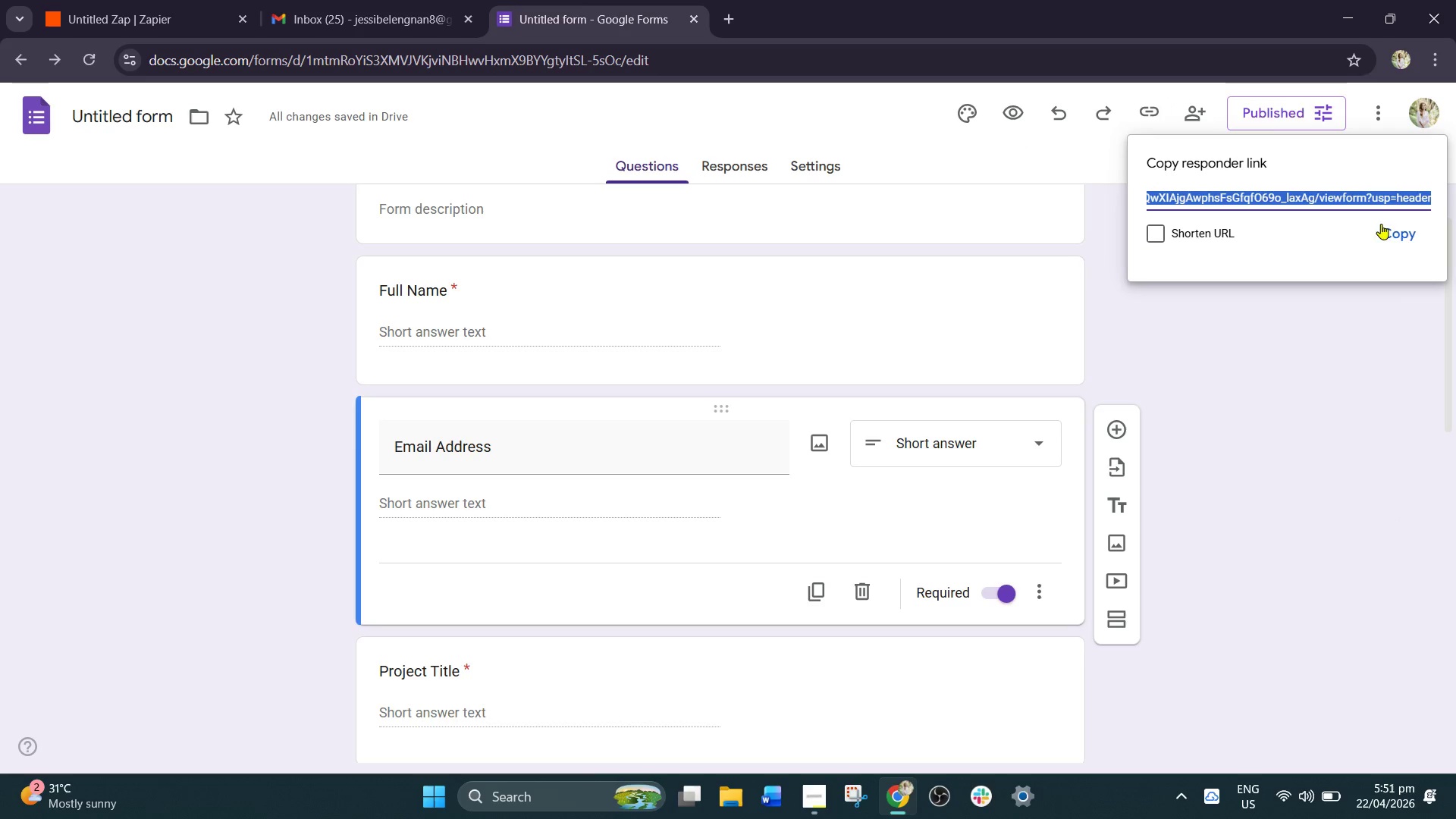 
left_click([1388, 240])
 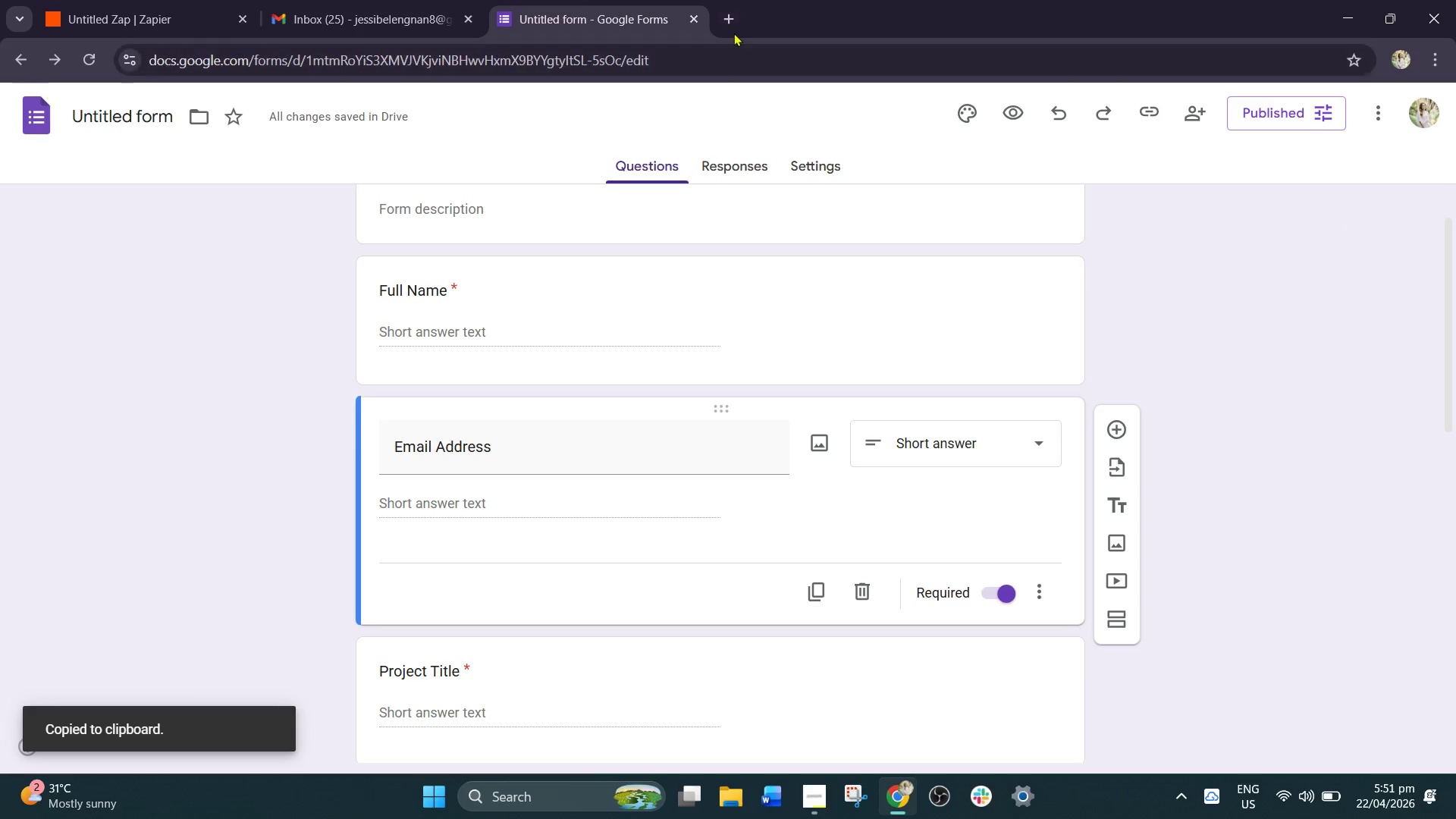 
left_click([729, 26])
 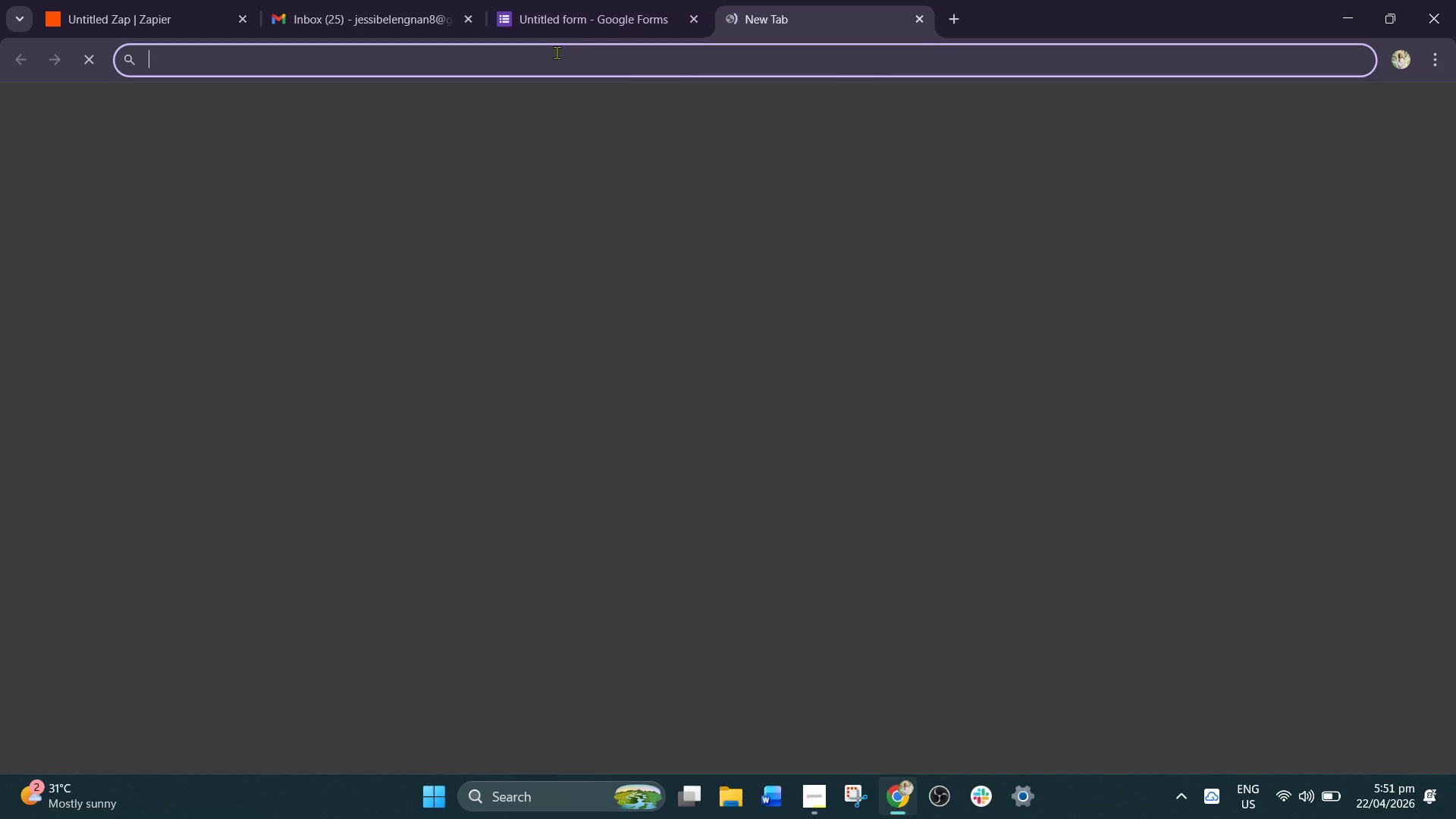 
left_click([537, 58])
 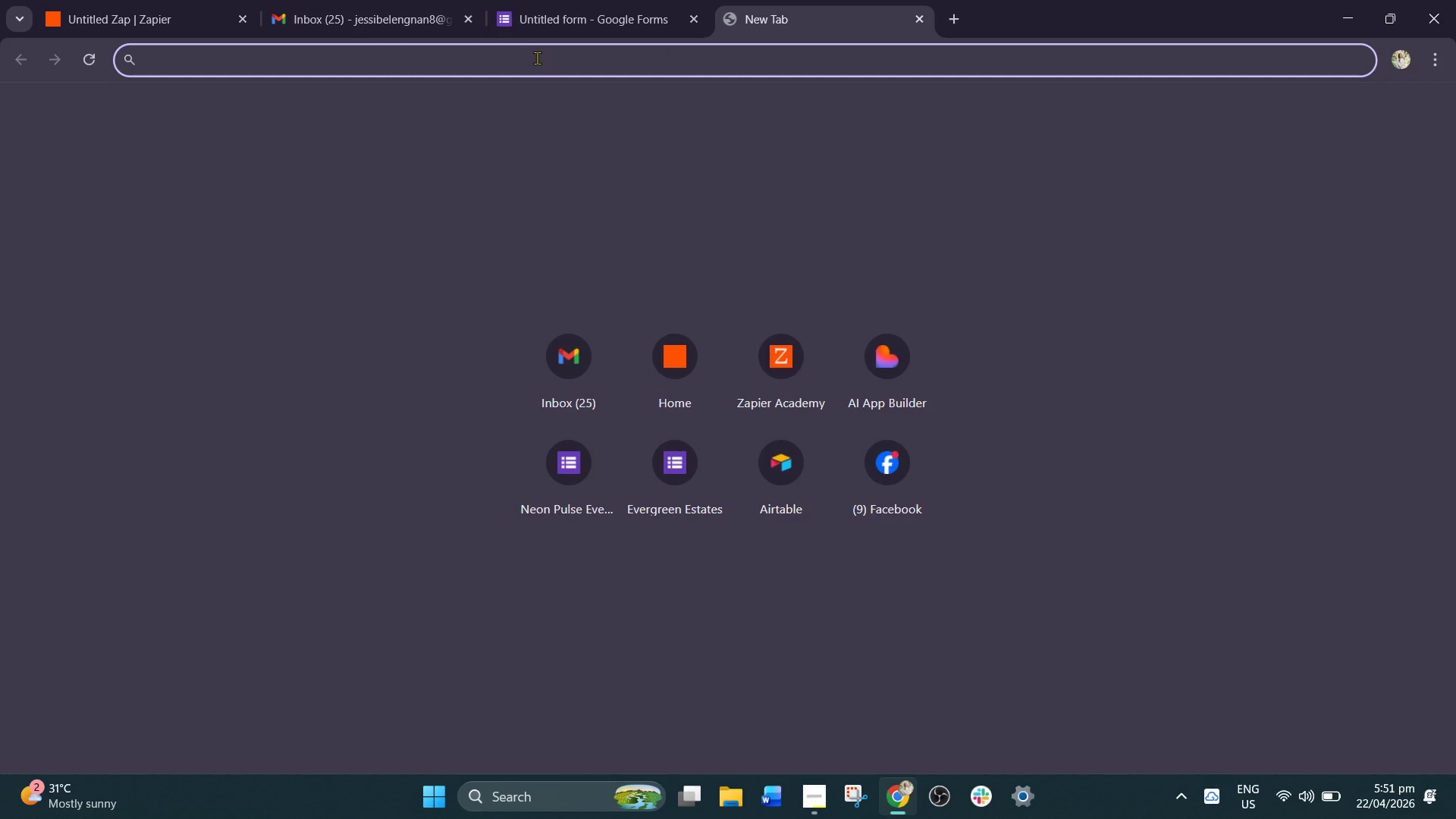 
right_click([537, 58])
 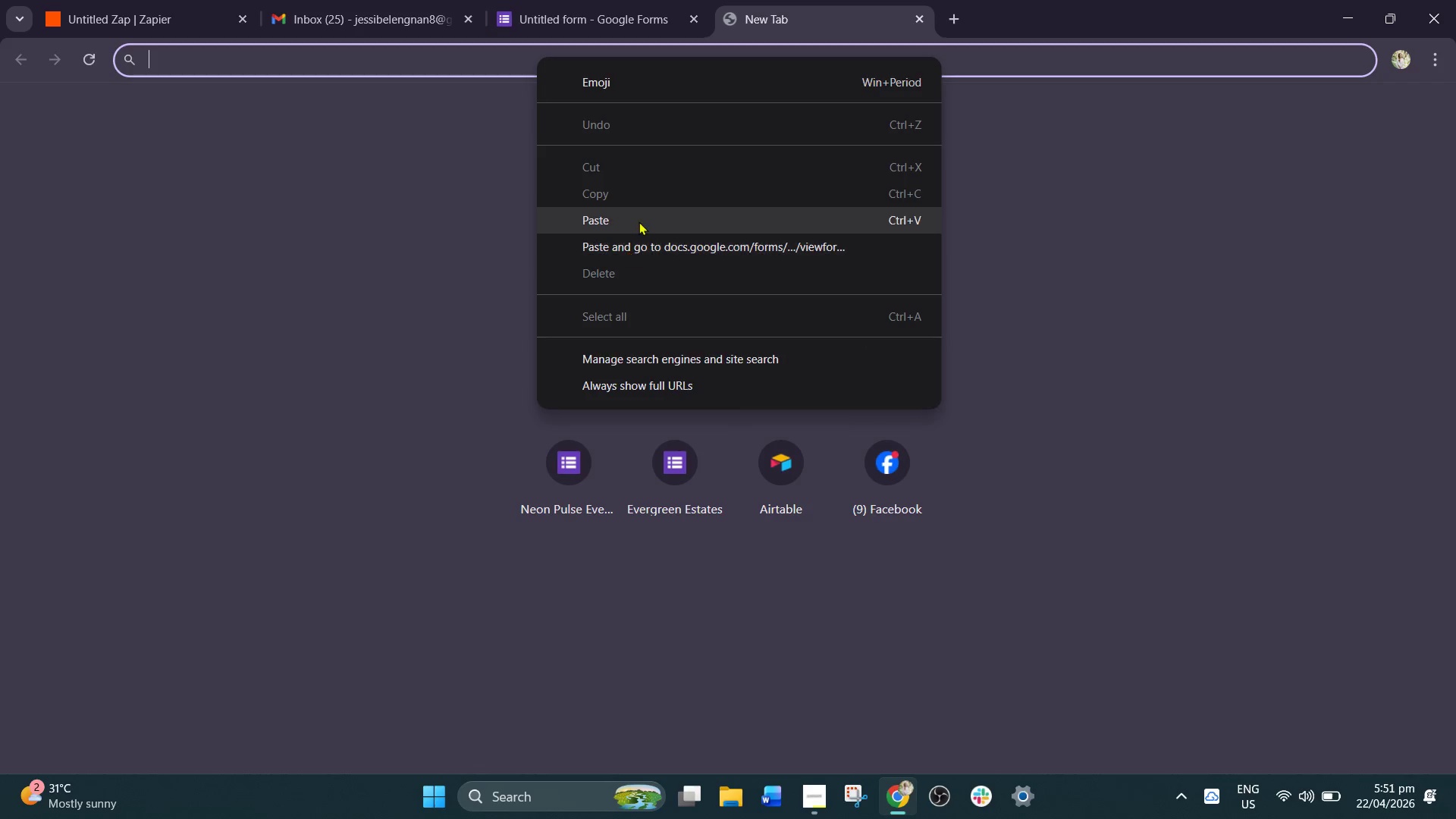 
left_click([639, 217])
 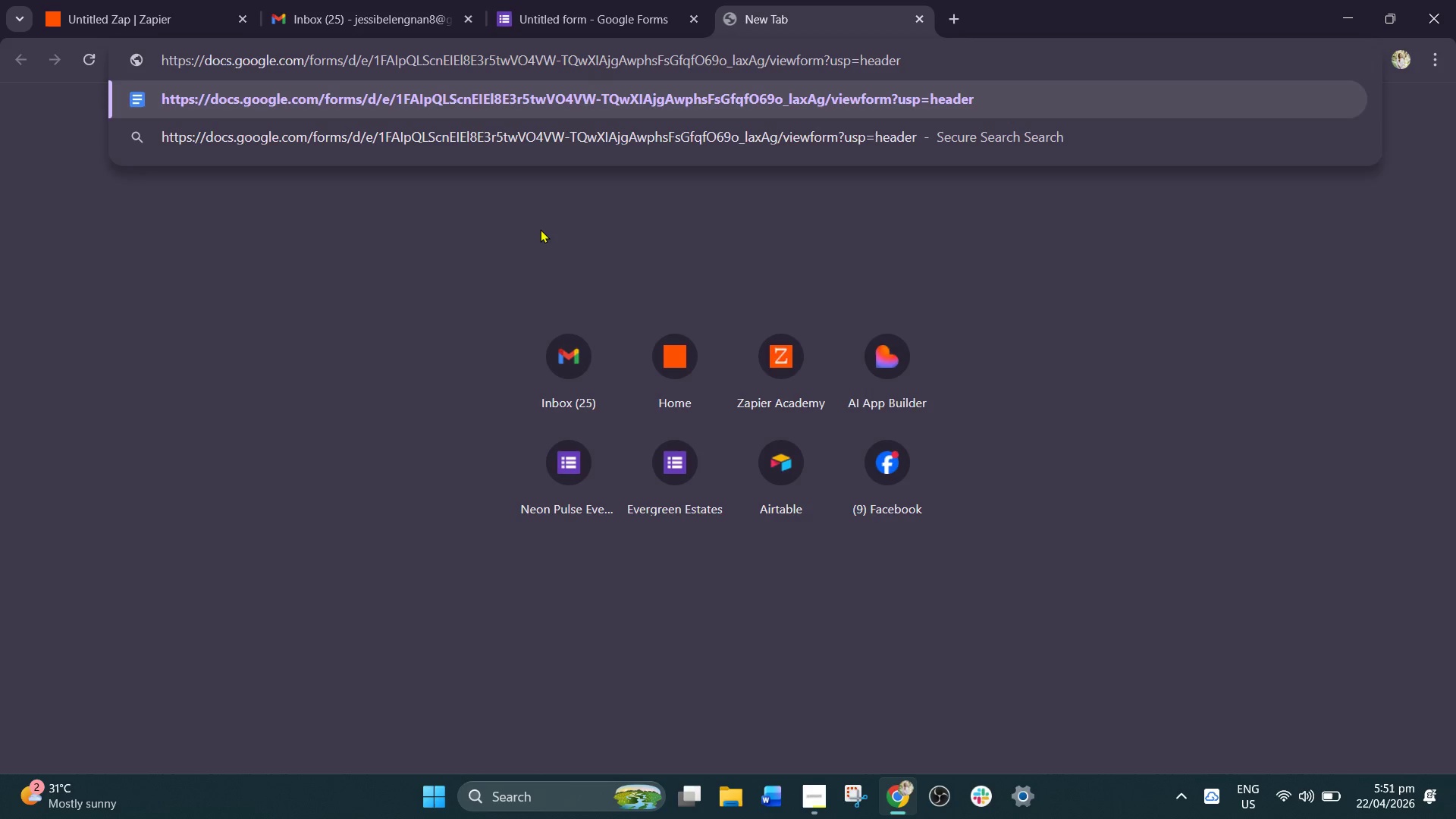 
key(NumpadEnter)
 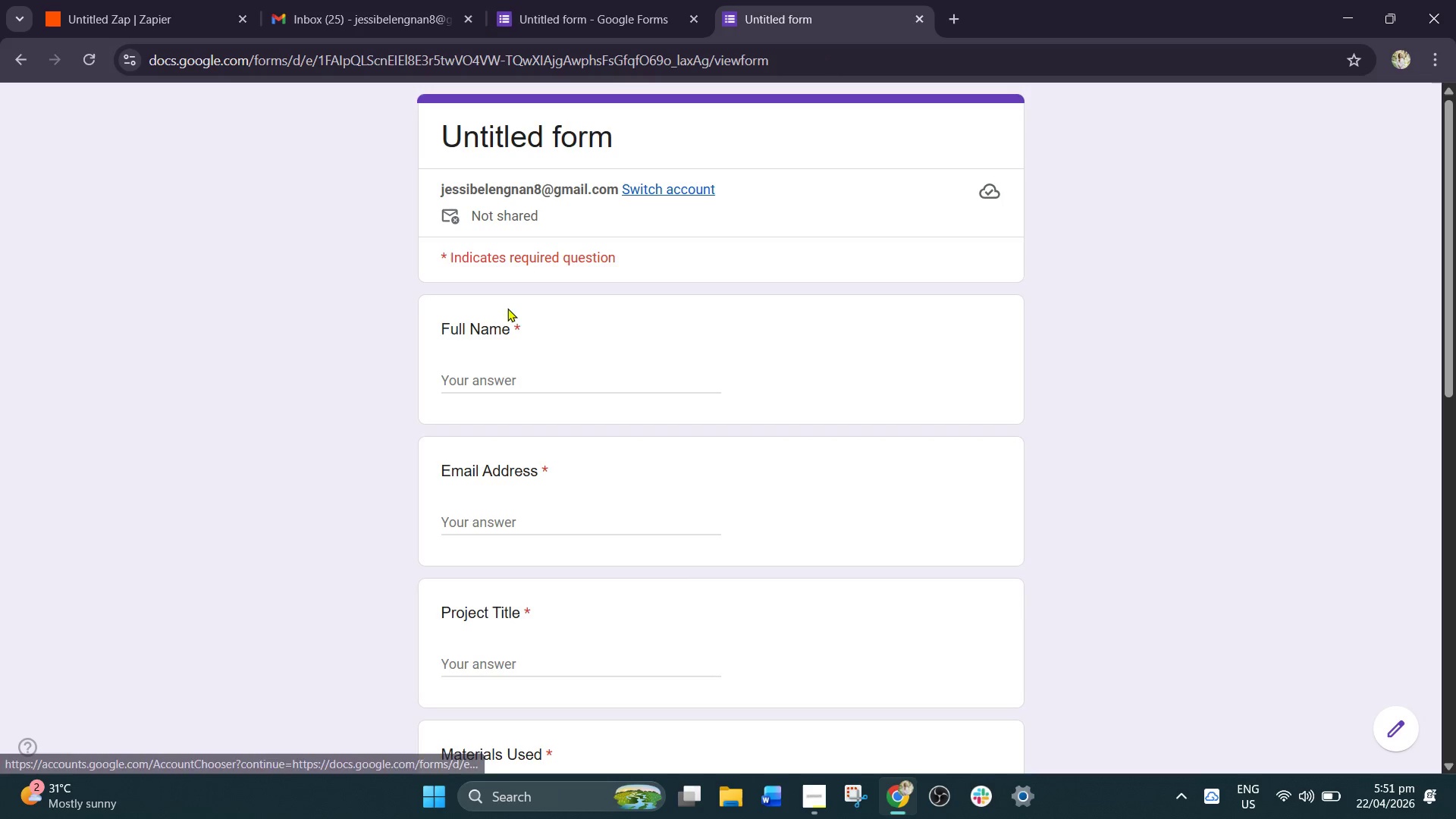 
left_click([524, 381])
 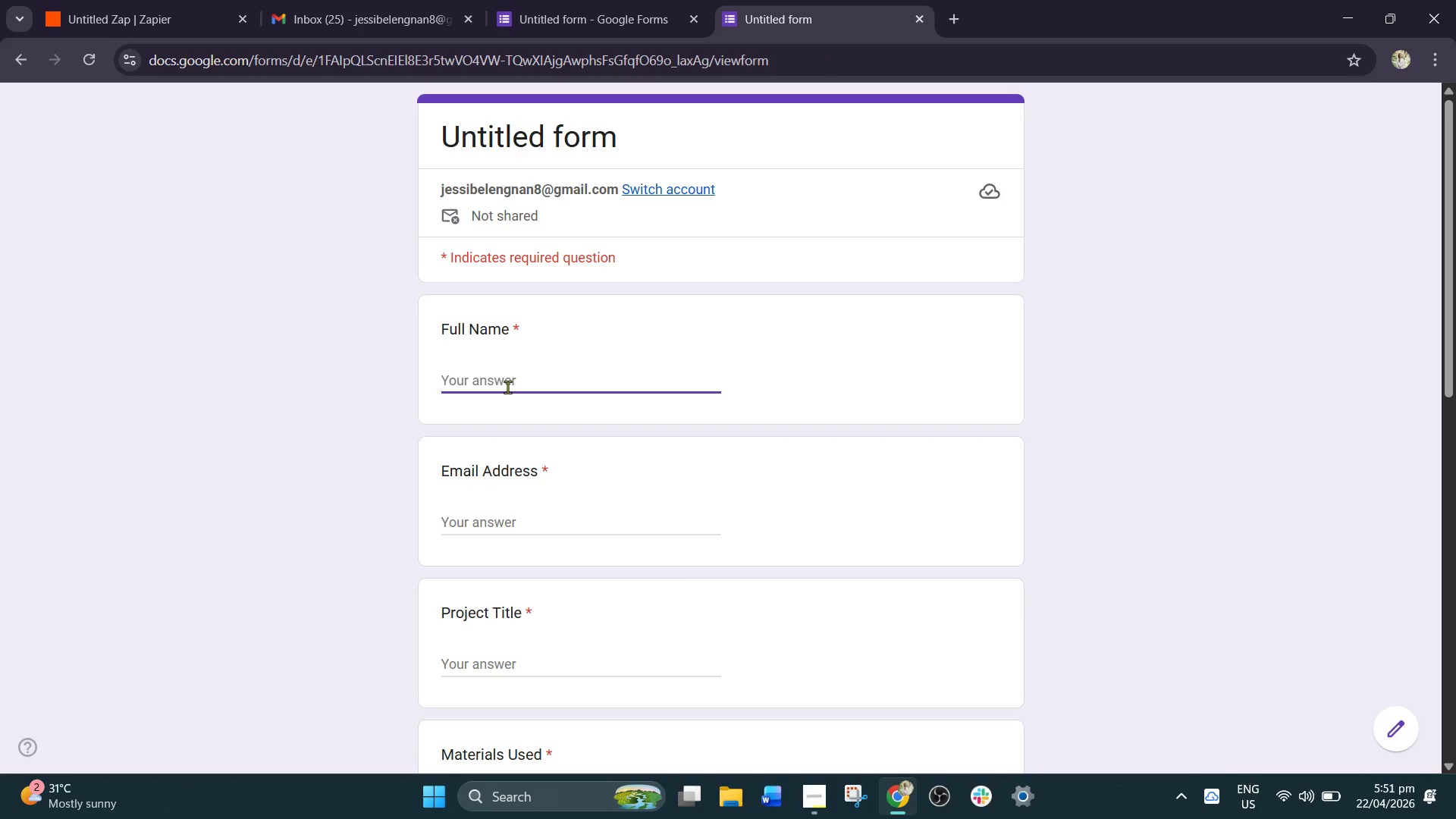 
type(Jessibel Engnan)
 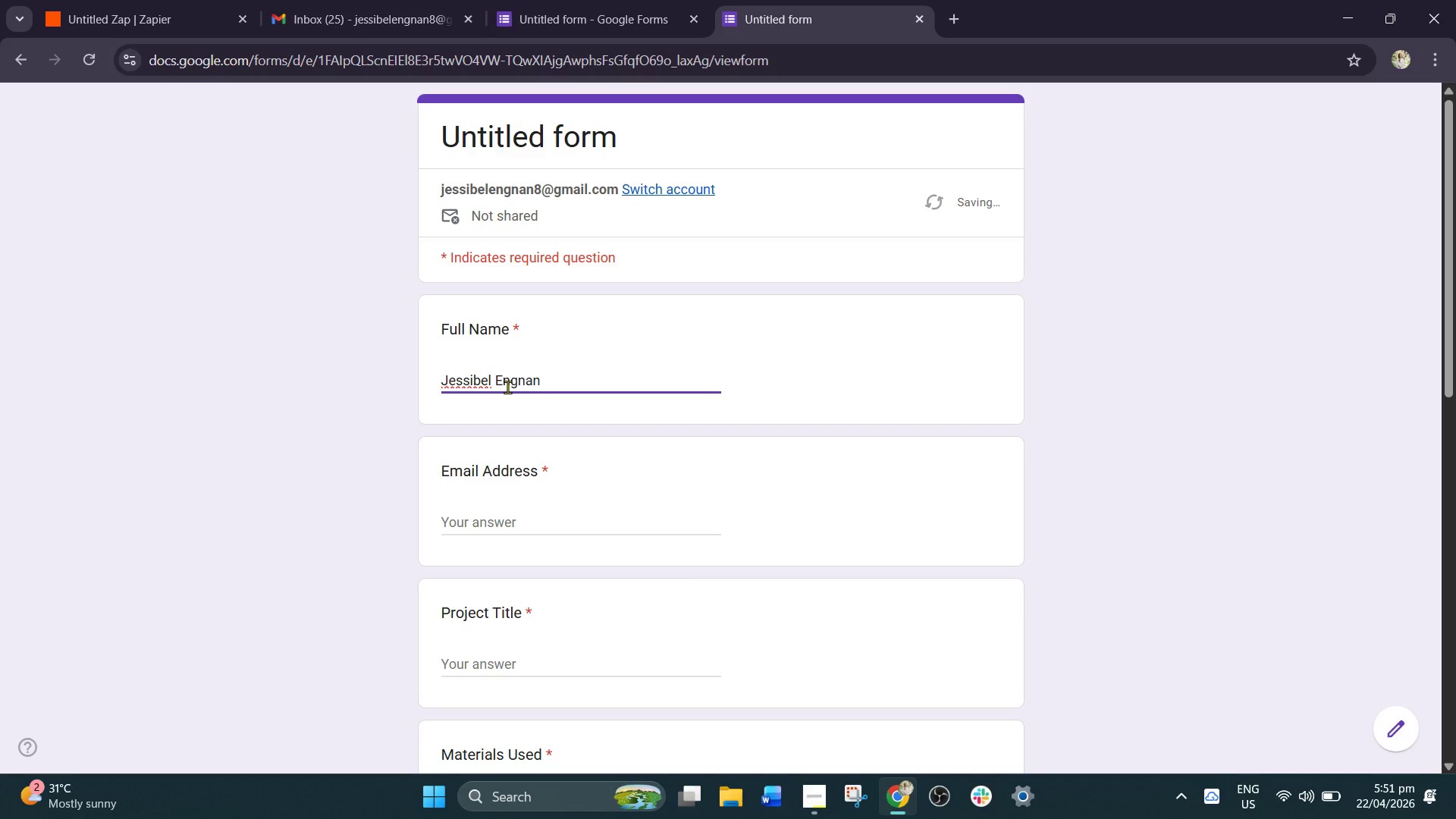 
left_click([579, 521])
 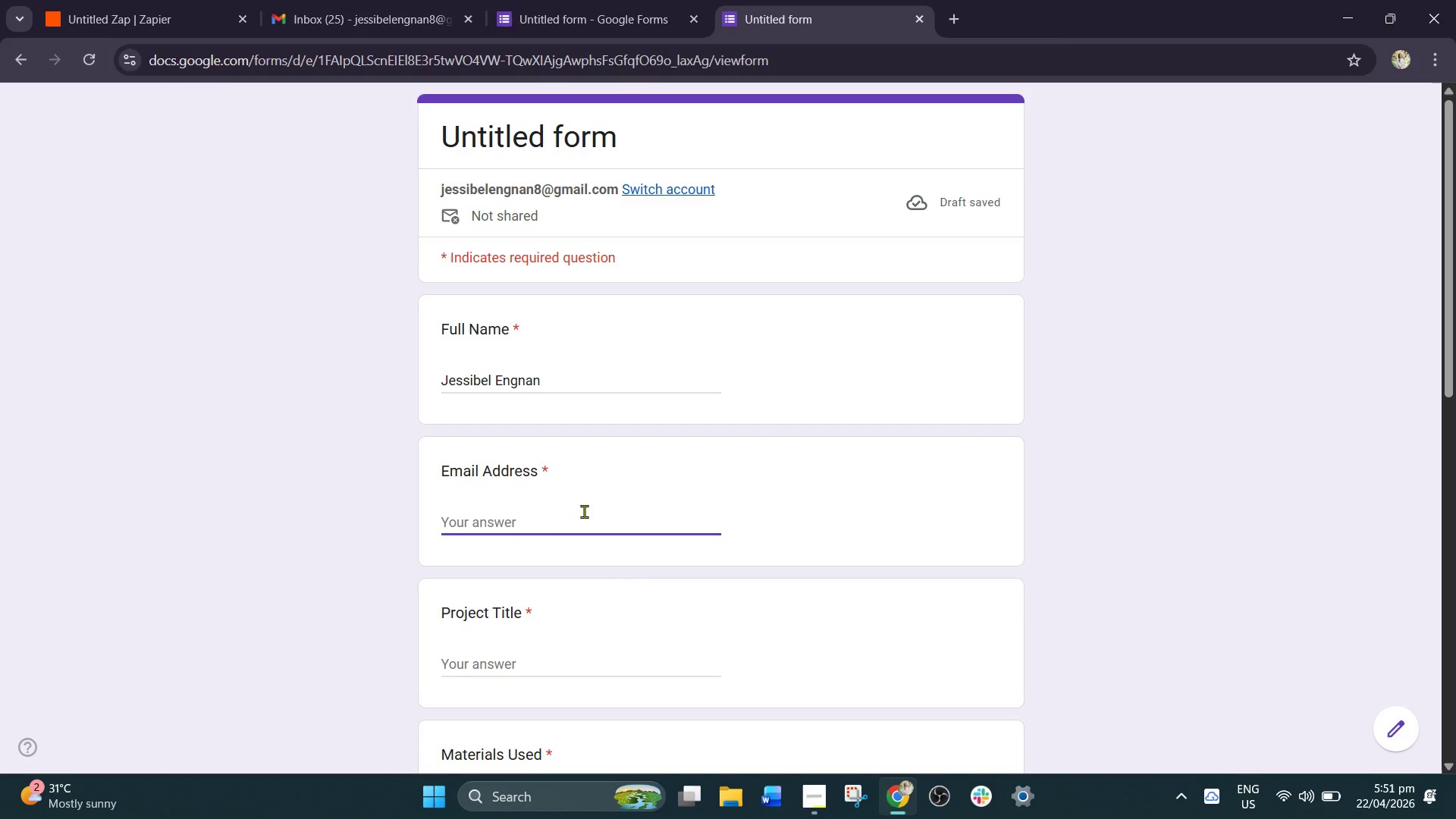 
type(jess)
 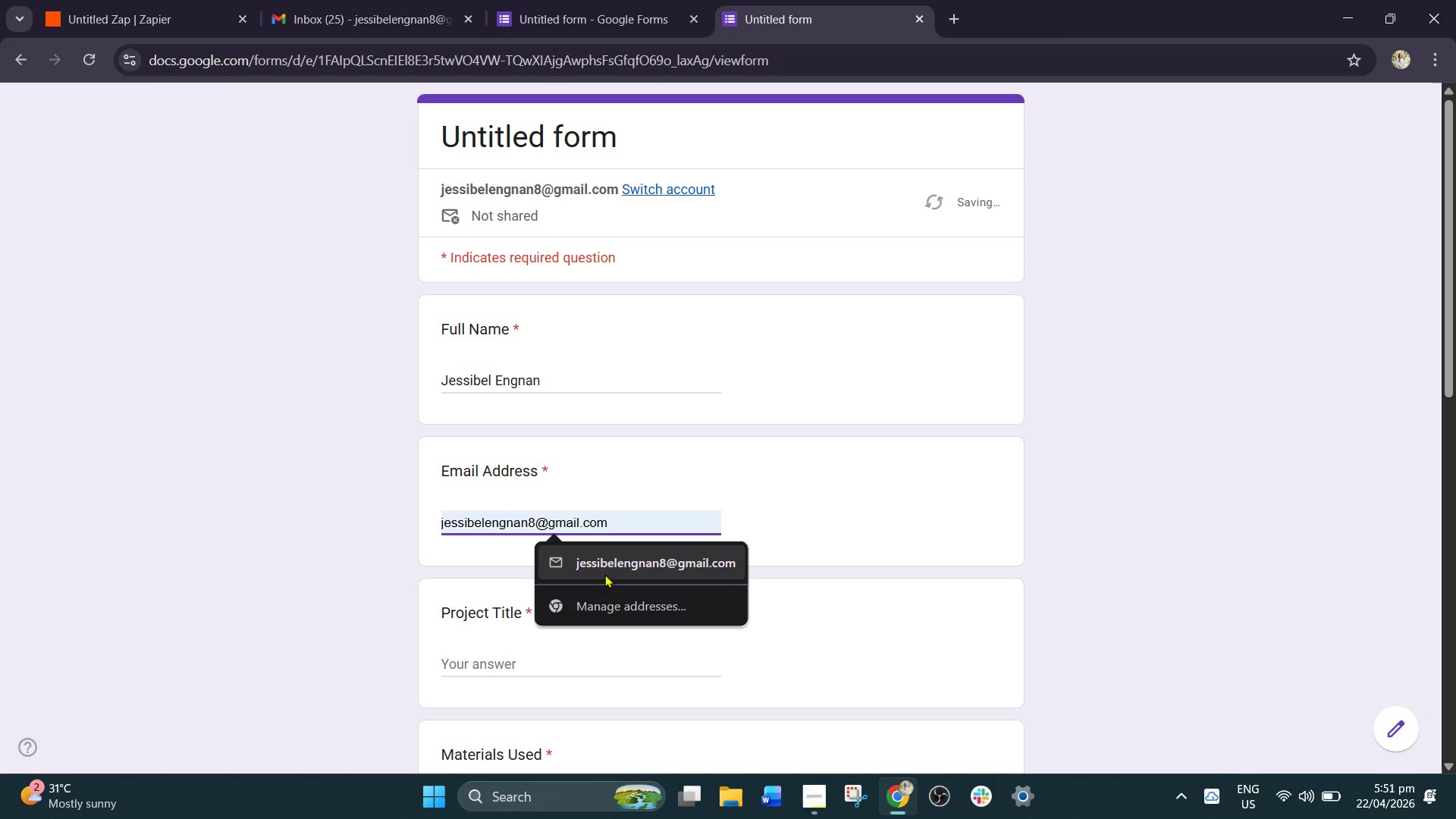 
left_click([619, 563])
 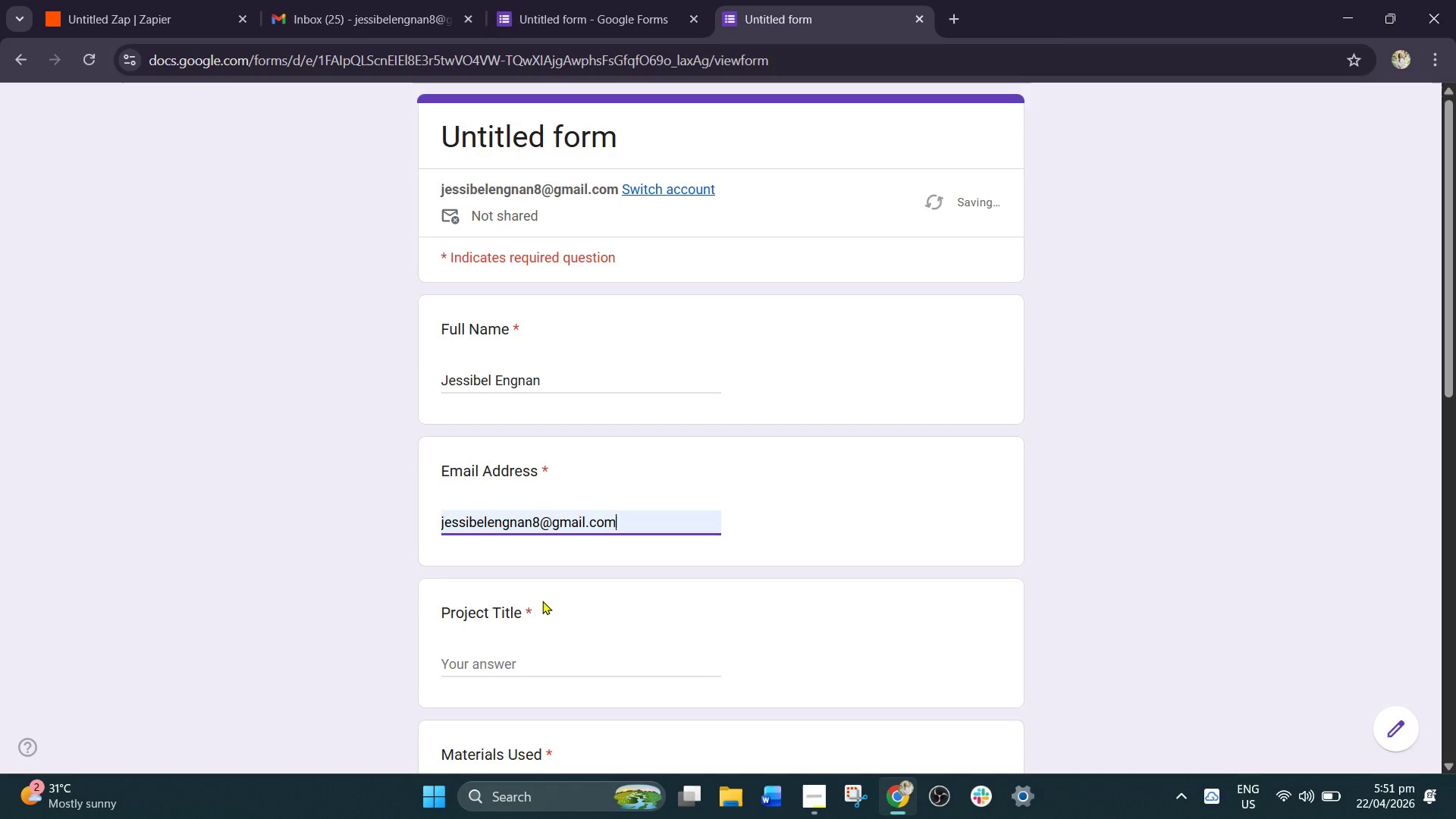 
scroll: coordinate [542, 601], scroll_direction: down, amount: 1.0
 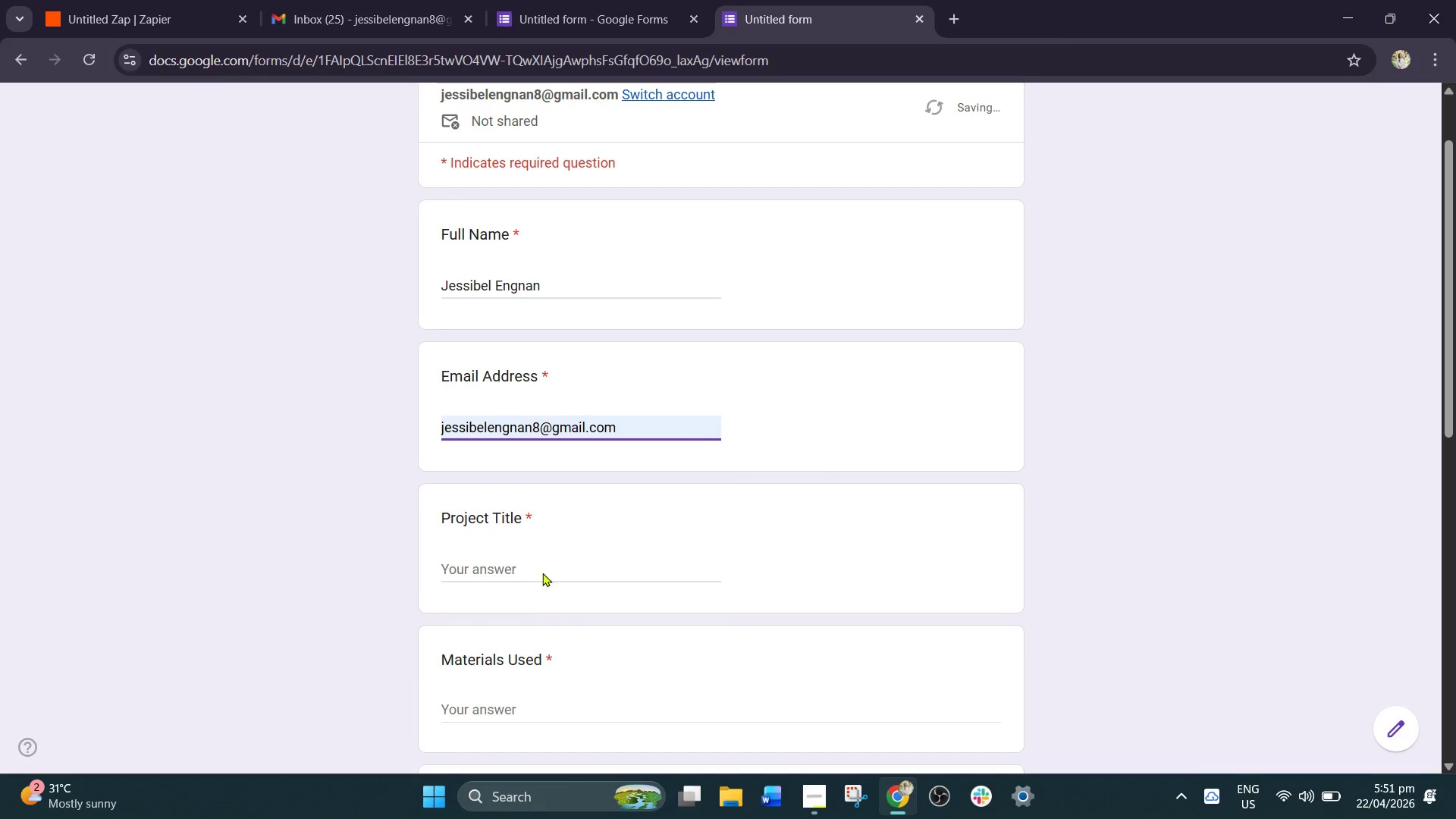 
left_click([544, 565])
 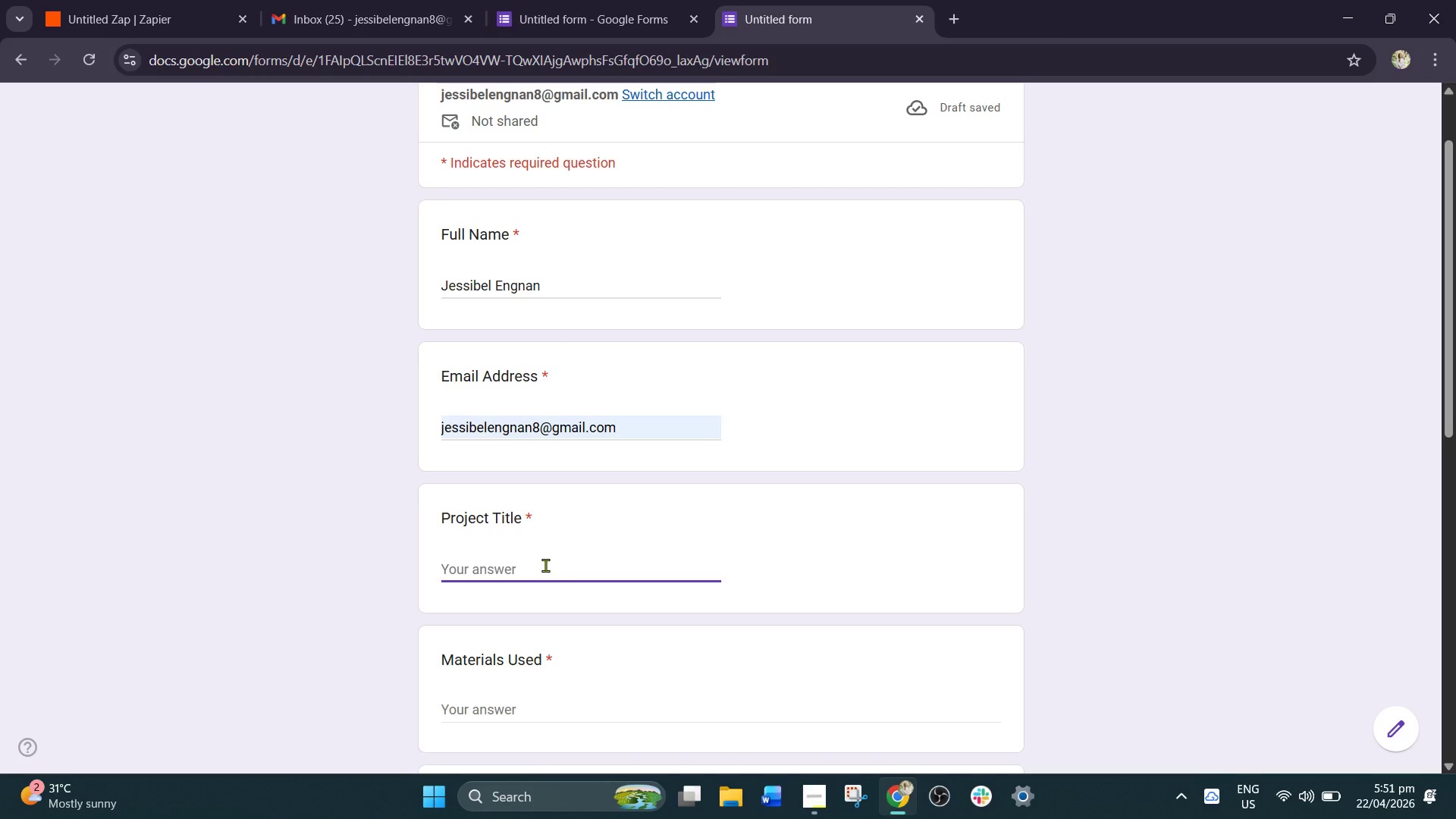 
wait(12.2)
 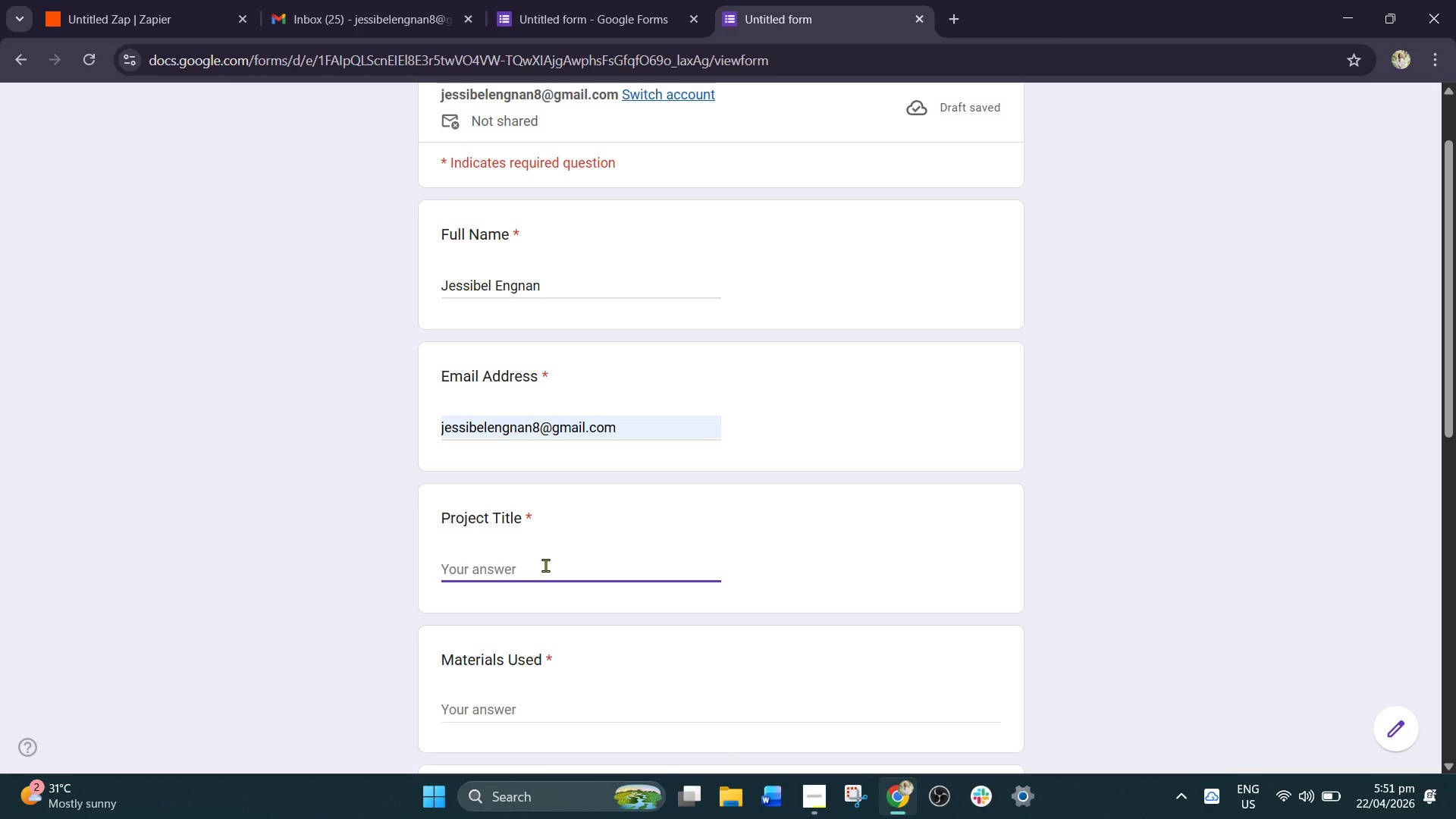 
scroll: coordinate [632, 375], scroll_direction: none, amount: 0.0
 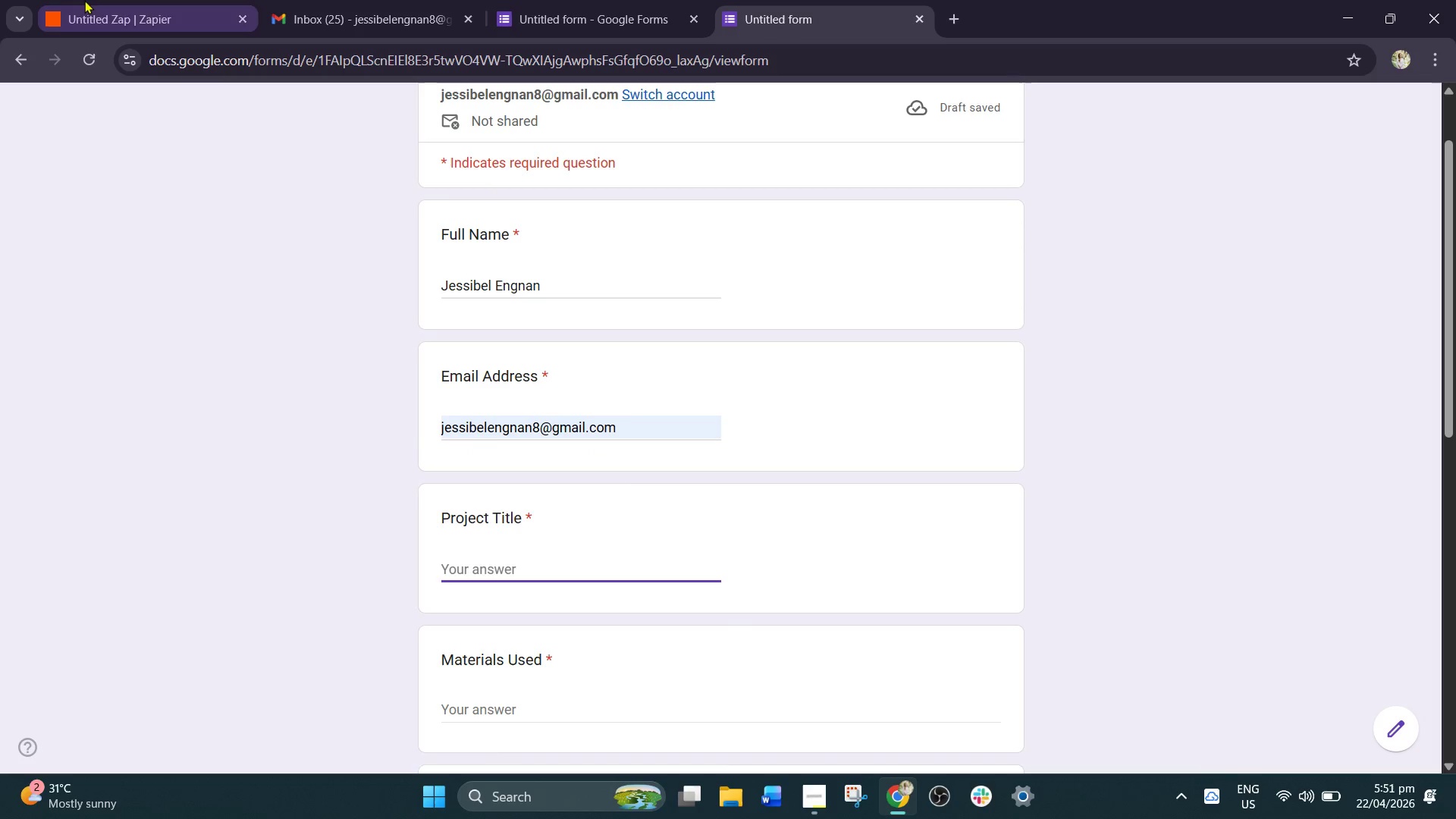 
left_click([96, 9])
 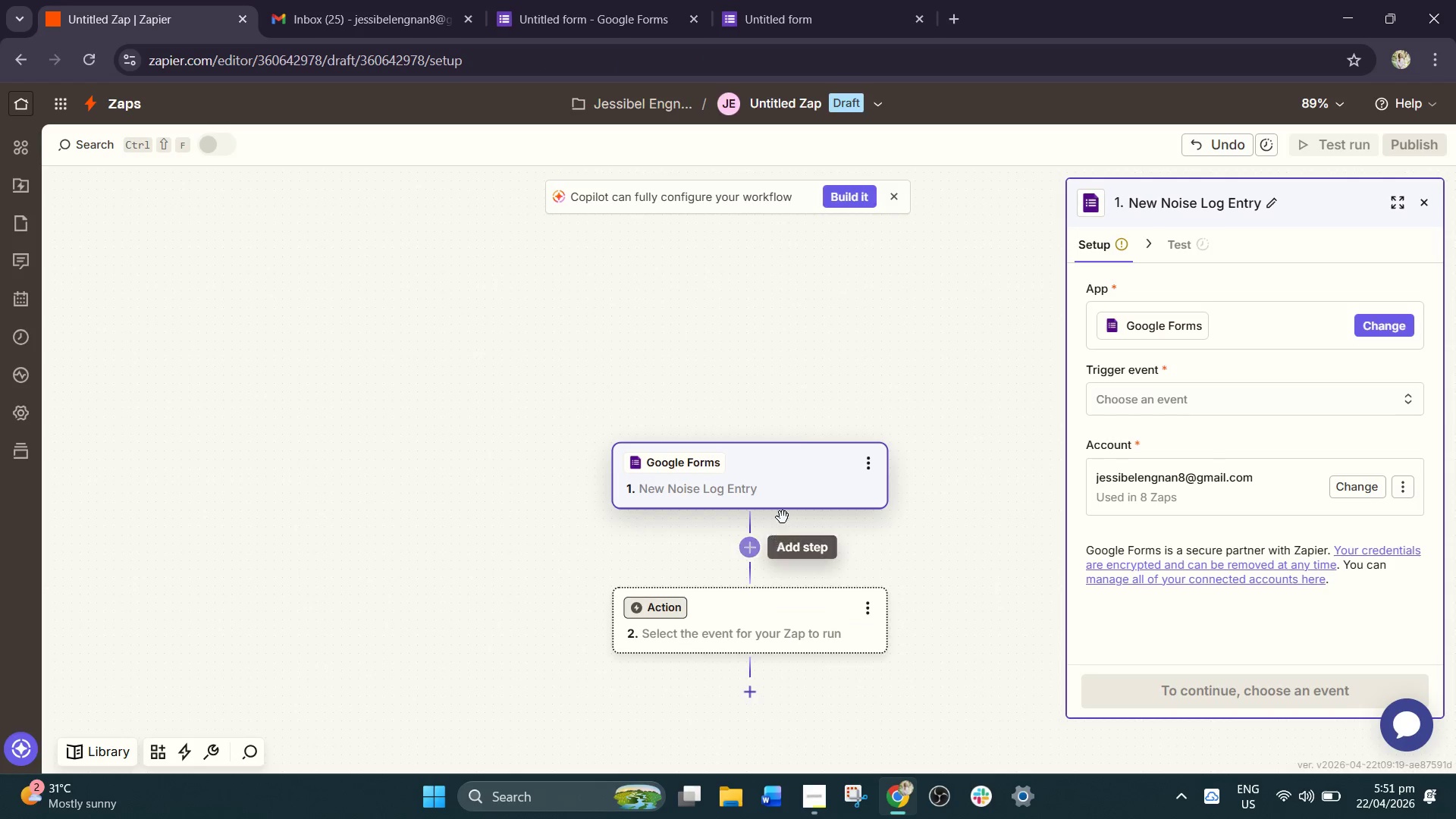 
scroll: coordinate [772, 460], scroll_direction: down, amount: 2.0
 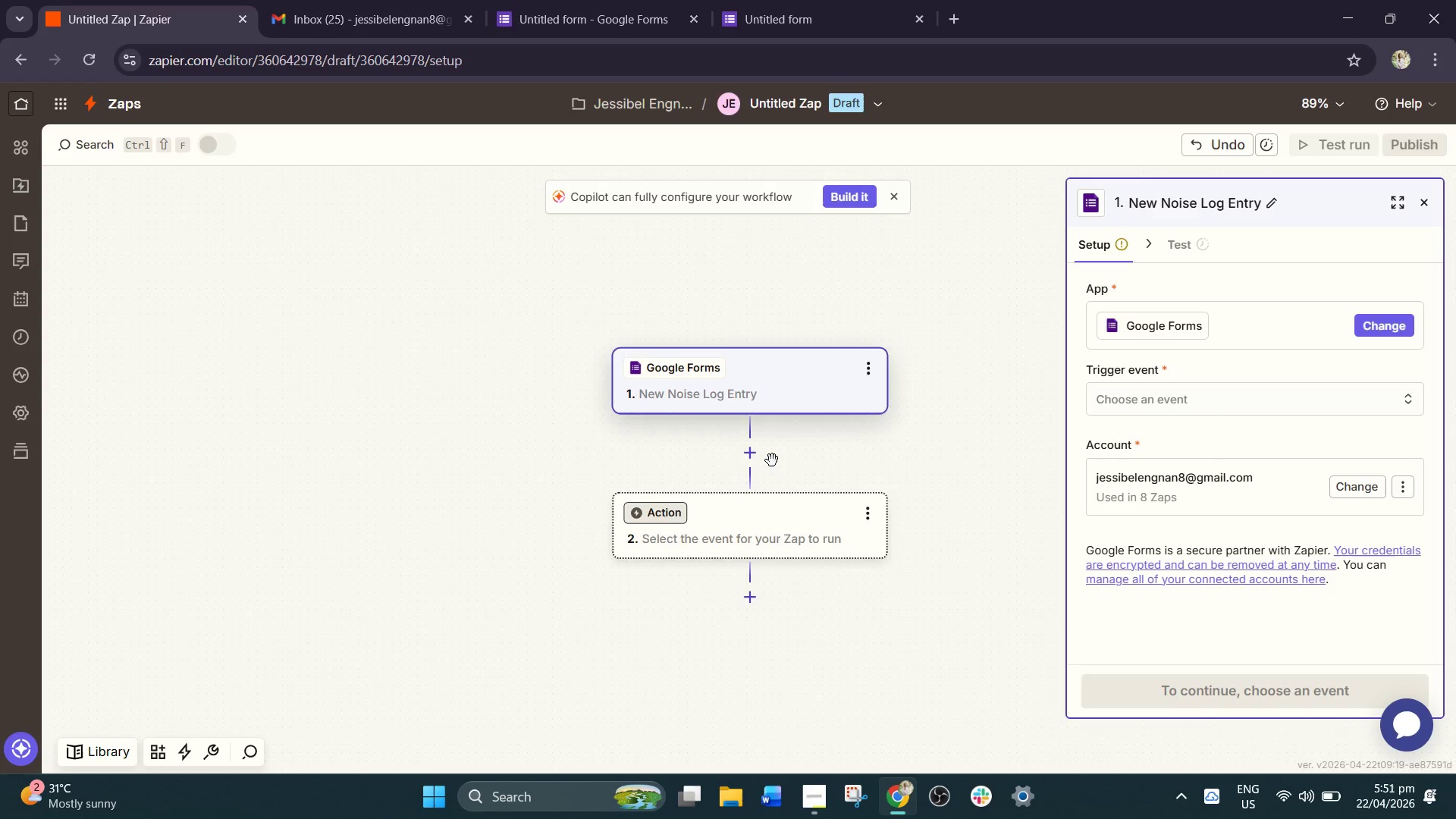 
scroll: coordinate [761, 458], scroll_direction: up, amount: 2.0
 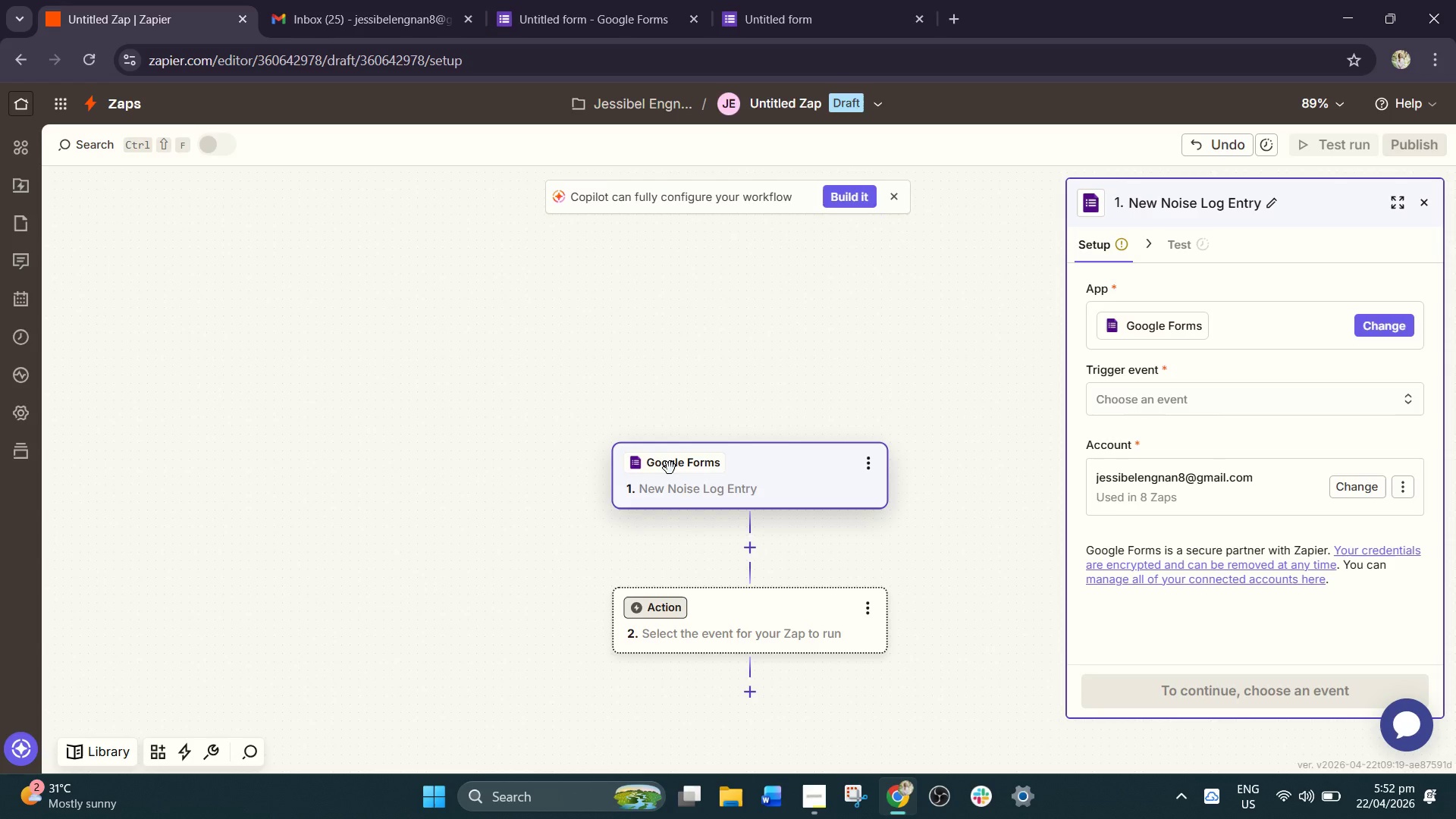 
wait(25.88)
 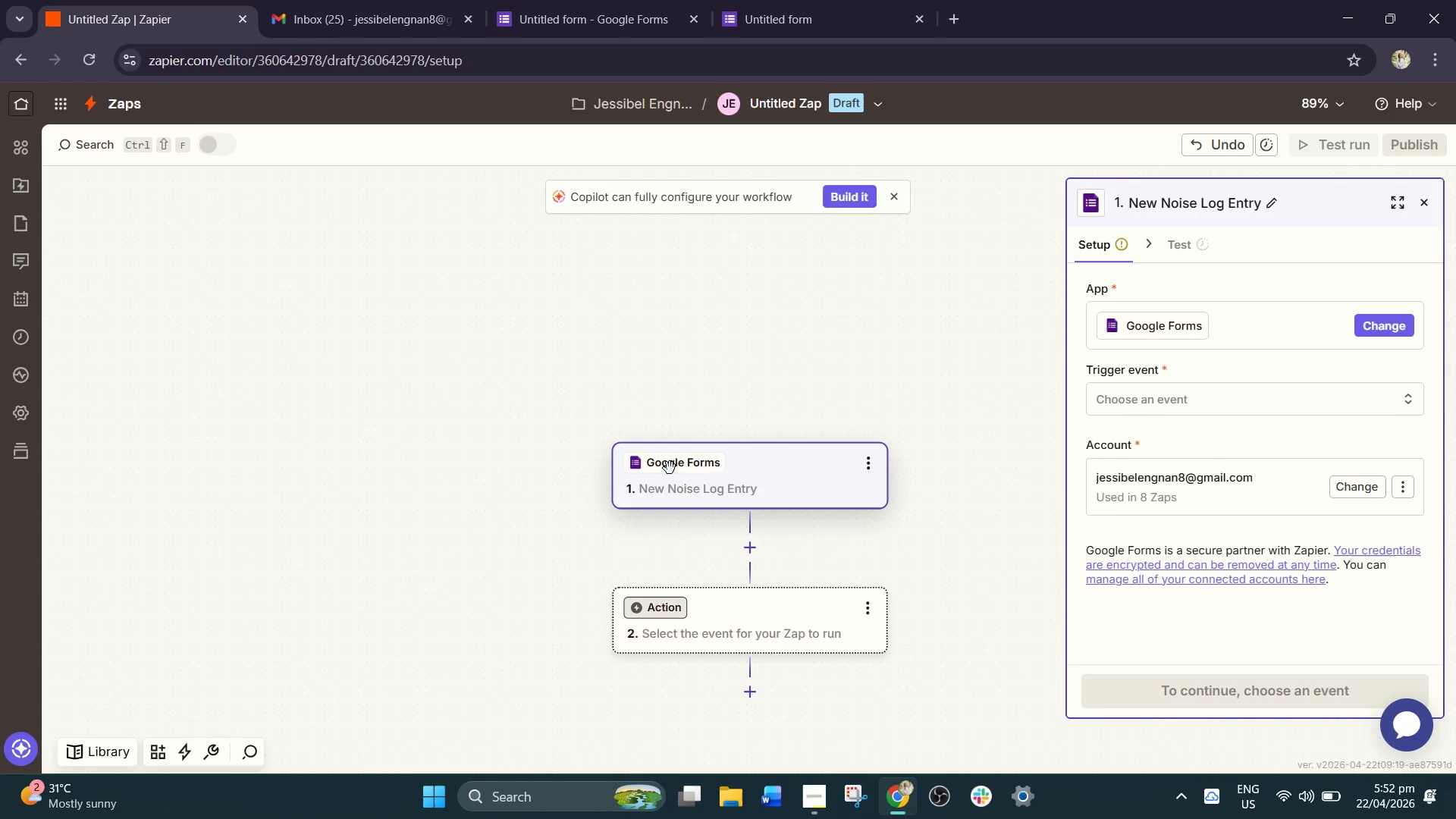 
left_click([608, 0])
 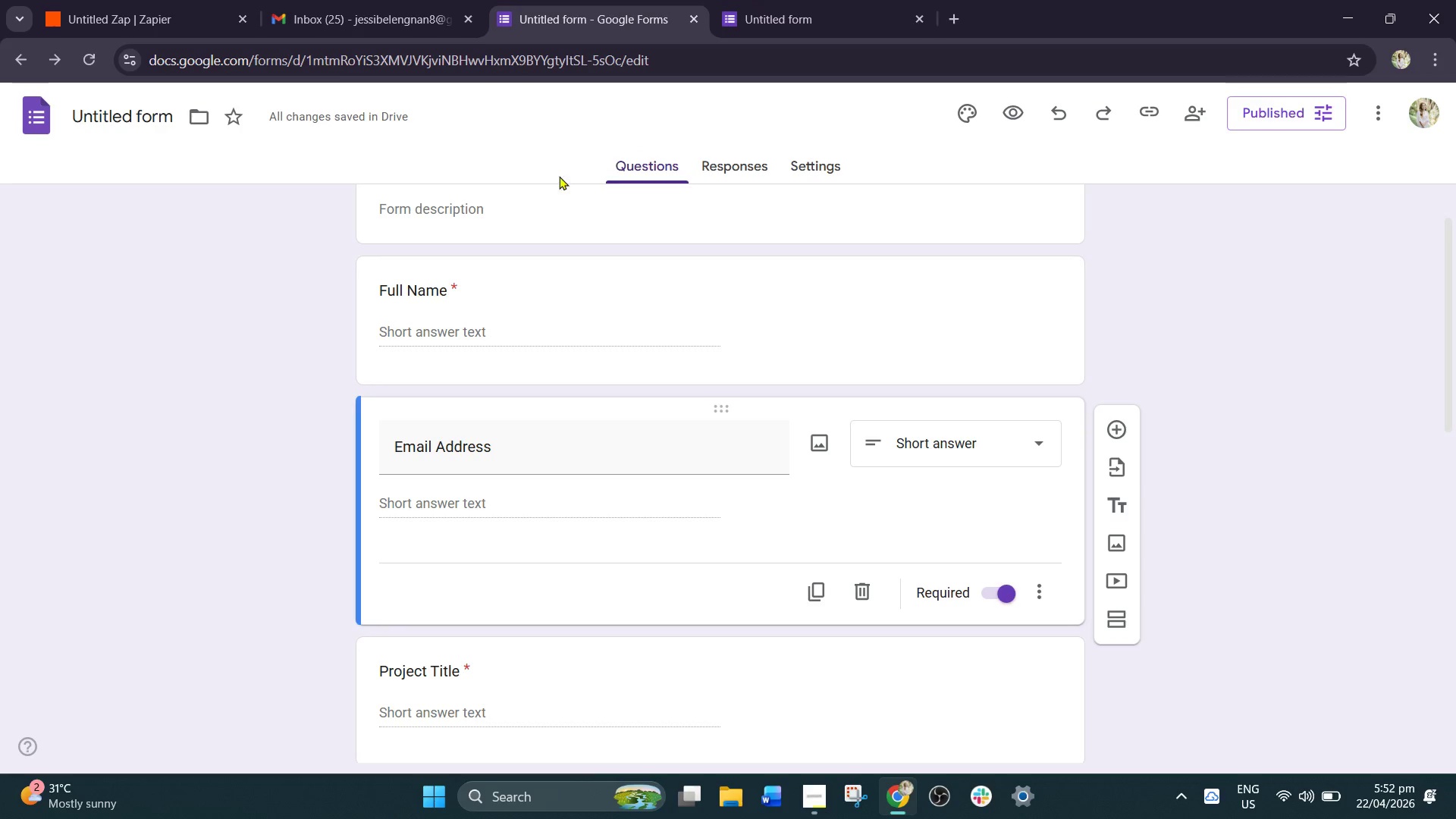 
scroll: coordinate [651, 391], scroll_direction: down, amount: 1.0
 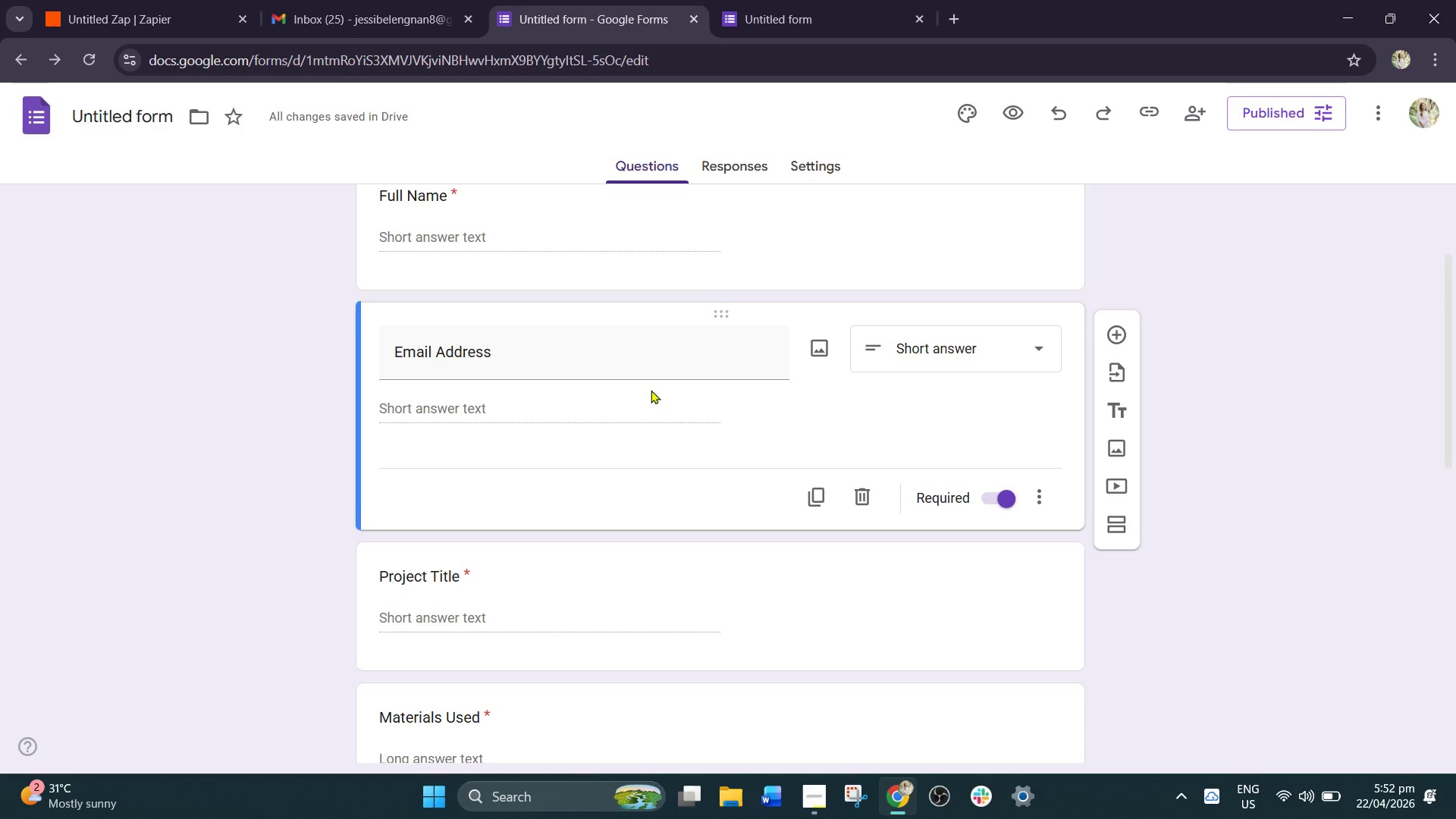 
scroll: coordinate [638, 402], scroll_direction: up, amount: 2.0
 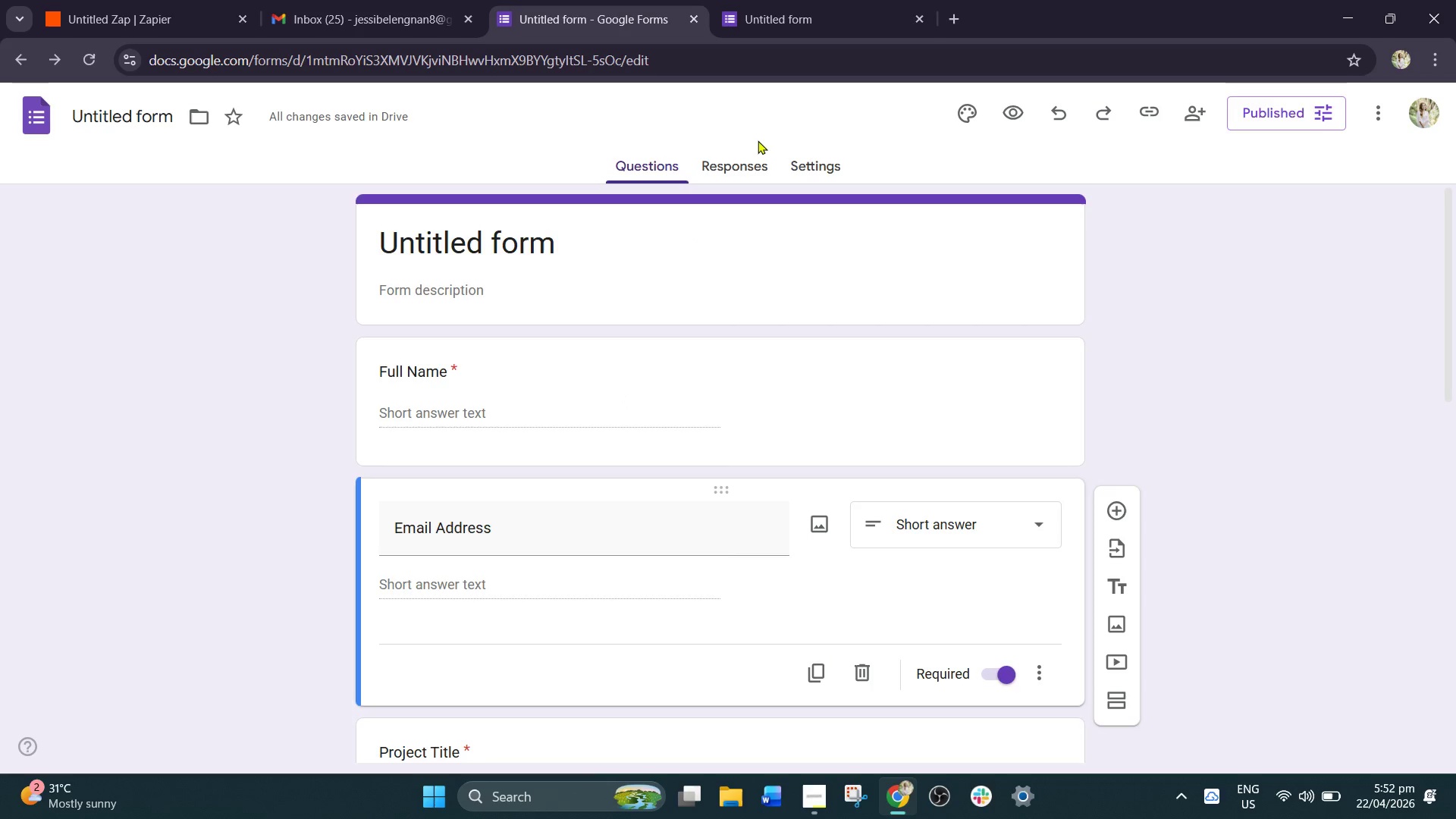 
scroll: coordinate [654, 248], scroll_direction: down, amount: 1.0
 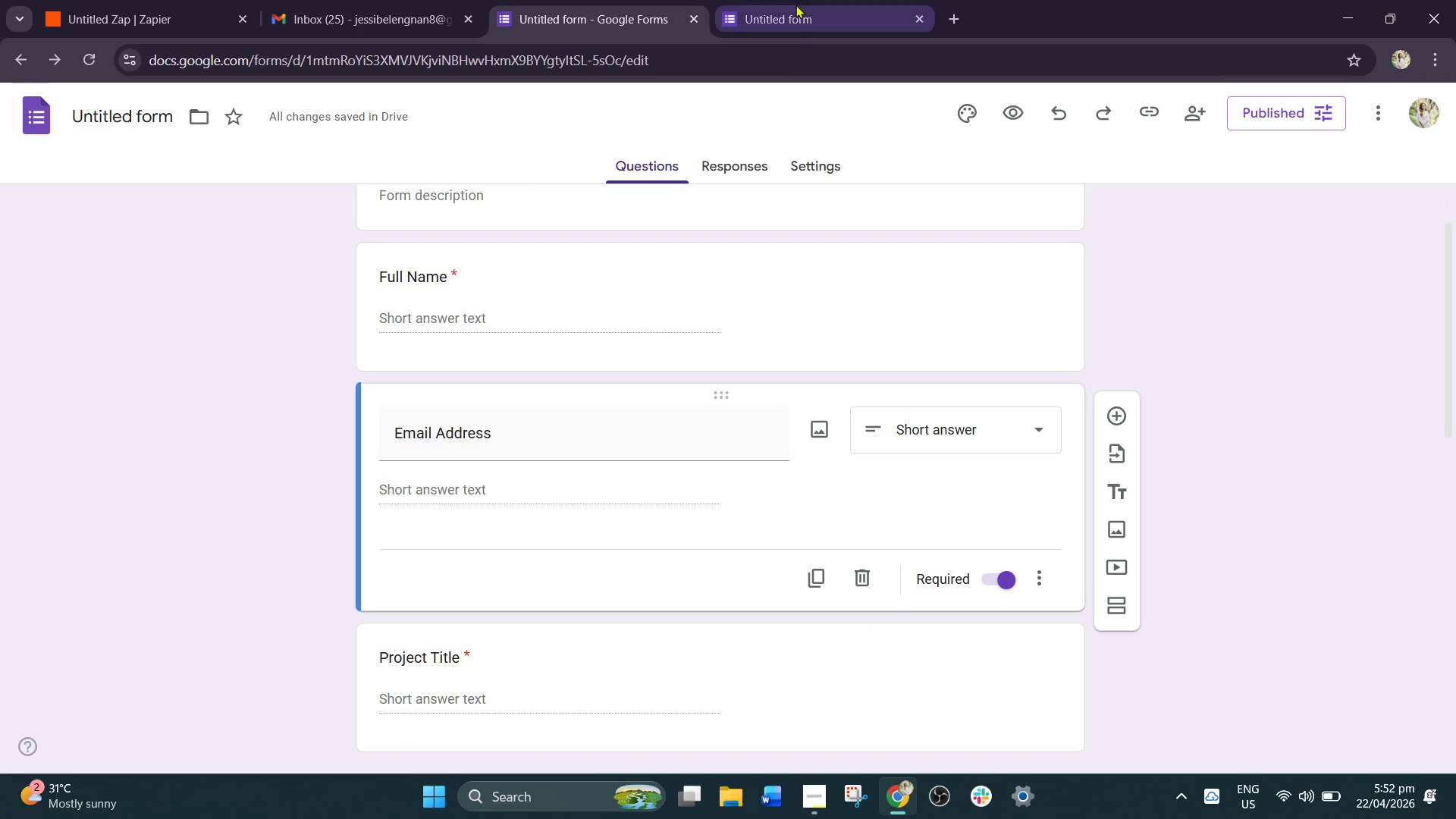 
left_click([795, 5])
 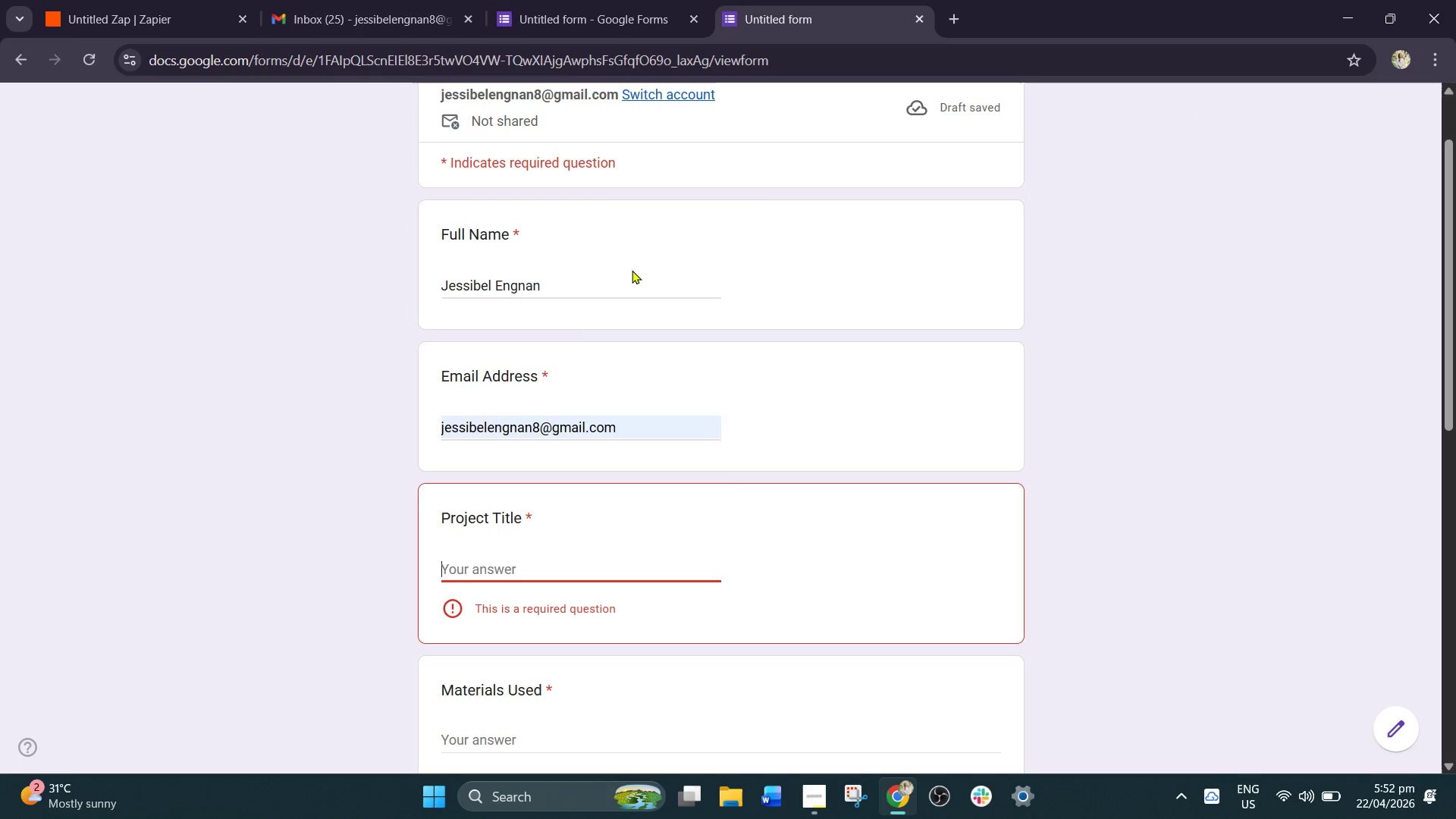 
scroll: coordinate [600, 377], scroll_direction: down, amount: 2.0
 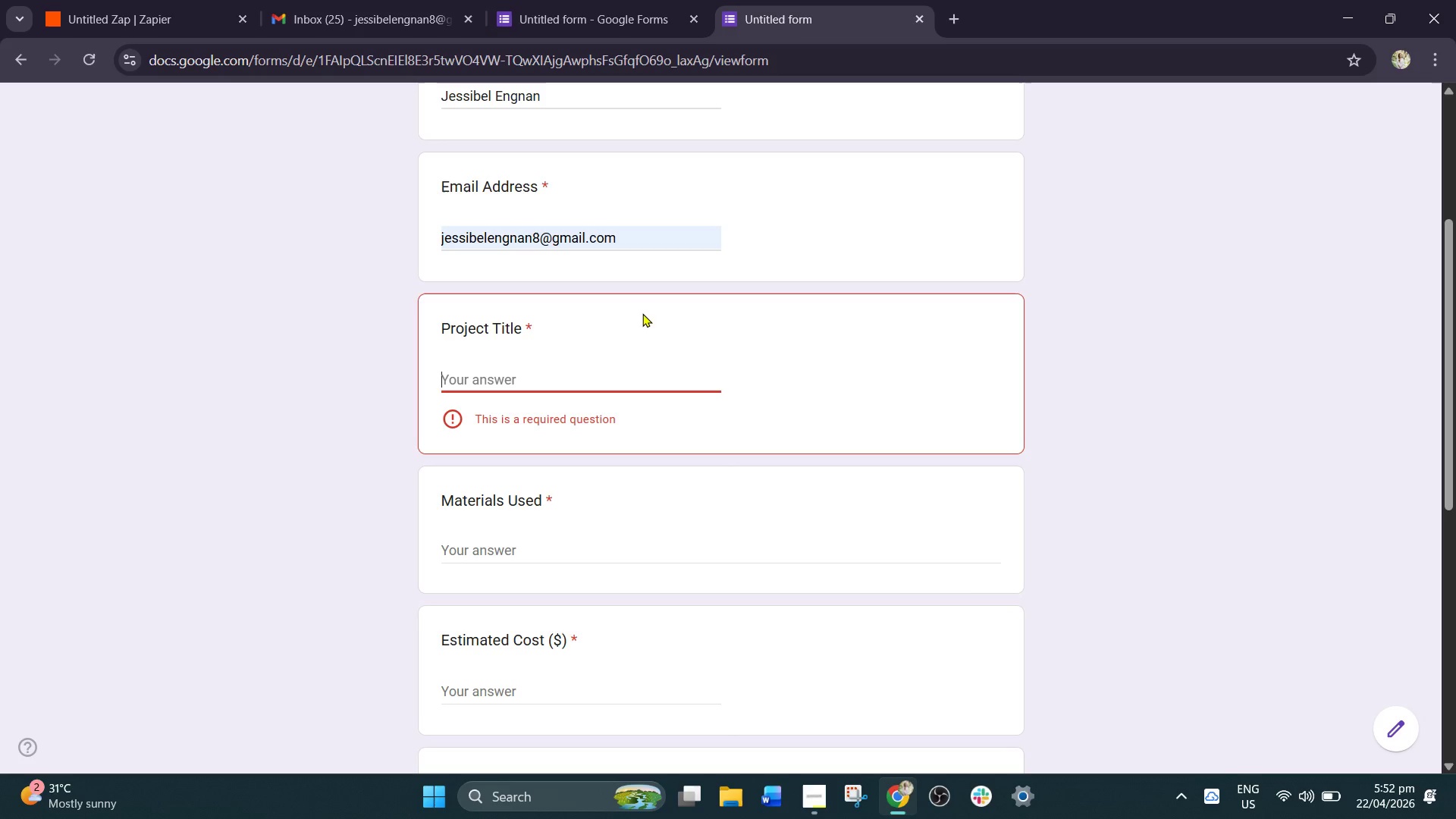 
wait(15.29)
 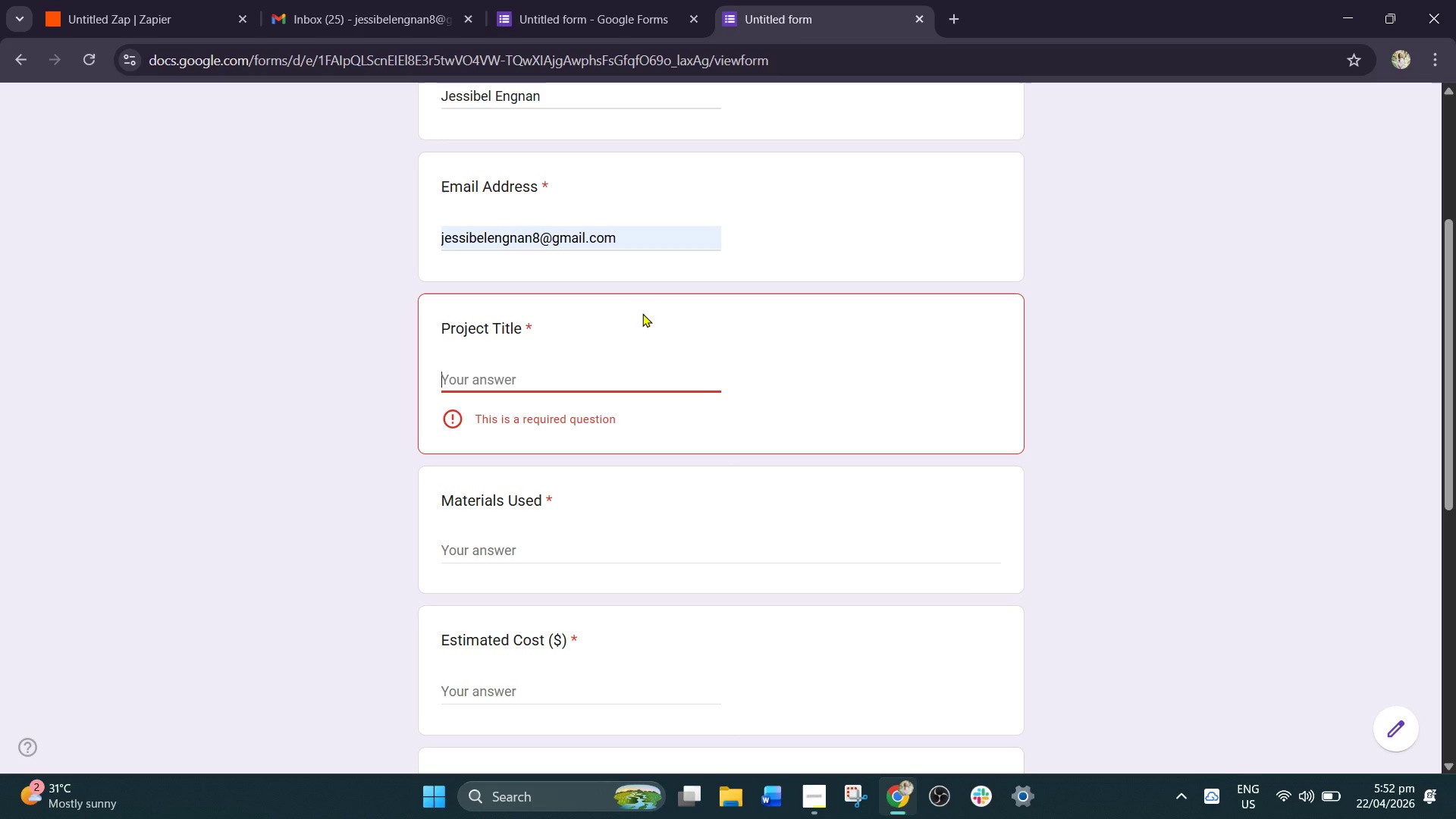 
type(Vintagr)
key(Backspace)
type(e)
 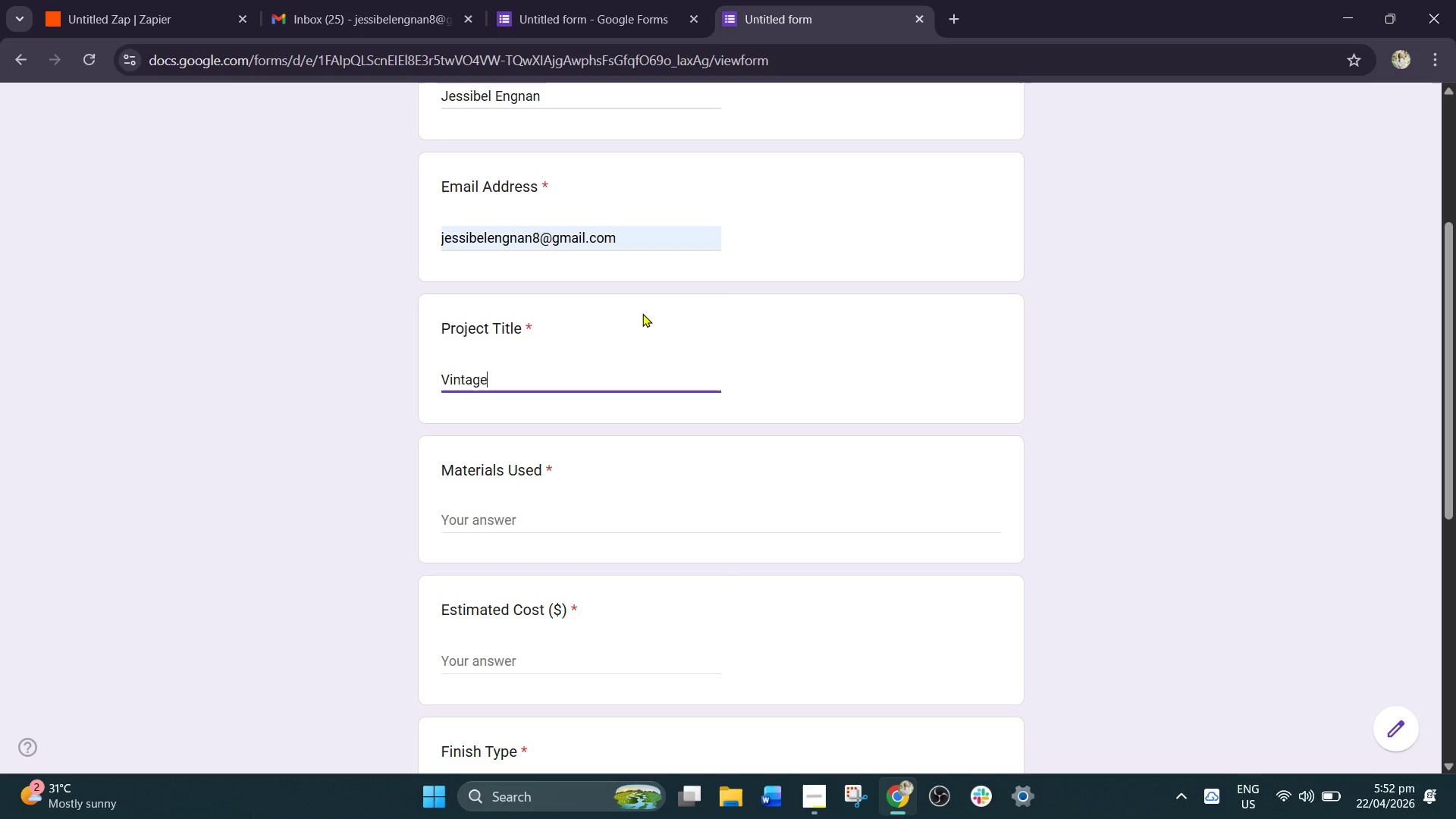 
wait(7.48)
 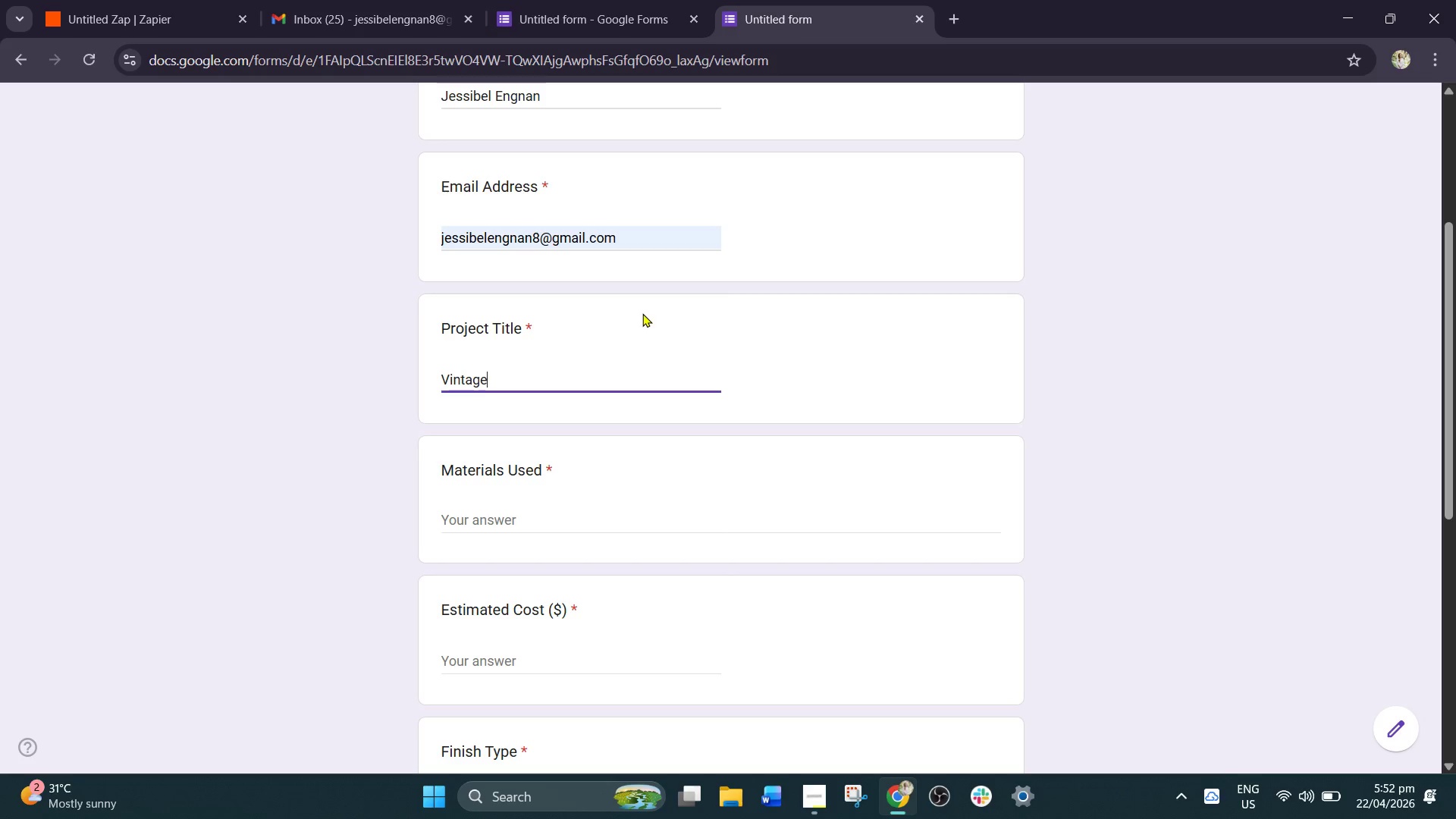 
type( Dining Chair Restoration)
 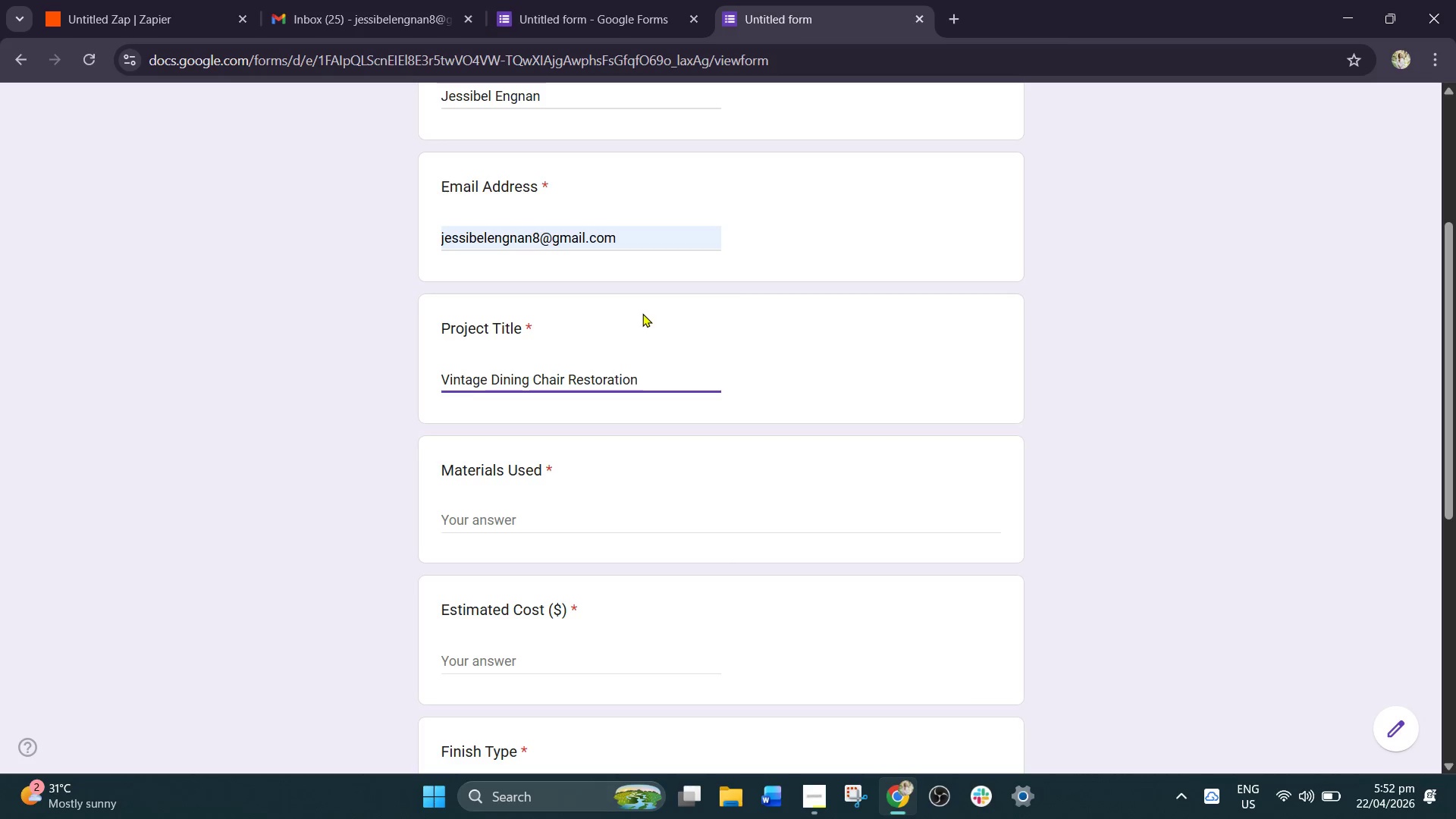 
left_click([635, 530])
 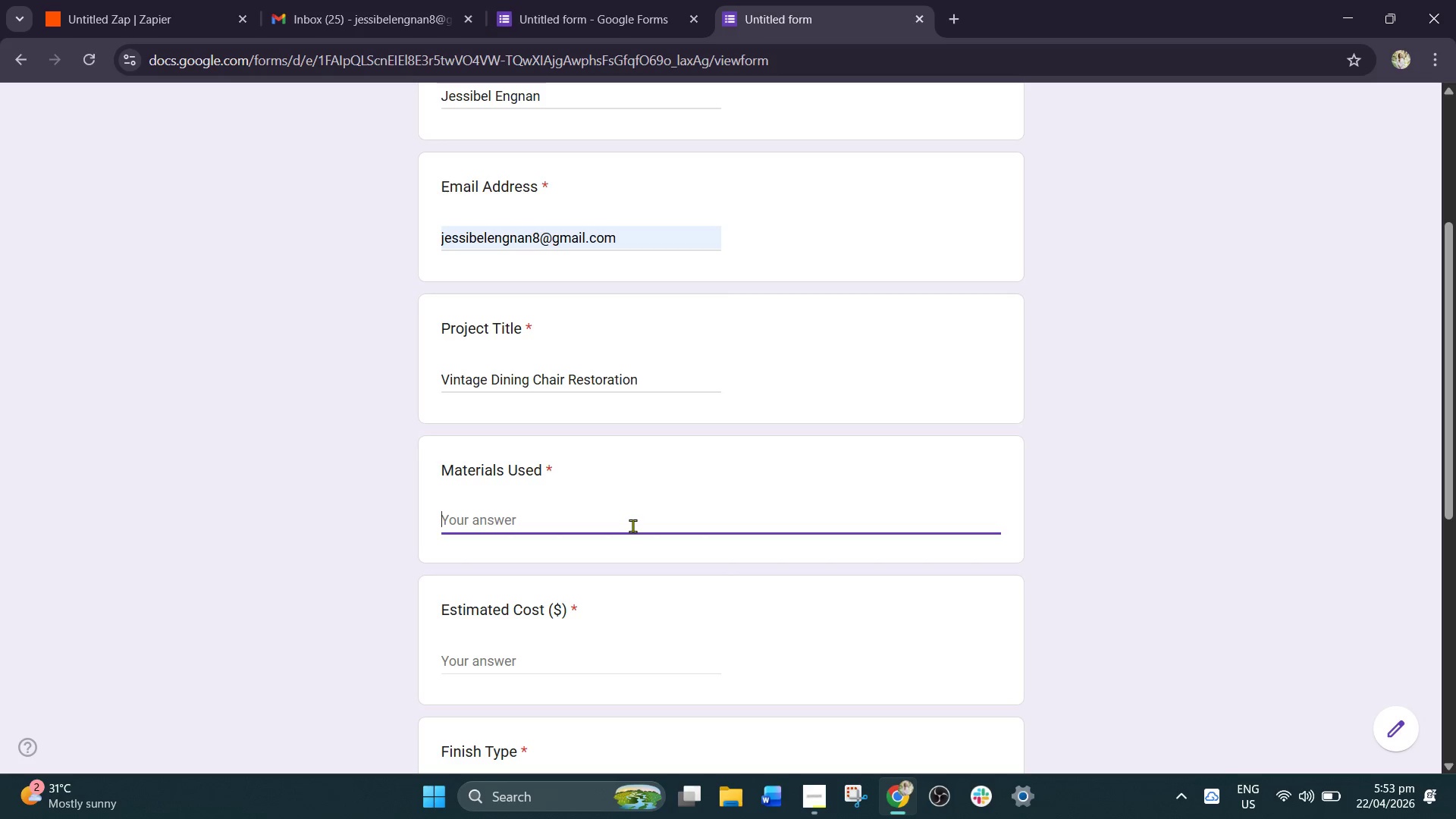 
wait(20.17)
 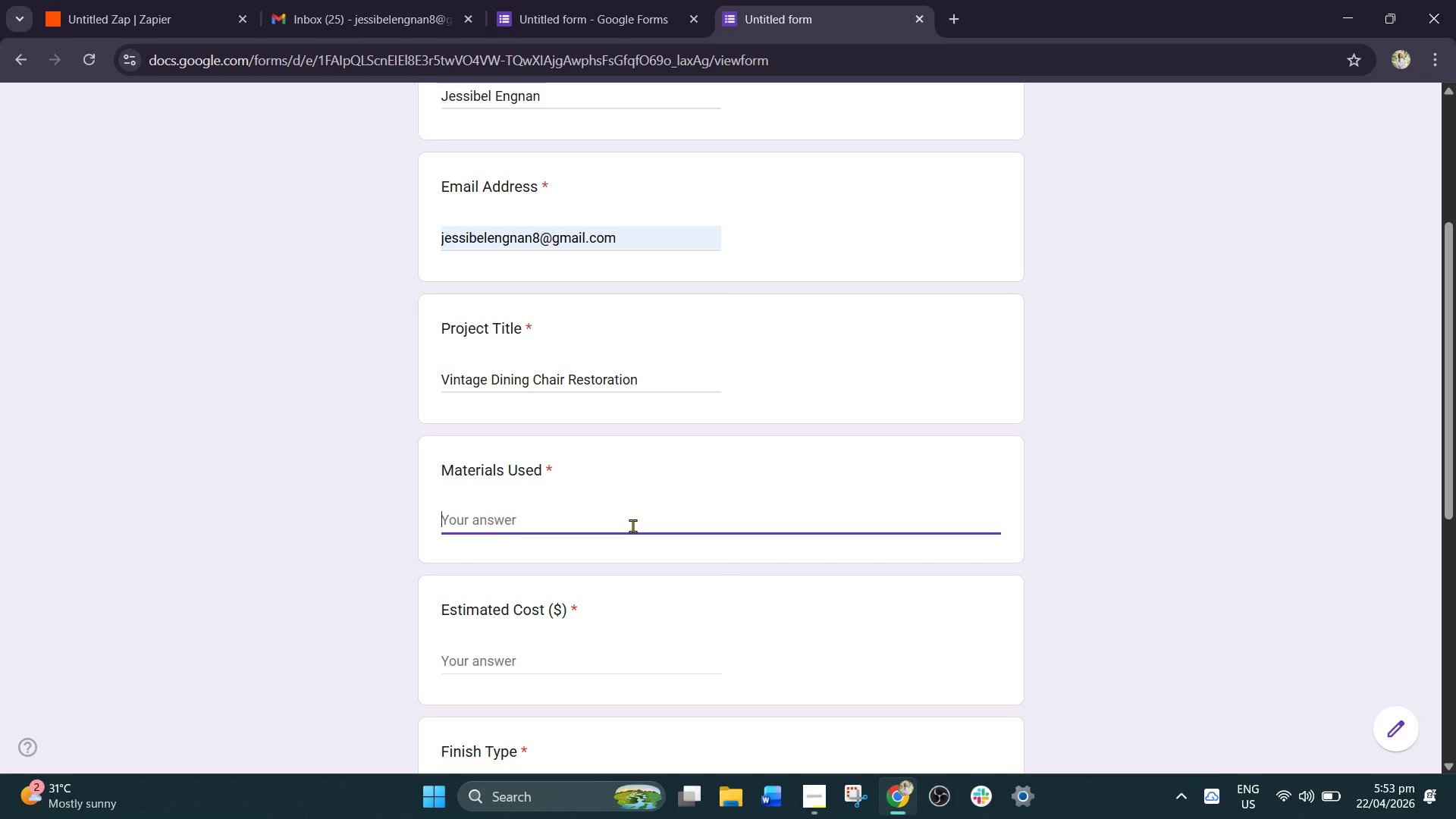 
type(Reclaimed oak wood, water-based stain, natural beeswax finish)
 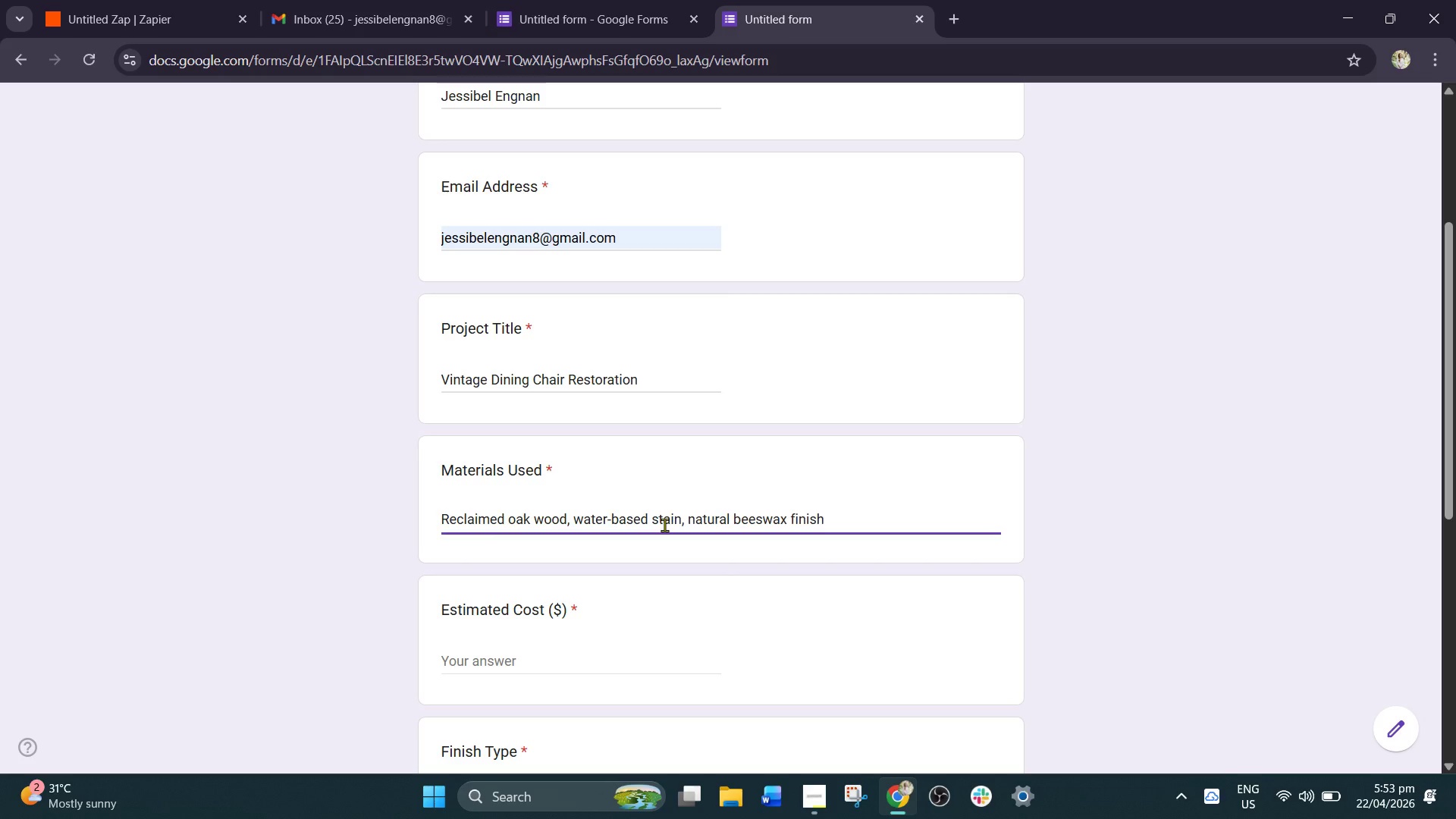 
wait(10.16)
 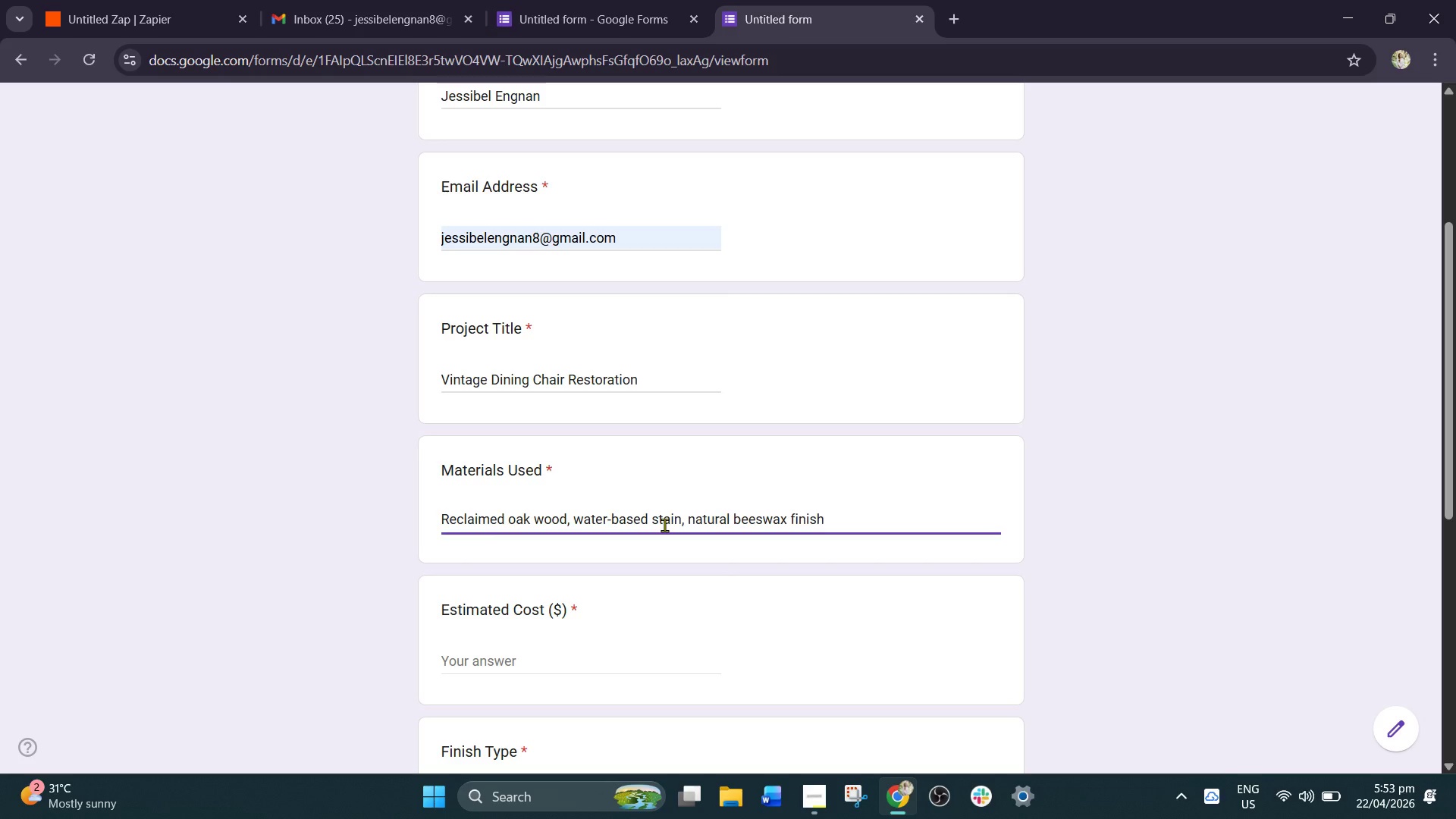 
left_click([604, 661])
 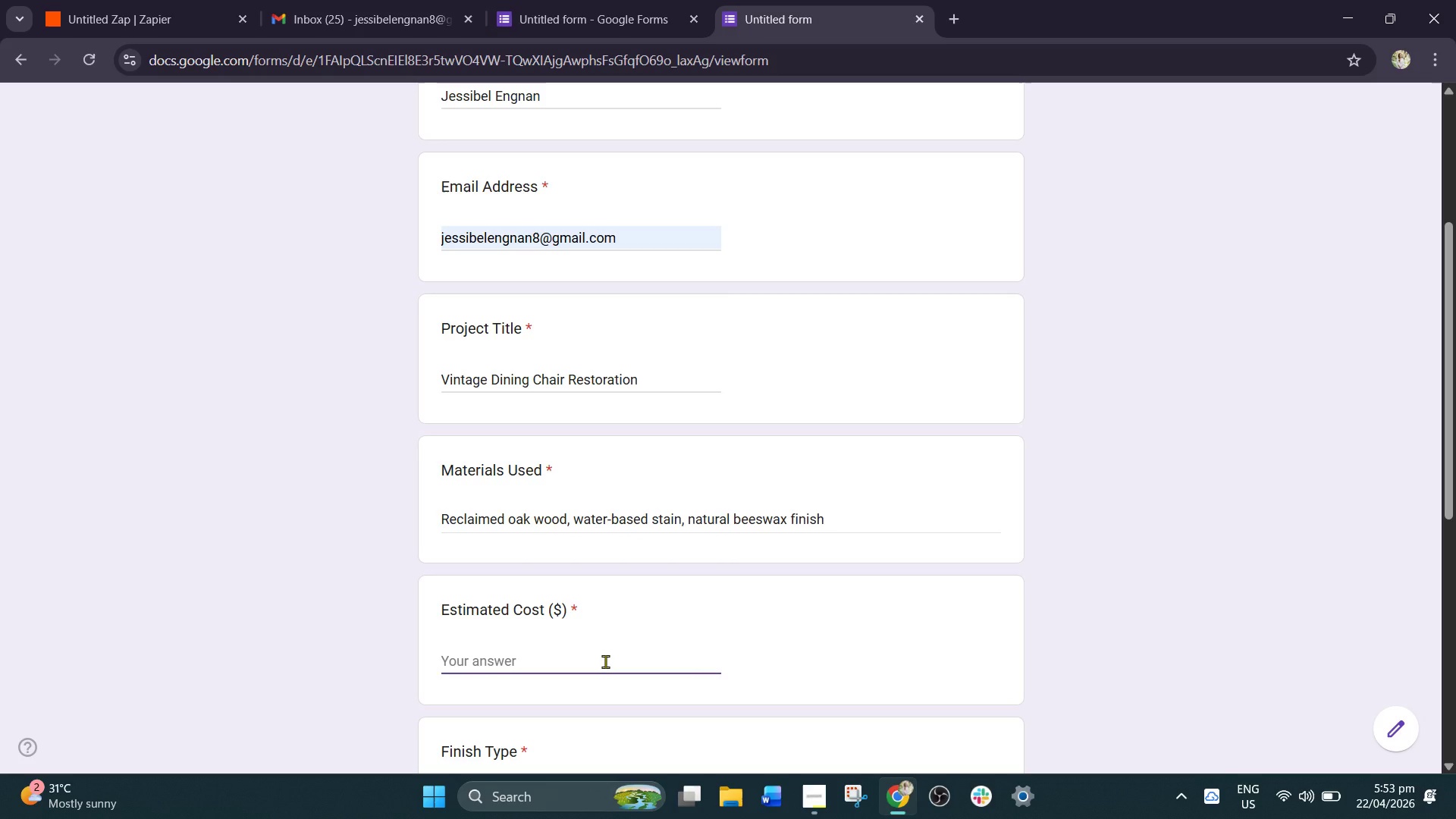 
key(End)
 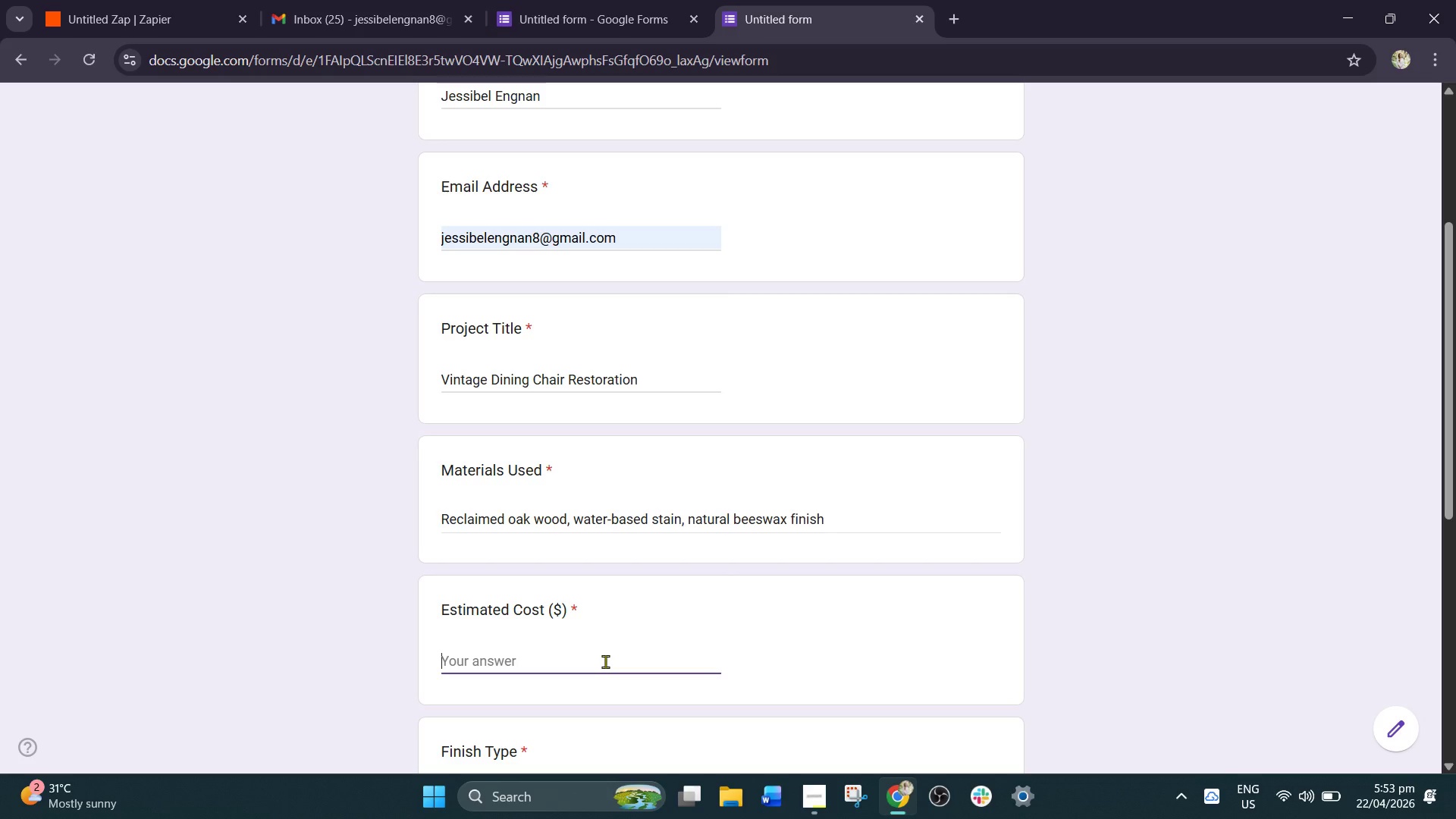 
key(ArrowUp)
 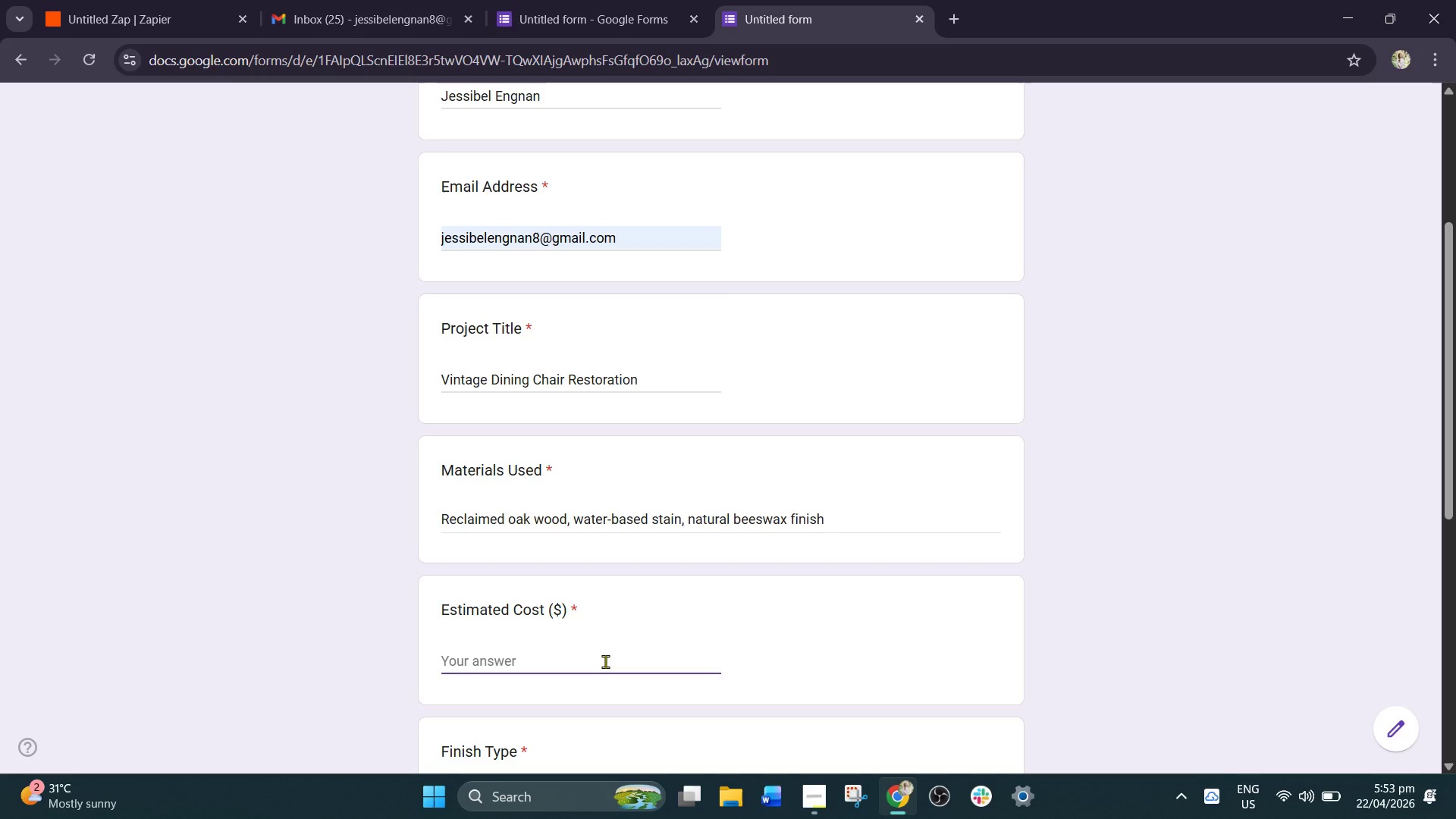 
type([Insert]180)
 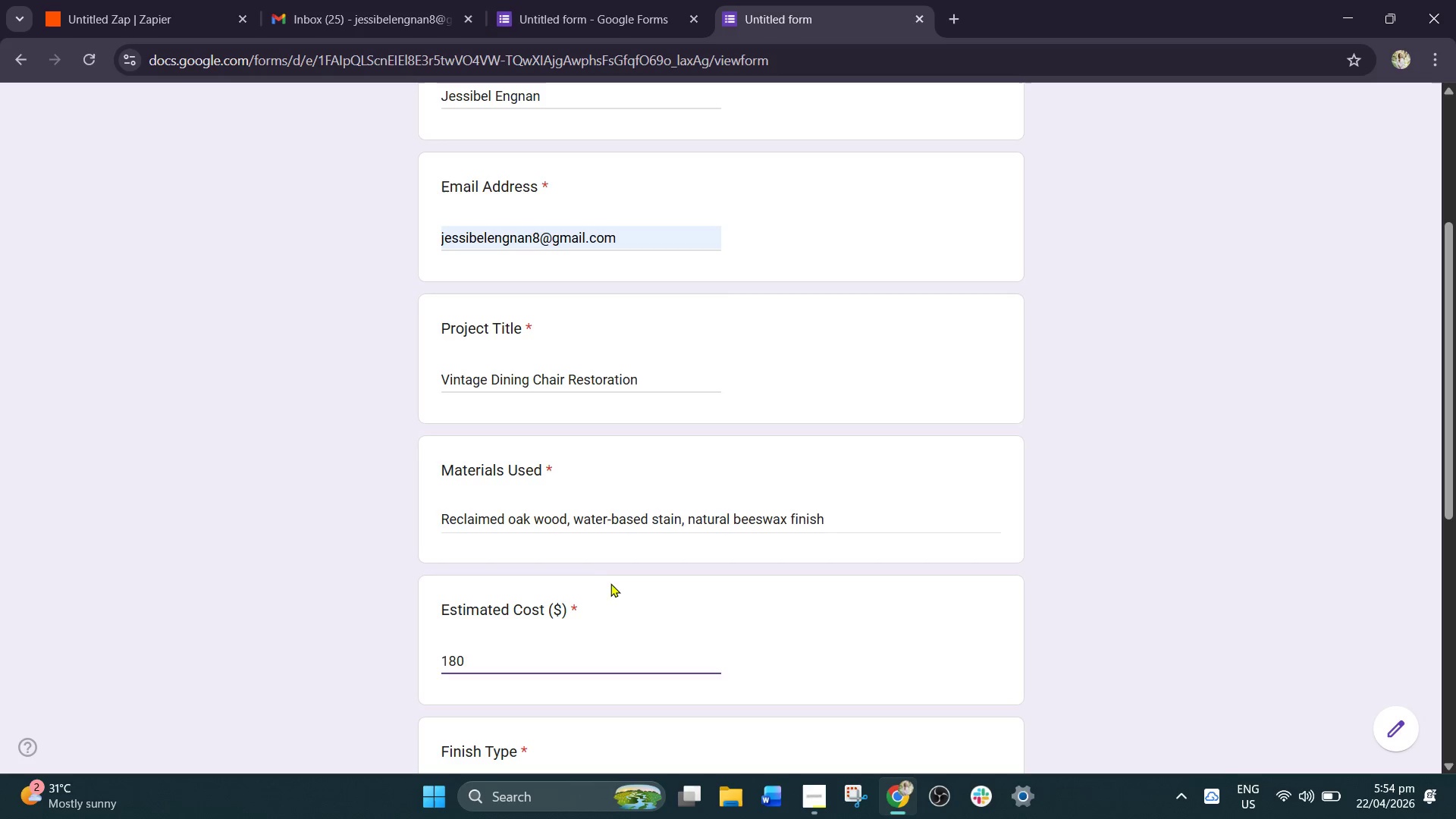 
scroll: coordinate [613, 585], scroll_direction: down, amount: 2.0
 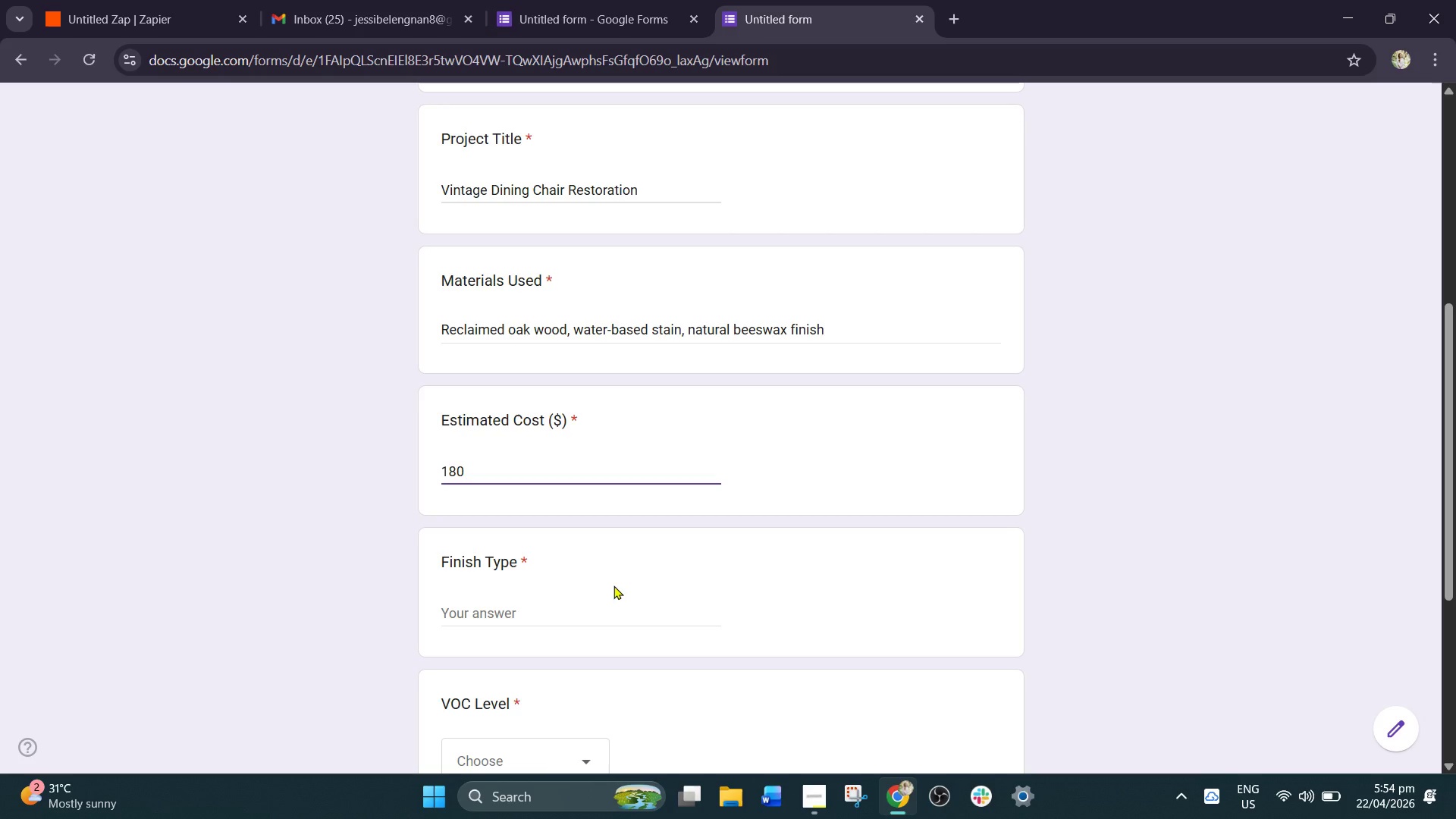 
left_click([544, 614])
 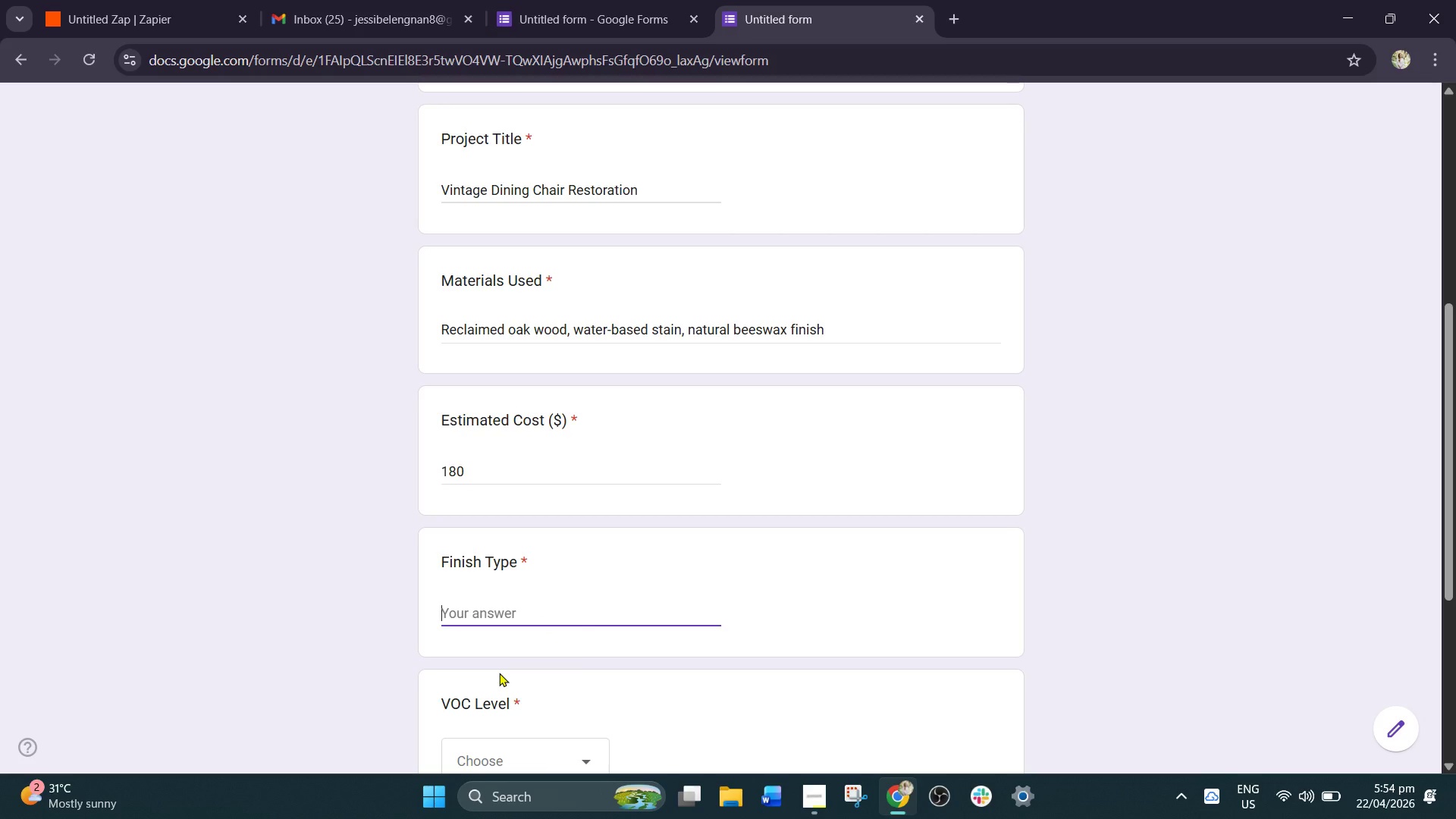 
type(Water-based finish)
 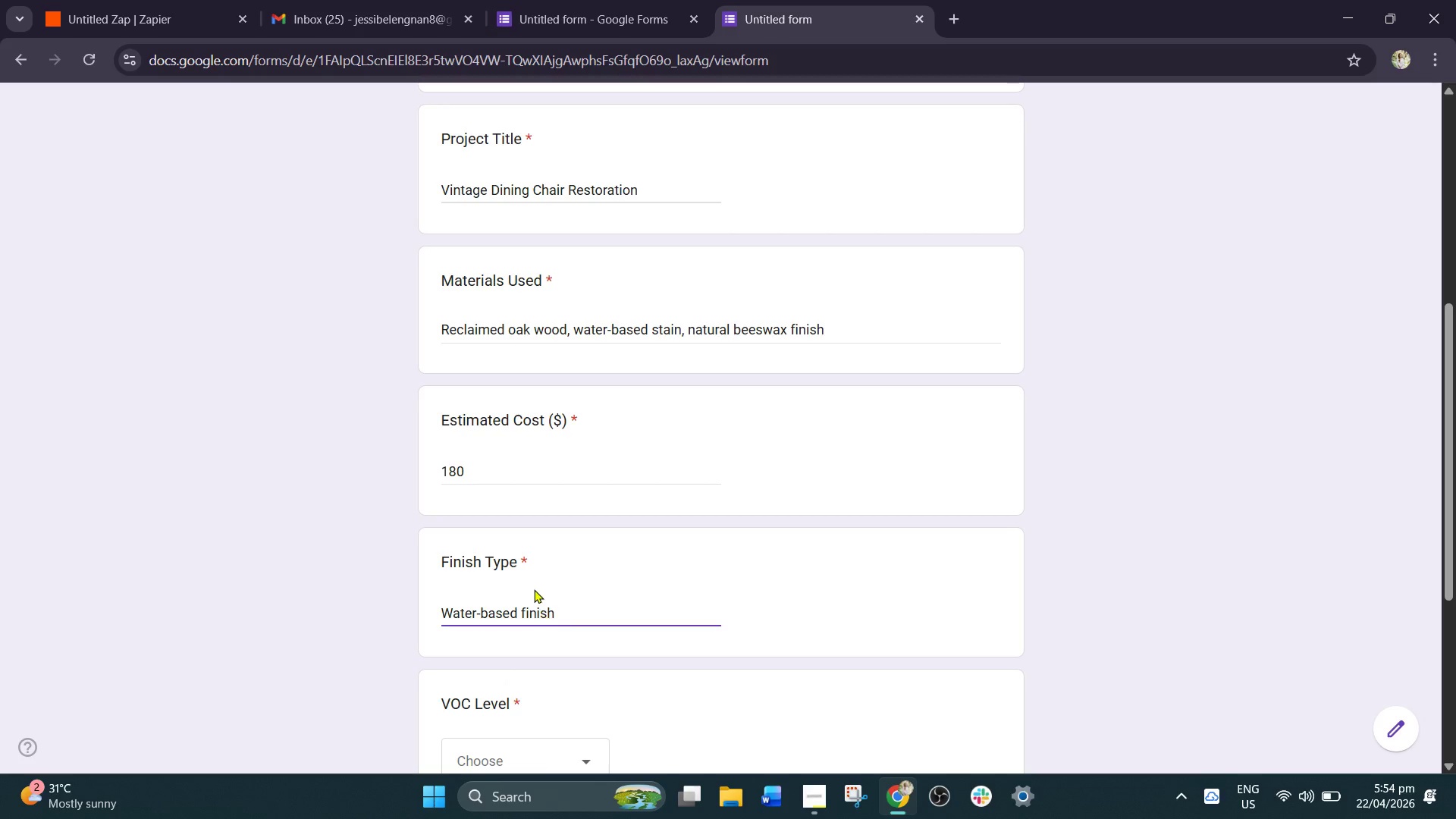 
scroll: coordinate [534, 589], scroll_direction: down, amount: 2.0
 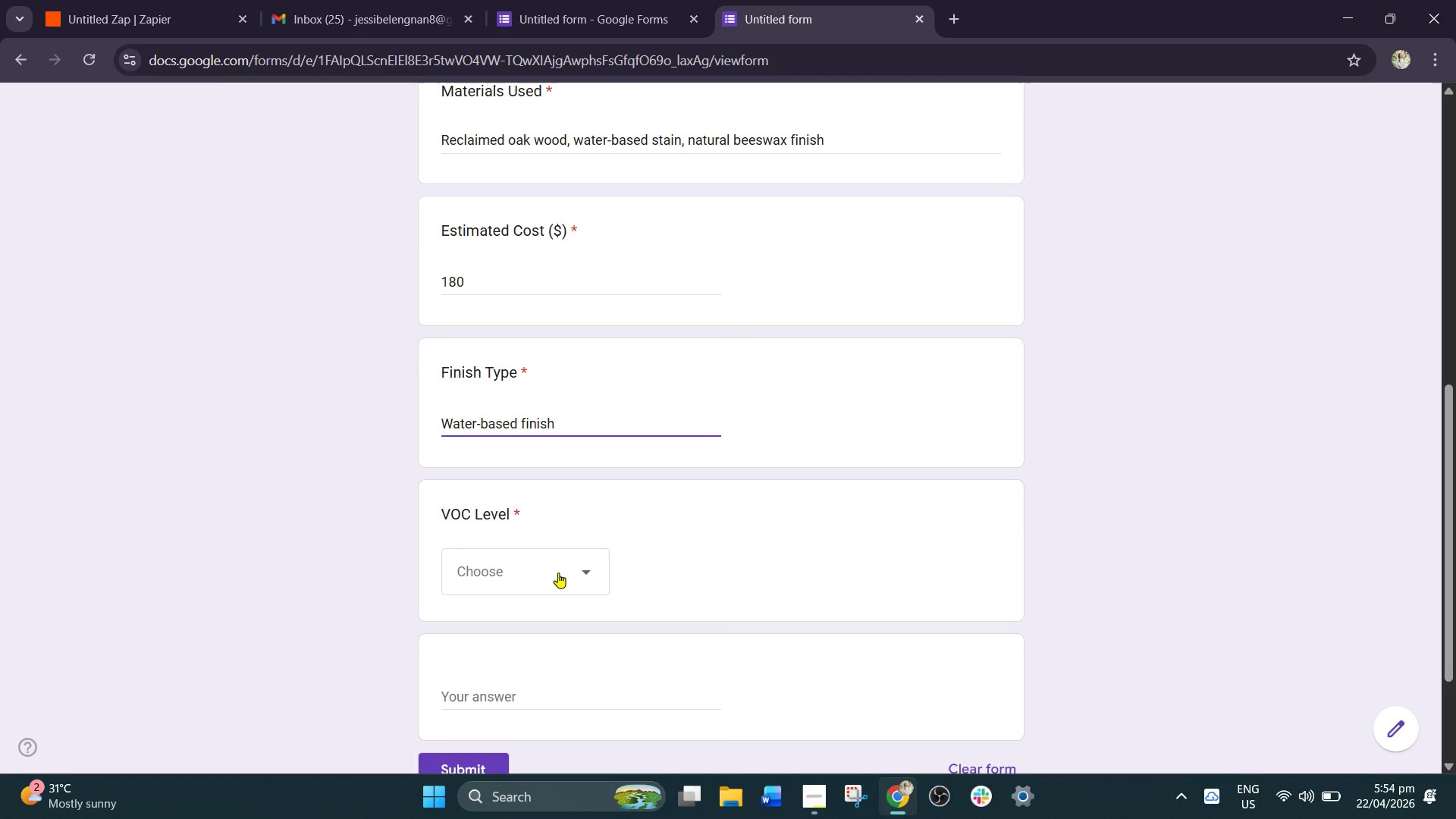 
left_click([563, 582])
 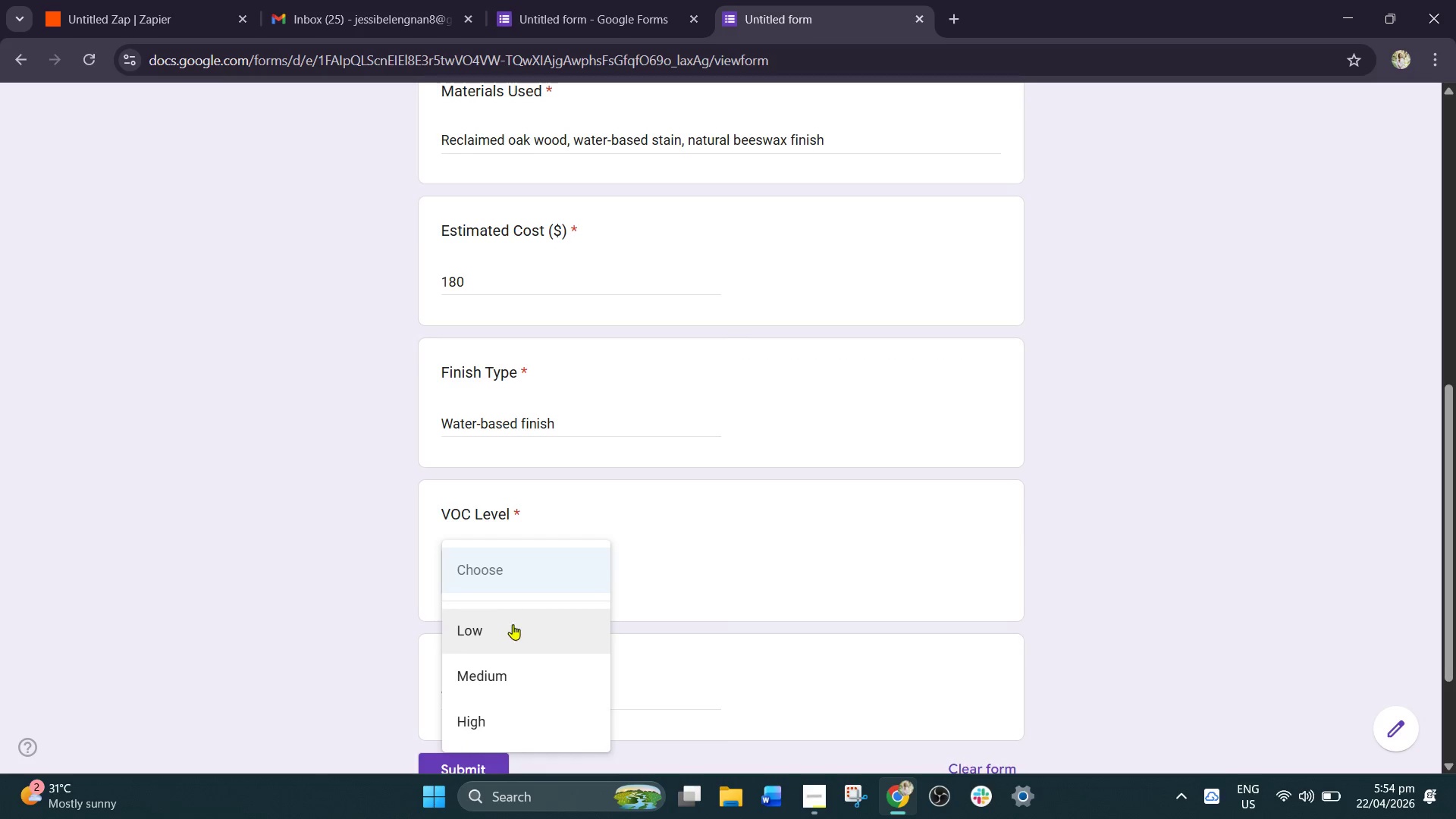 
left_click([511, 626])
 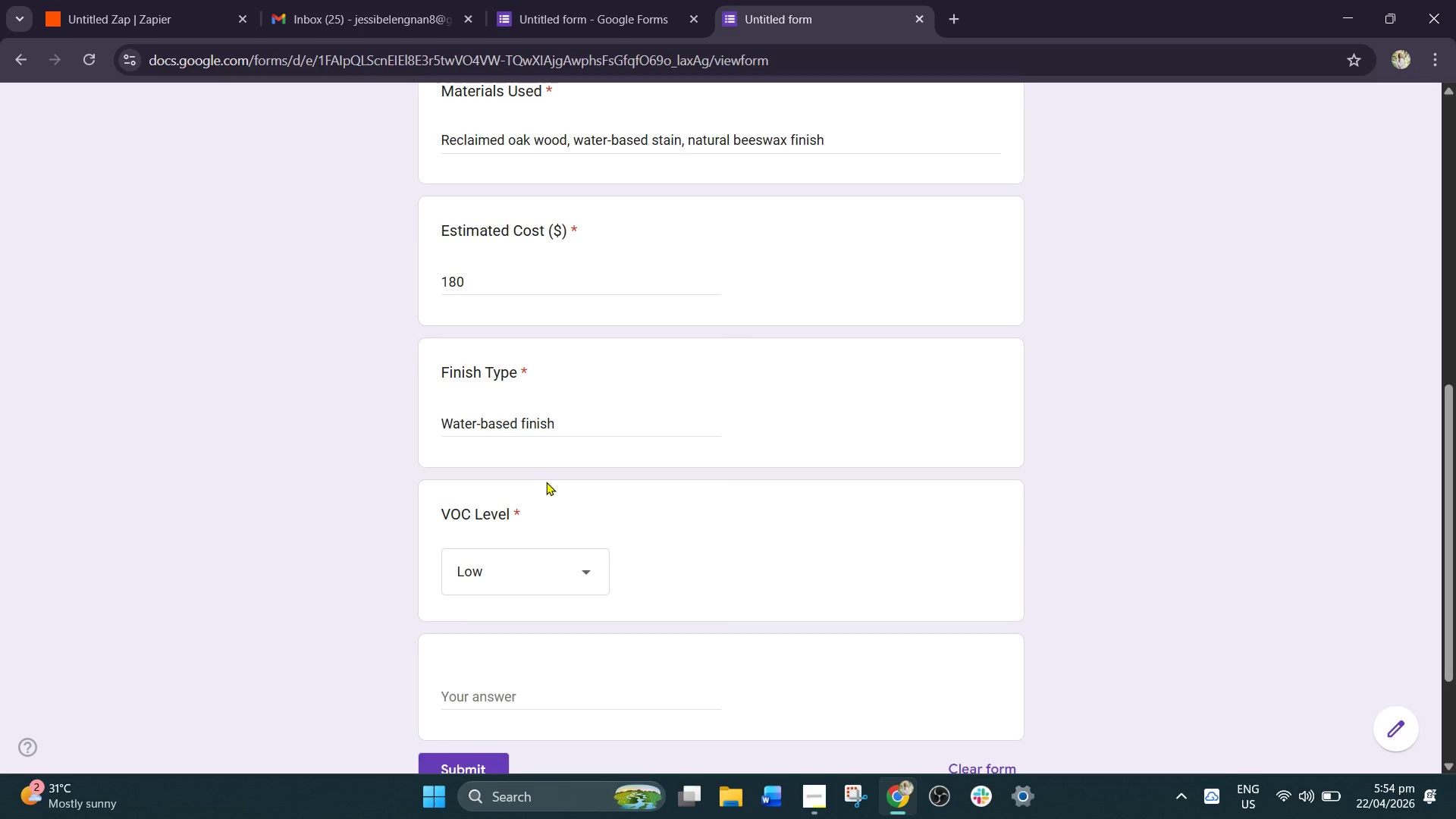 
scroll: coordinate [567, 511], scroll_direction: down, amount: 2.0
 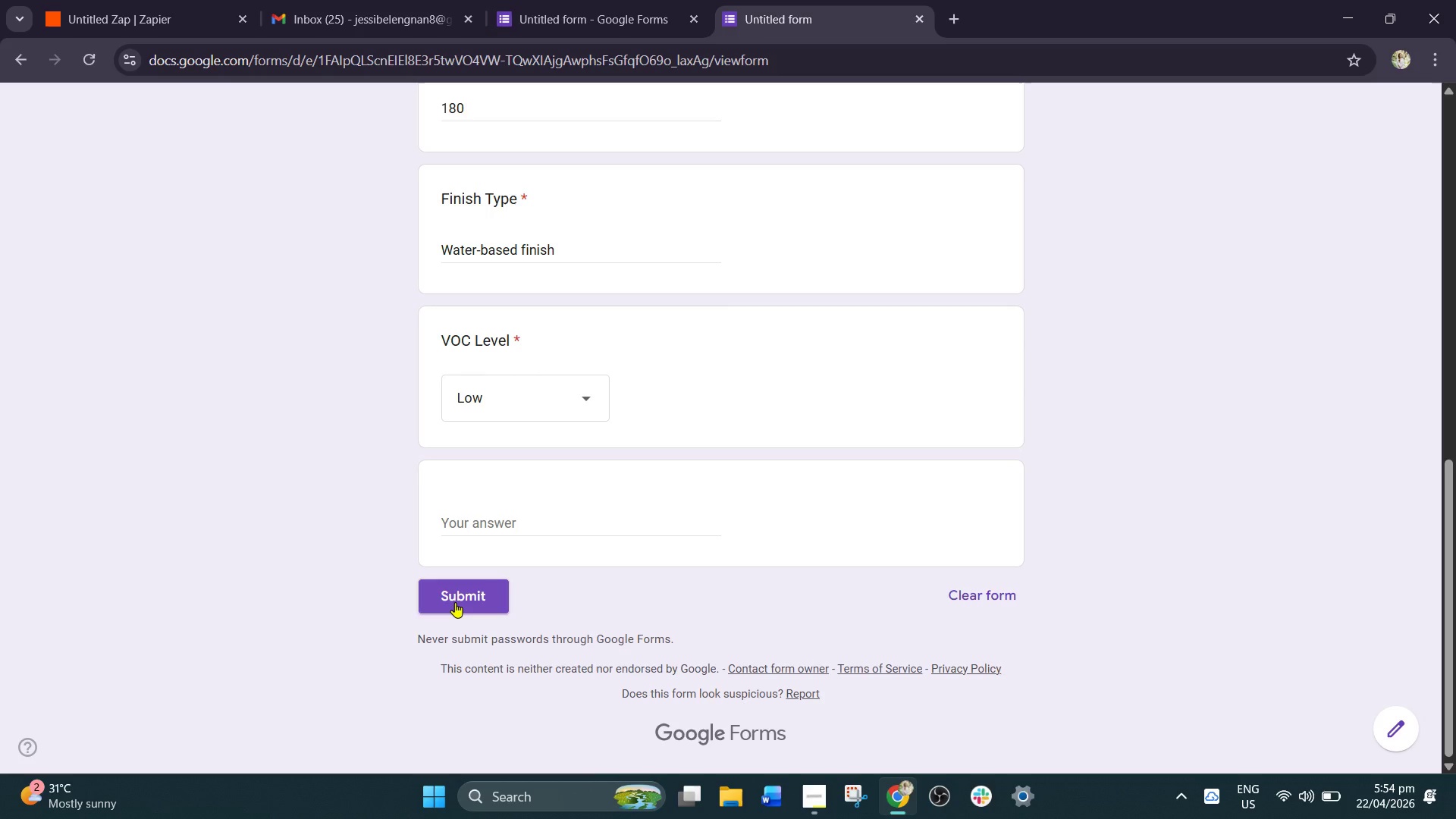 
scroll: coordinate [559, 473], scroll_direction: up, amount: 4.0
 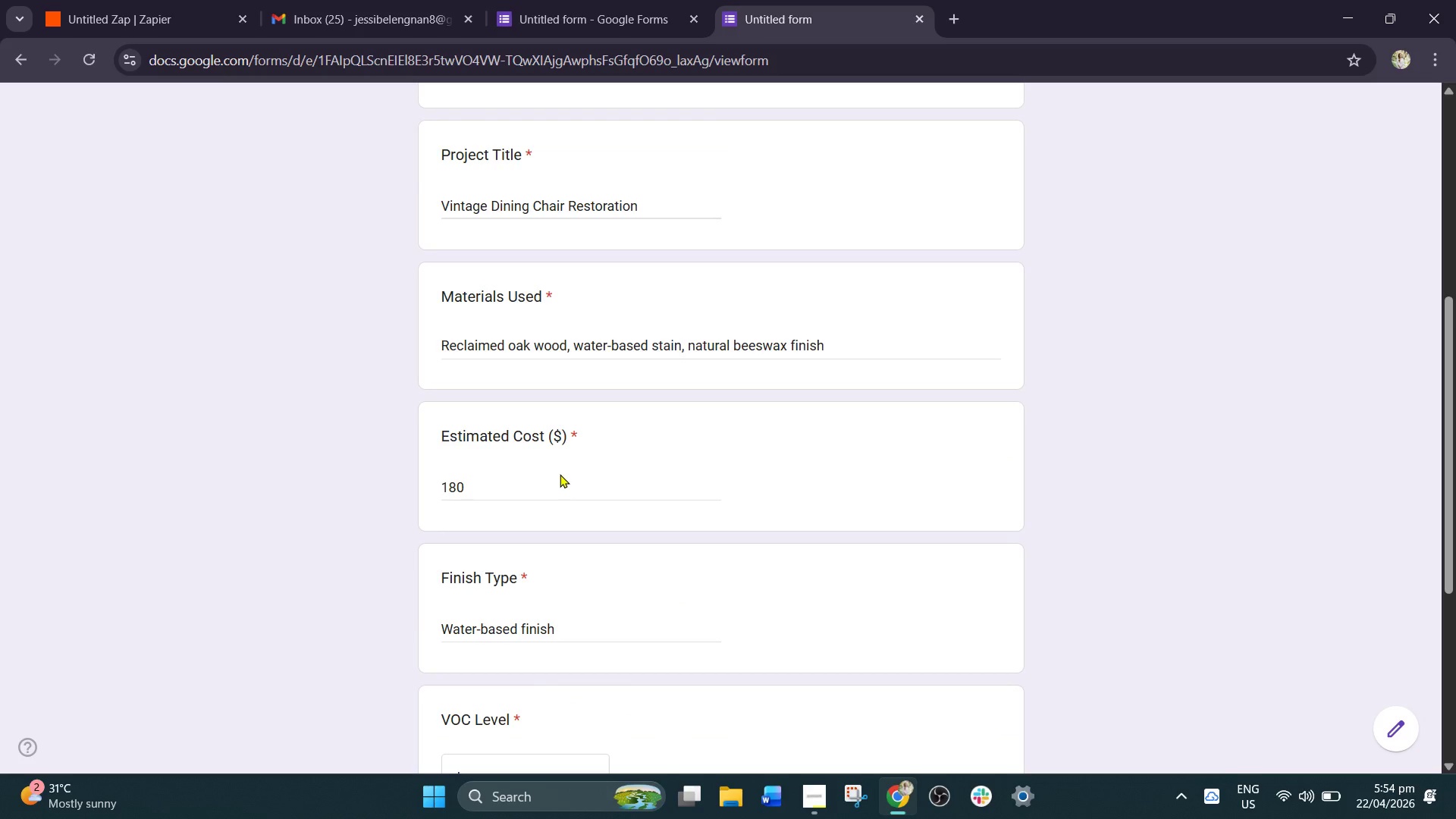 
scroll: coordinate [560, 477], scroll_direction: down, amount: 4.0
 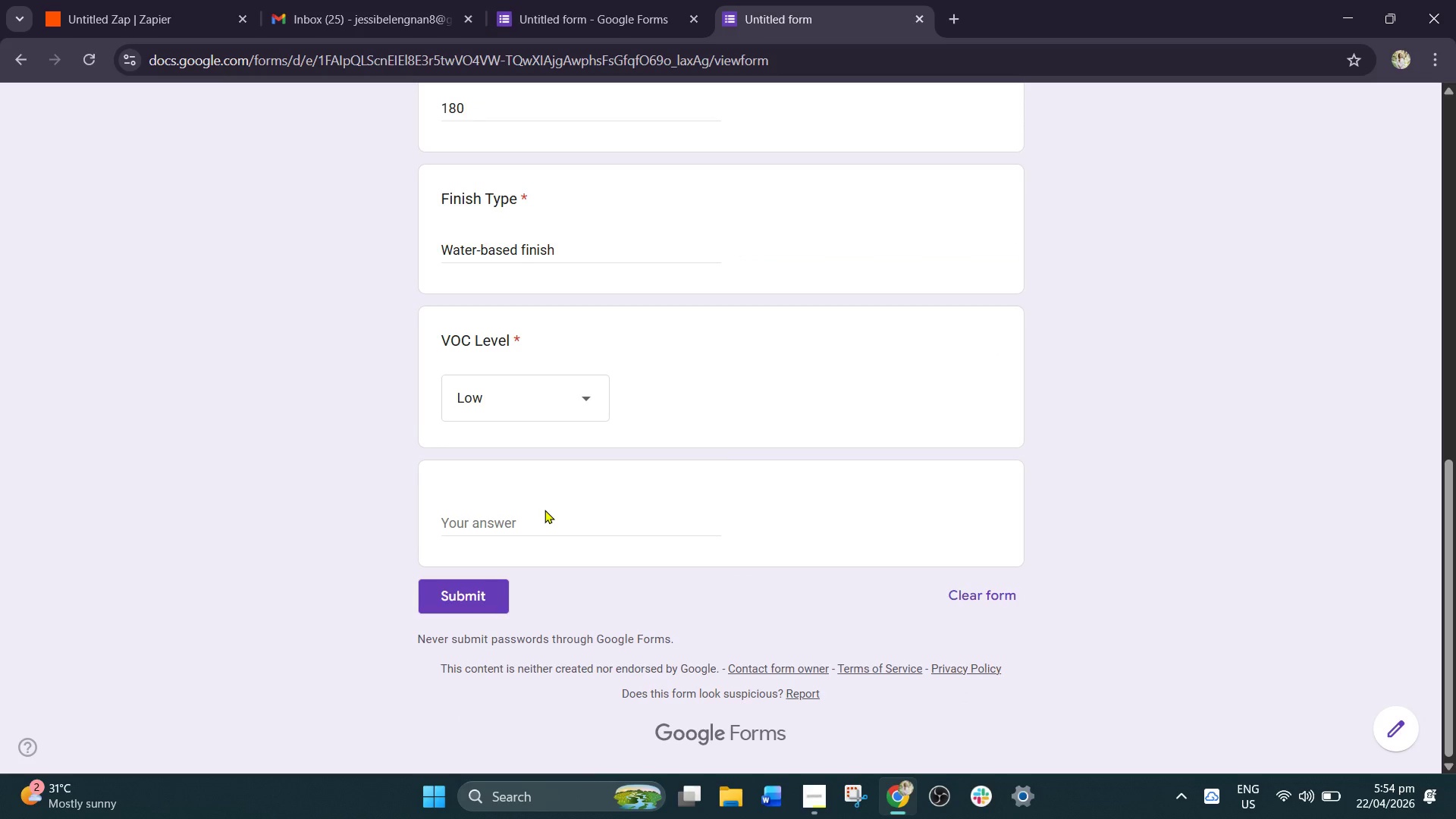 
left_click([541, 519])
 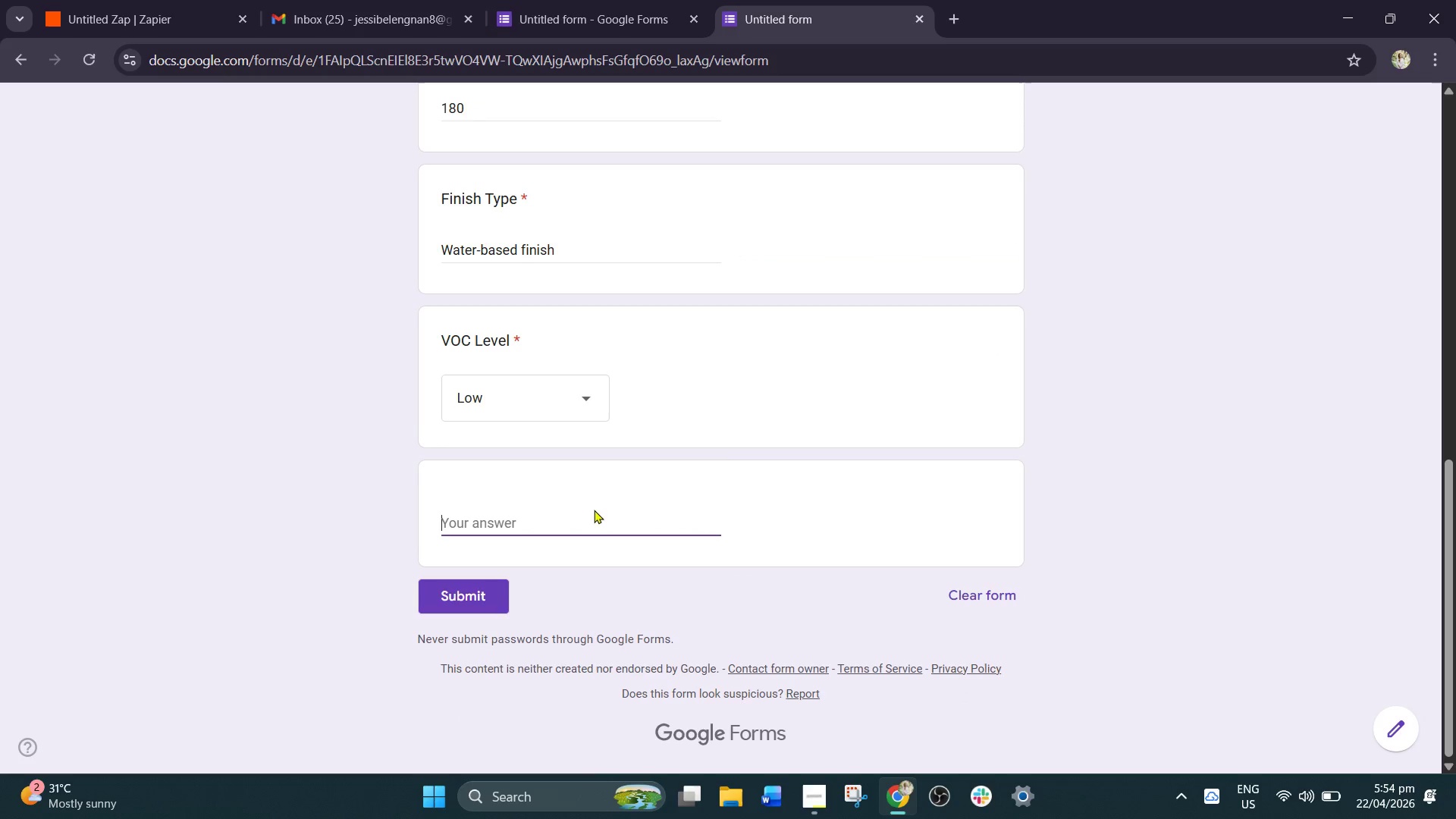 
wait(6.2)
 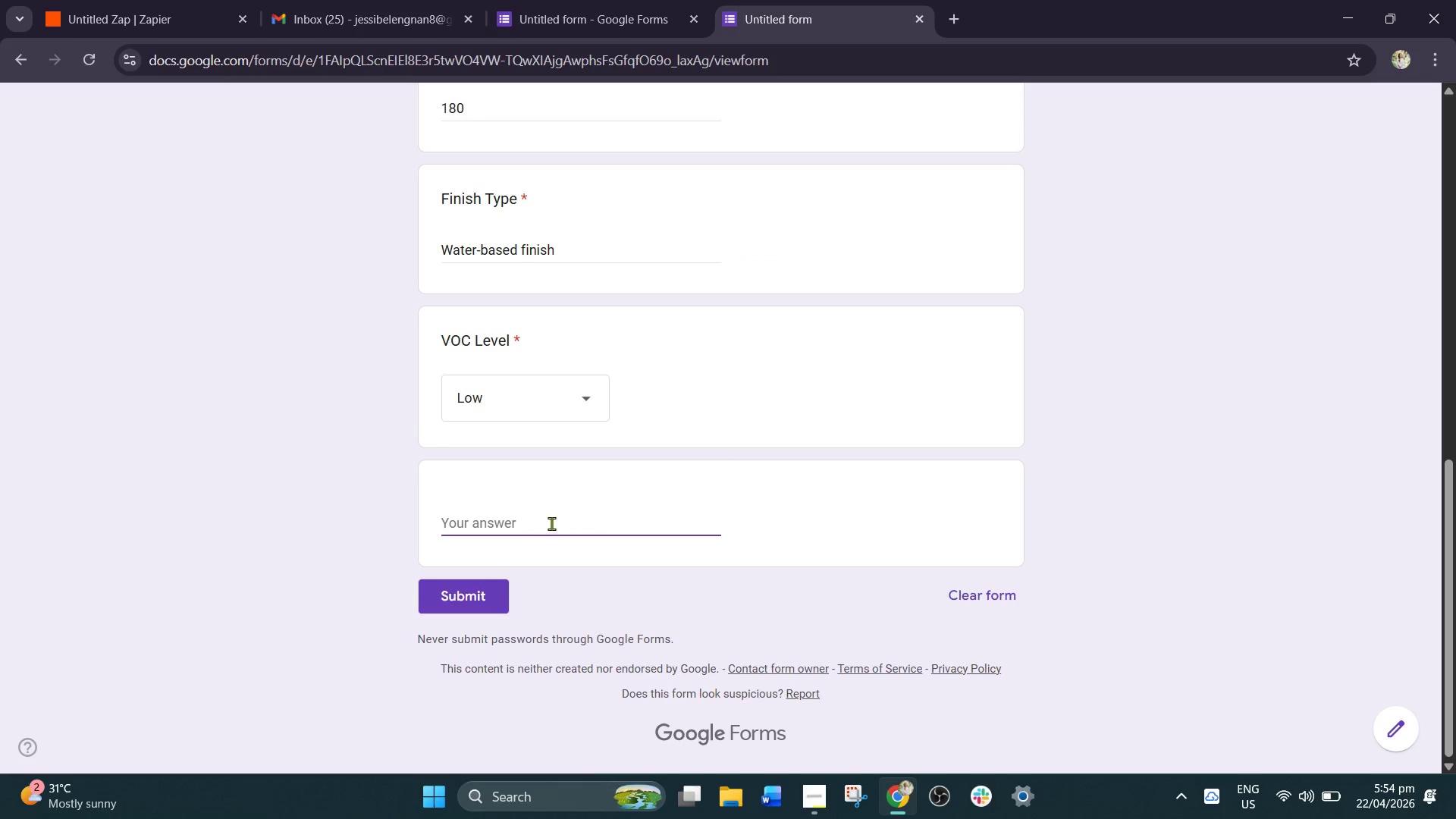 
left_click([554, 0])
 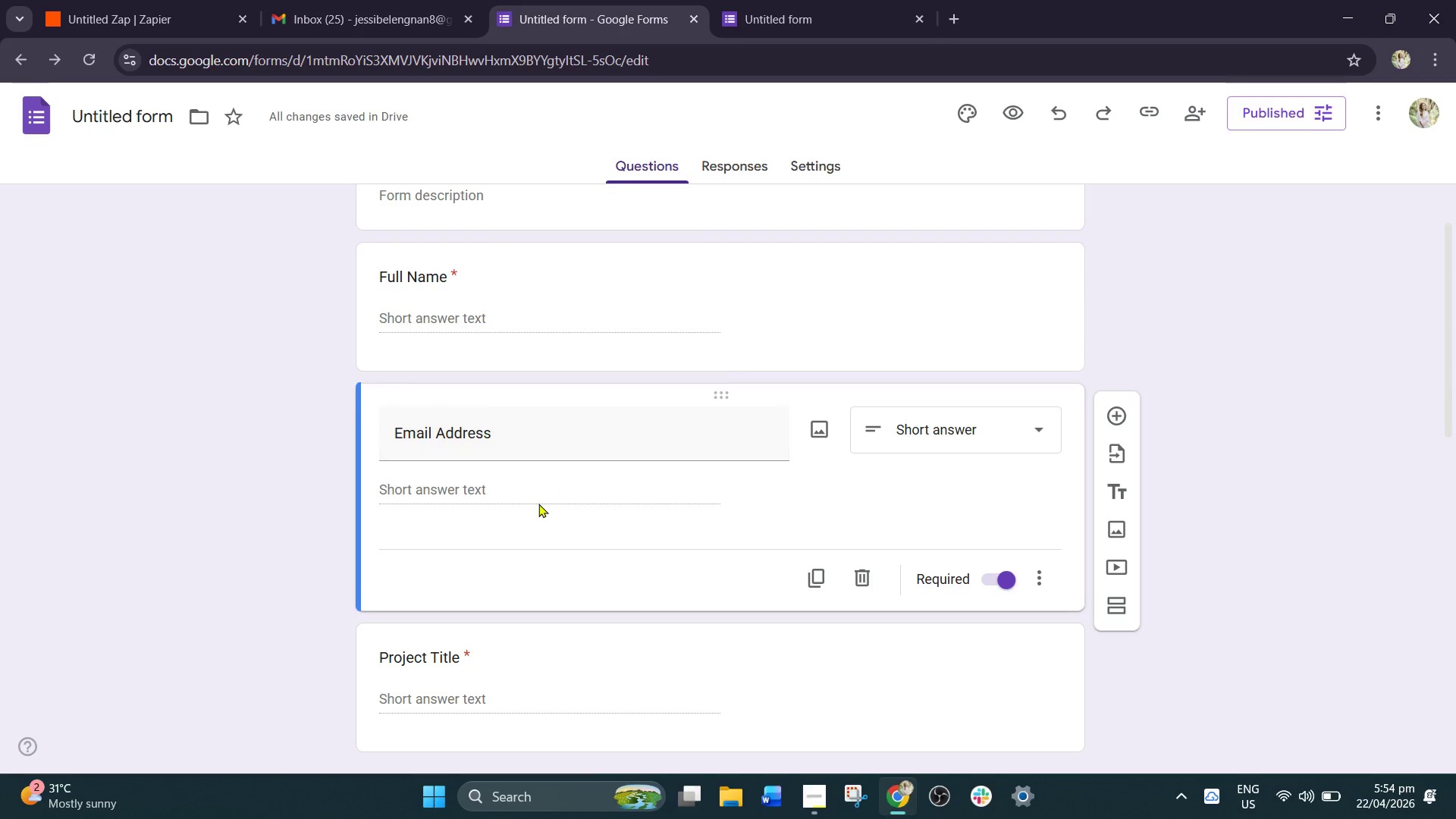 
scroll: coordinate [550, 484], scroll_direction: down, amount: 15.0
 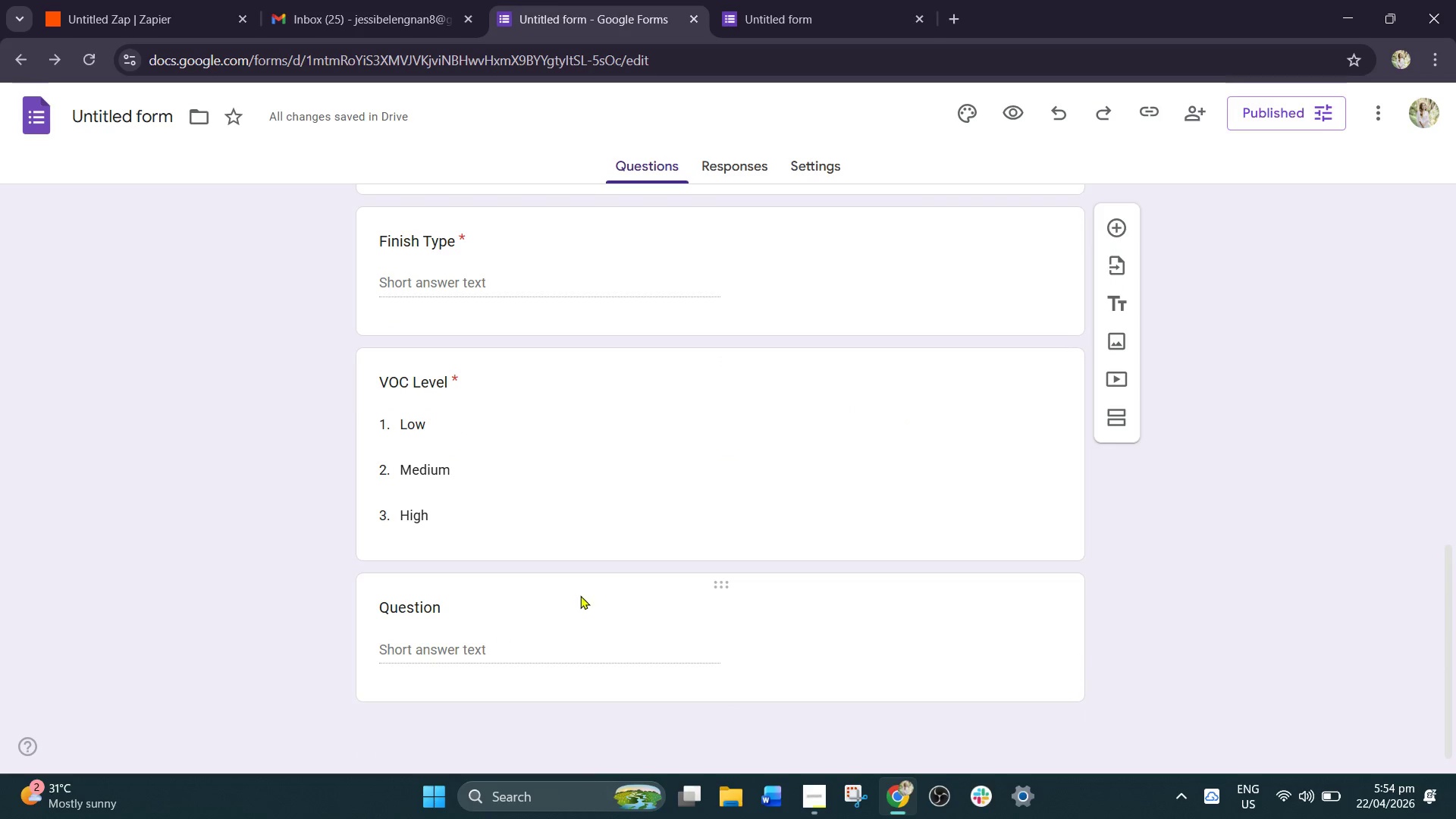 
left_click([539, 642])
 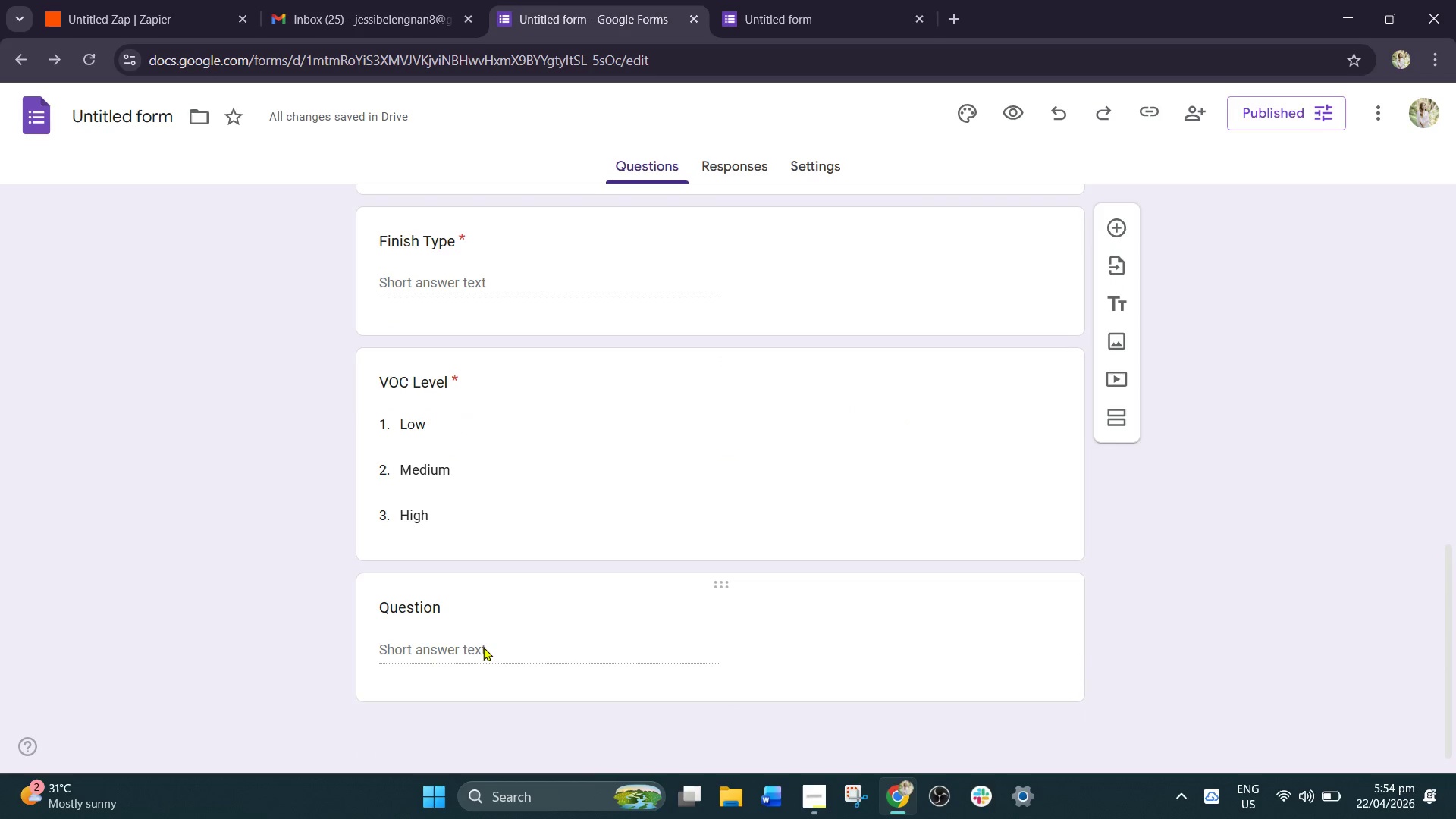 
double_click([464, 641])
 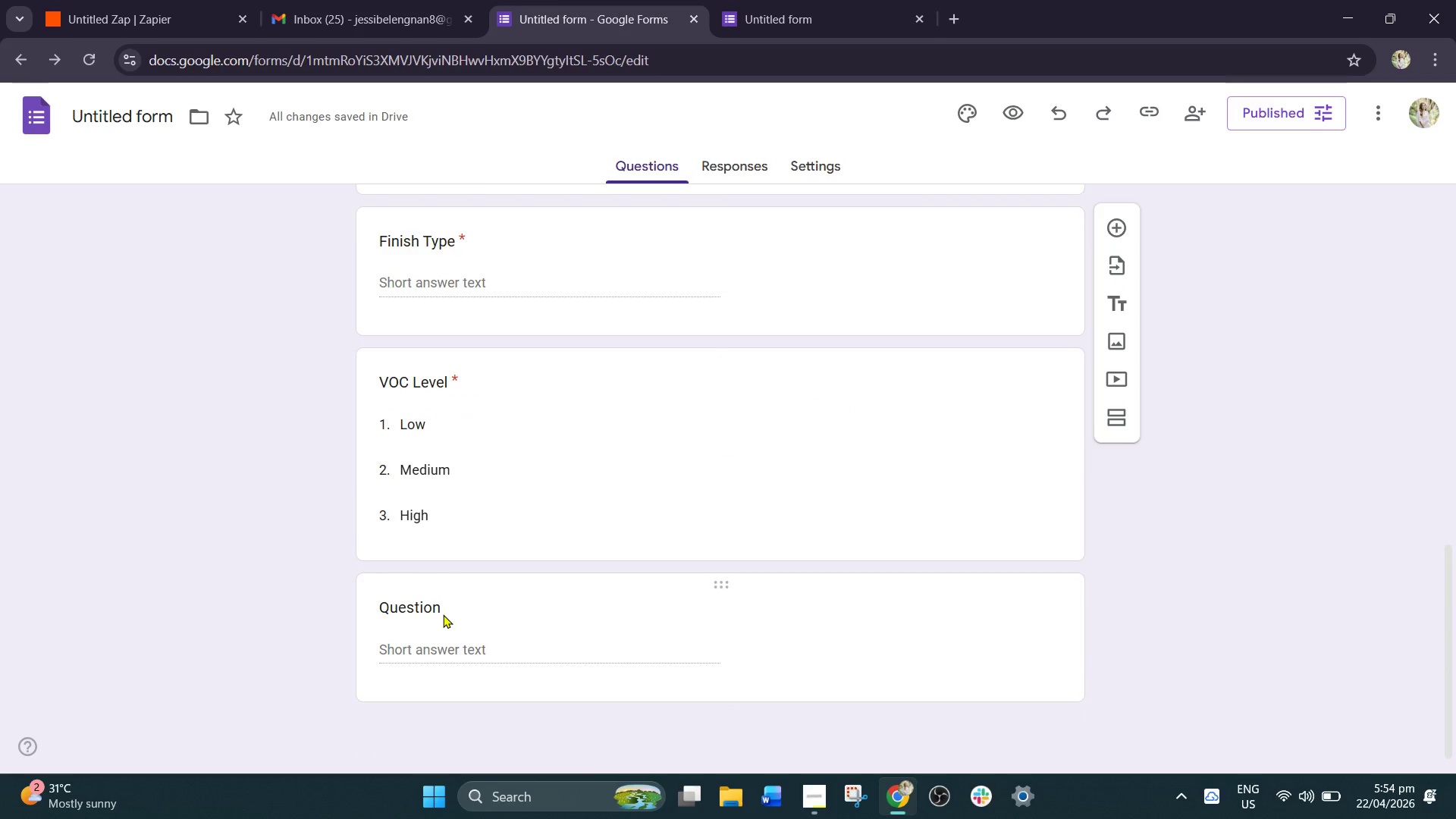 
triple_click([443, 614])
 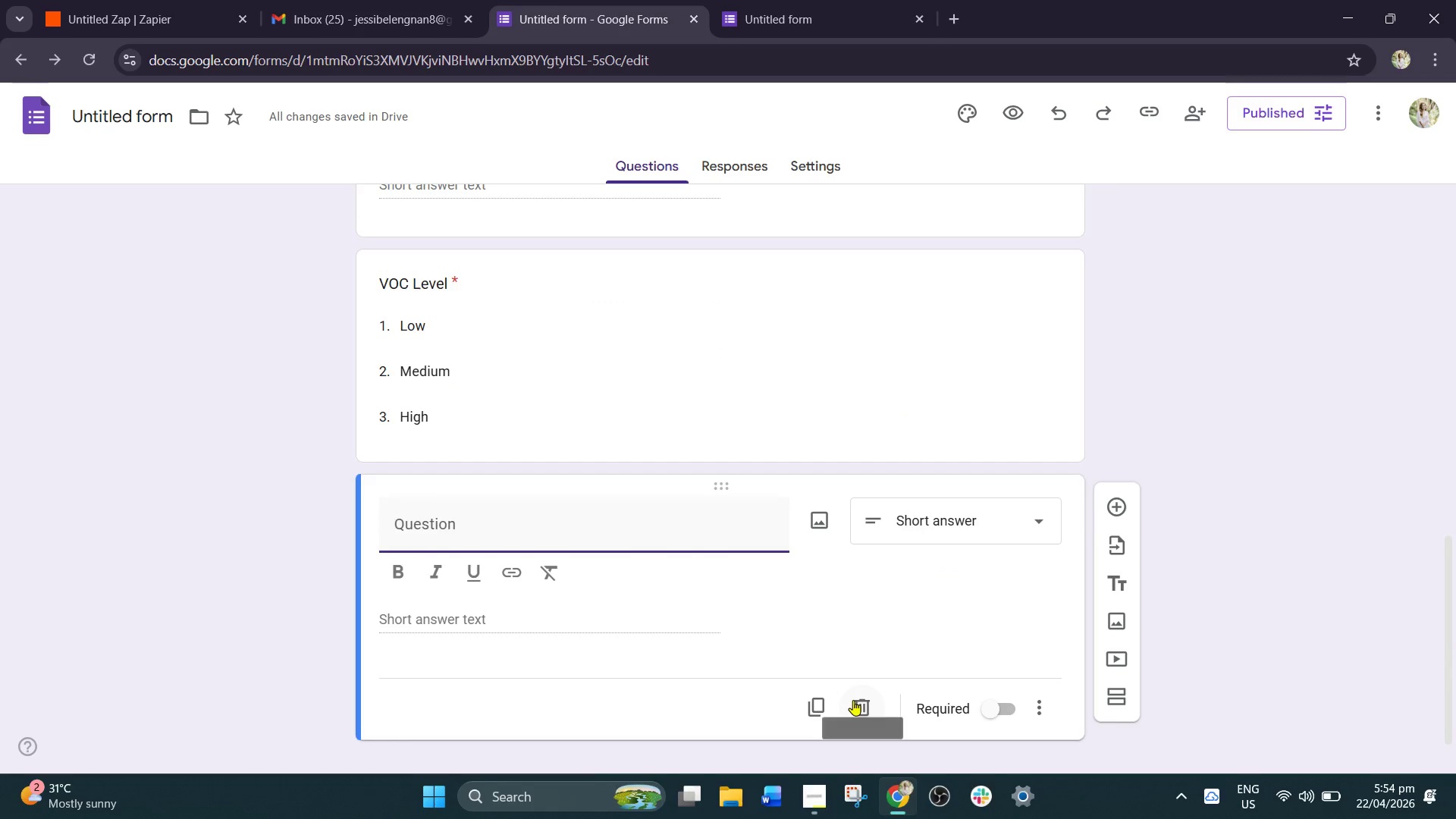 
left_click([853, 700])
 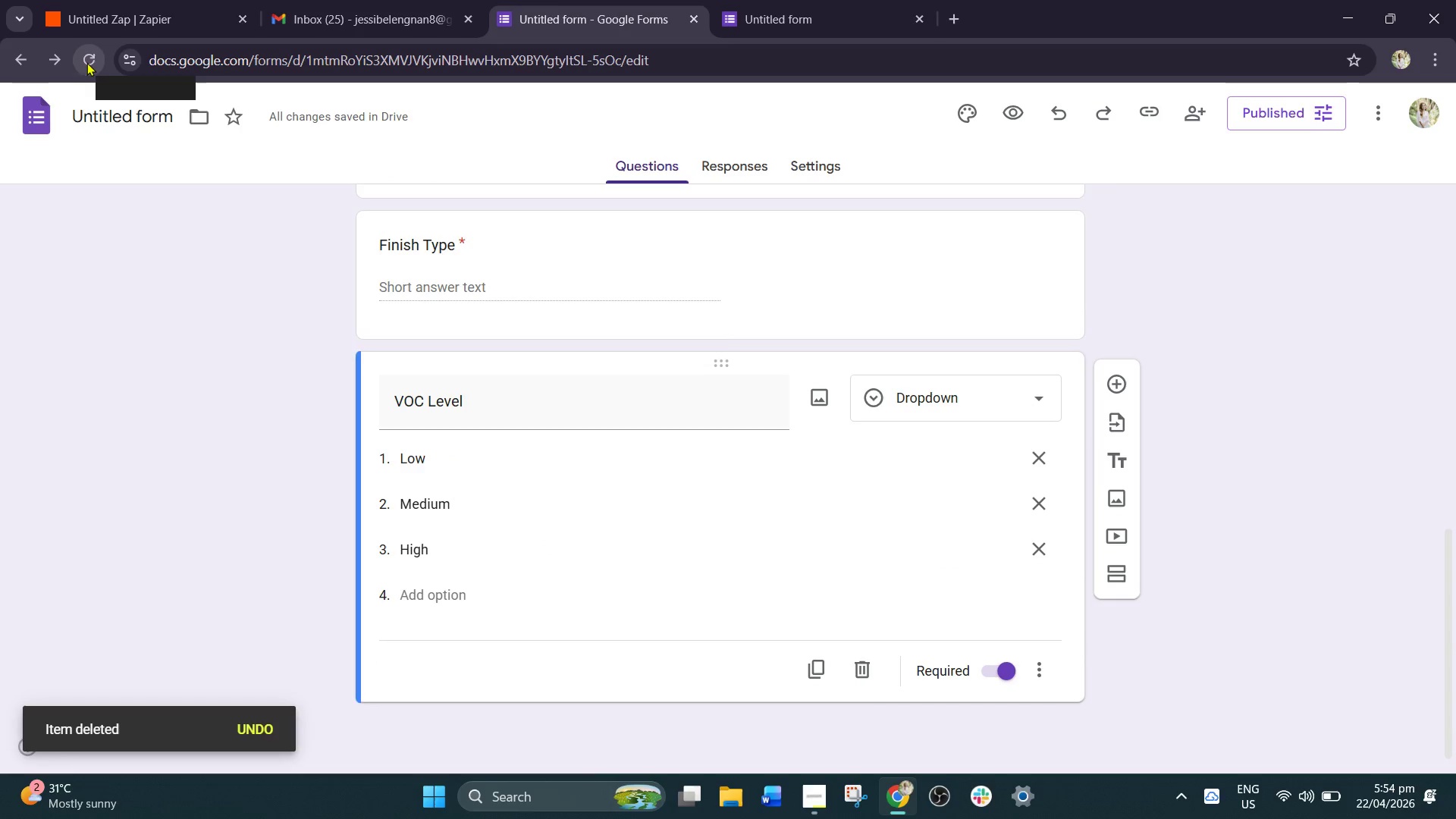 
left_click([855, 5])
 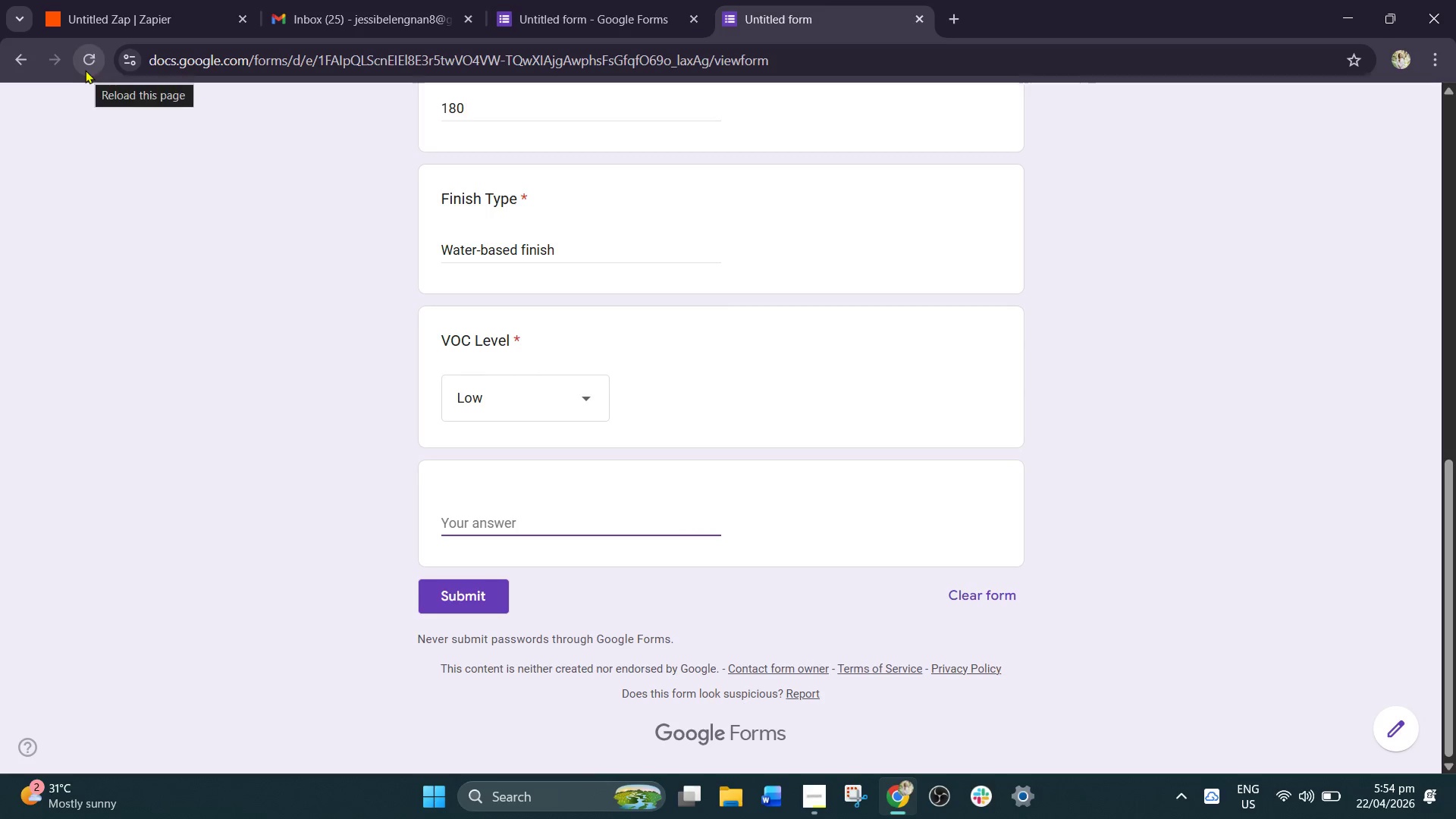 
left_click([85, 70])
 